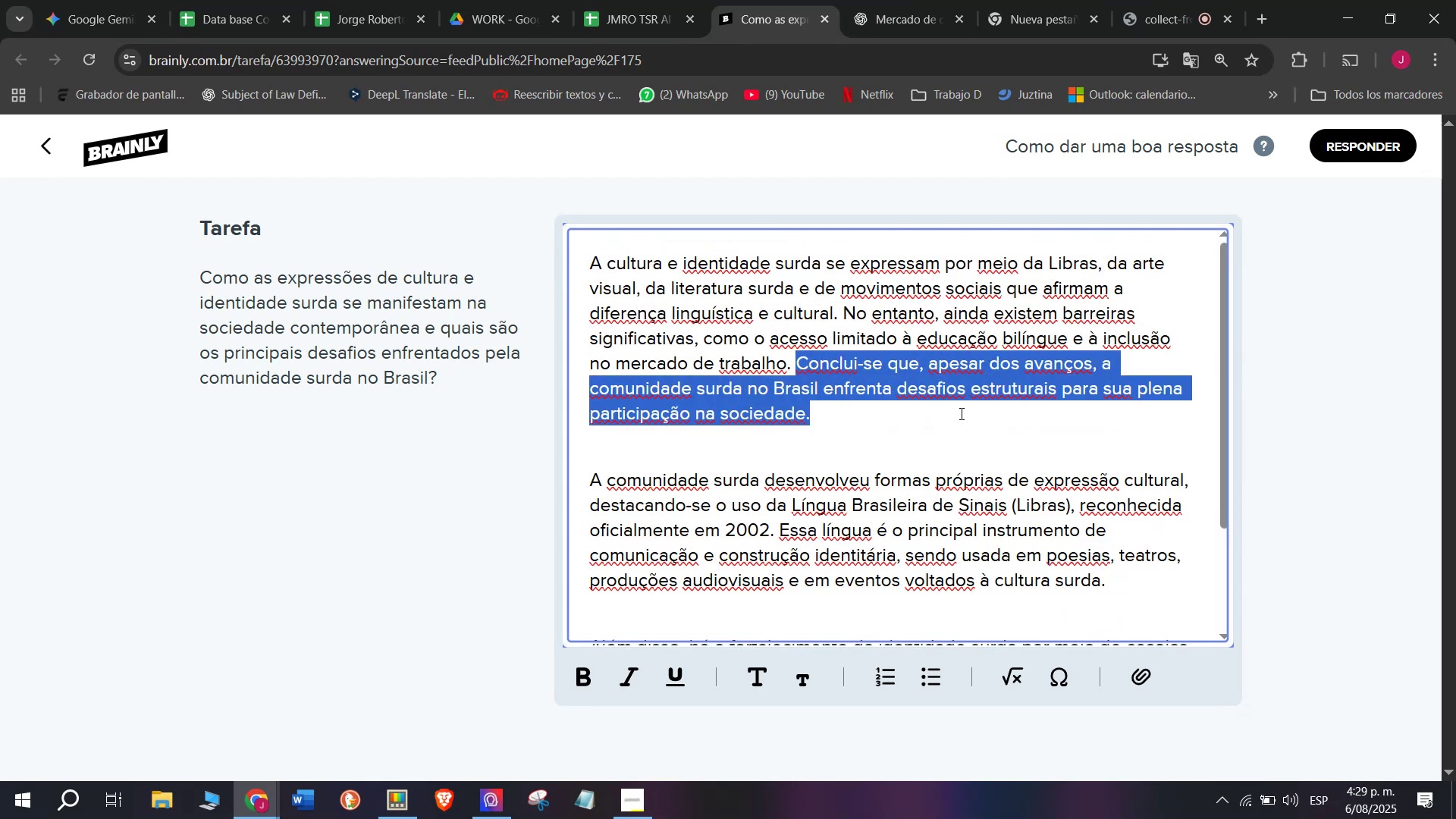 
key(Backspace)
 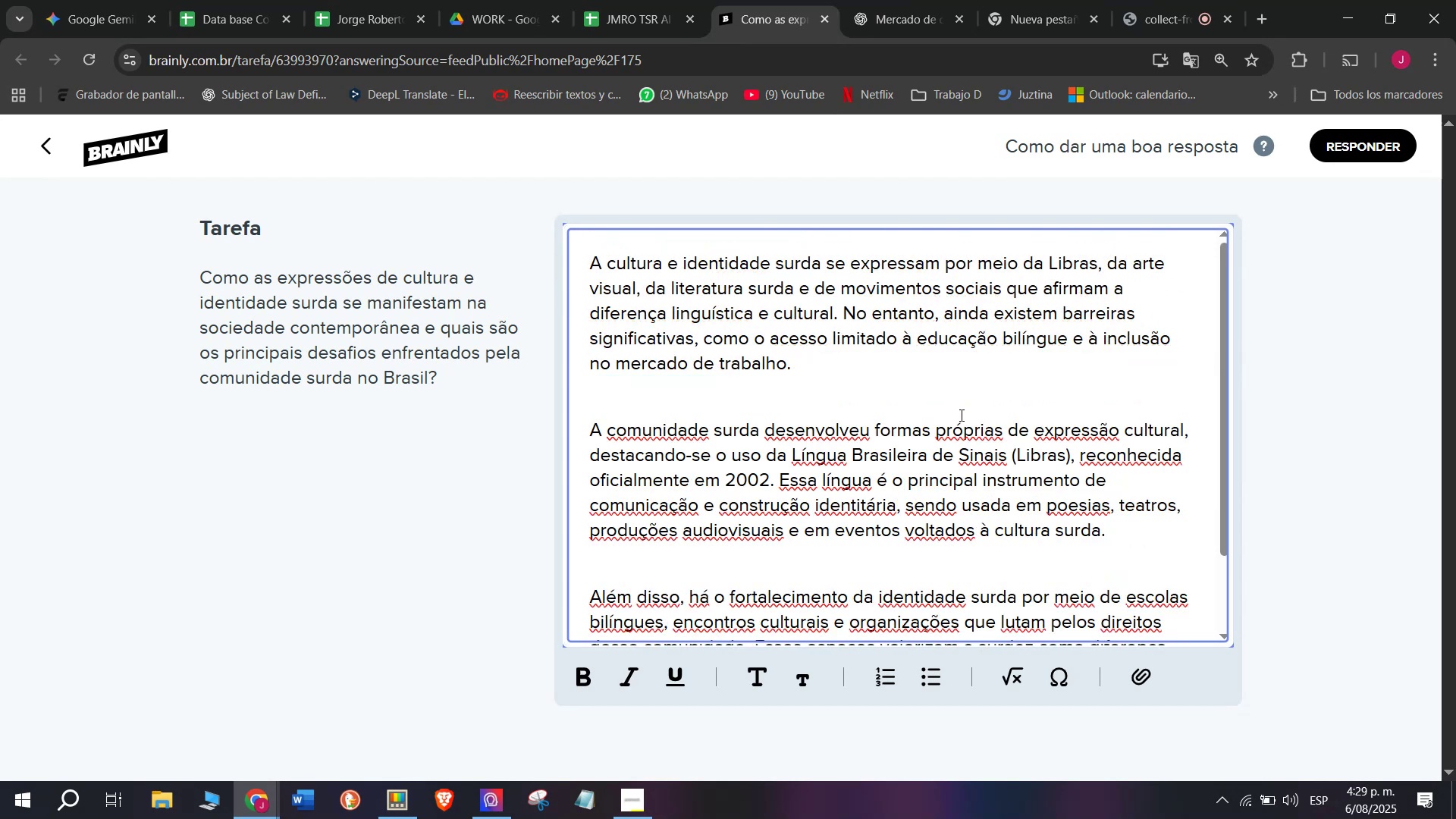 
scroll: coordinate [967, 425], scroll_direction: down, amount: 5.0
 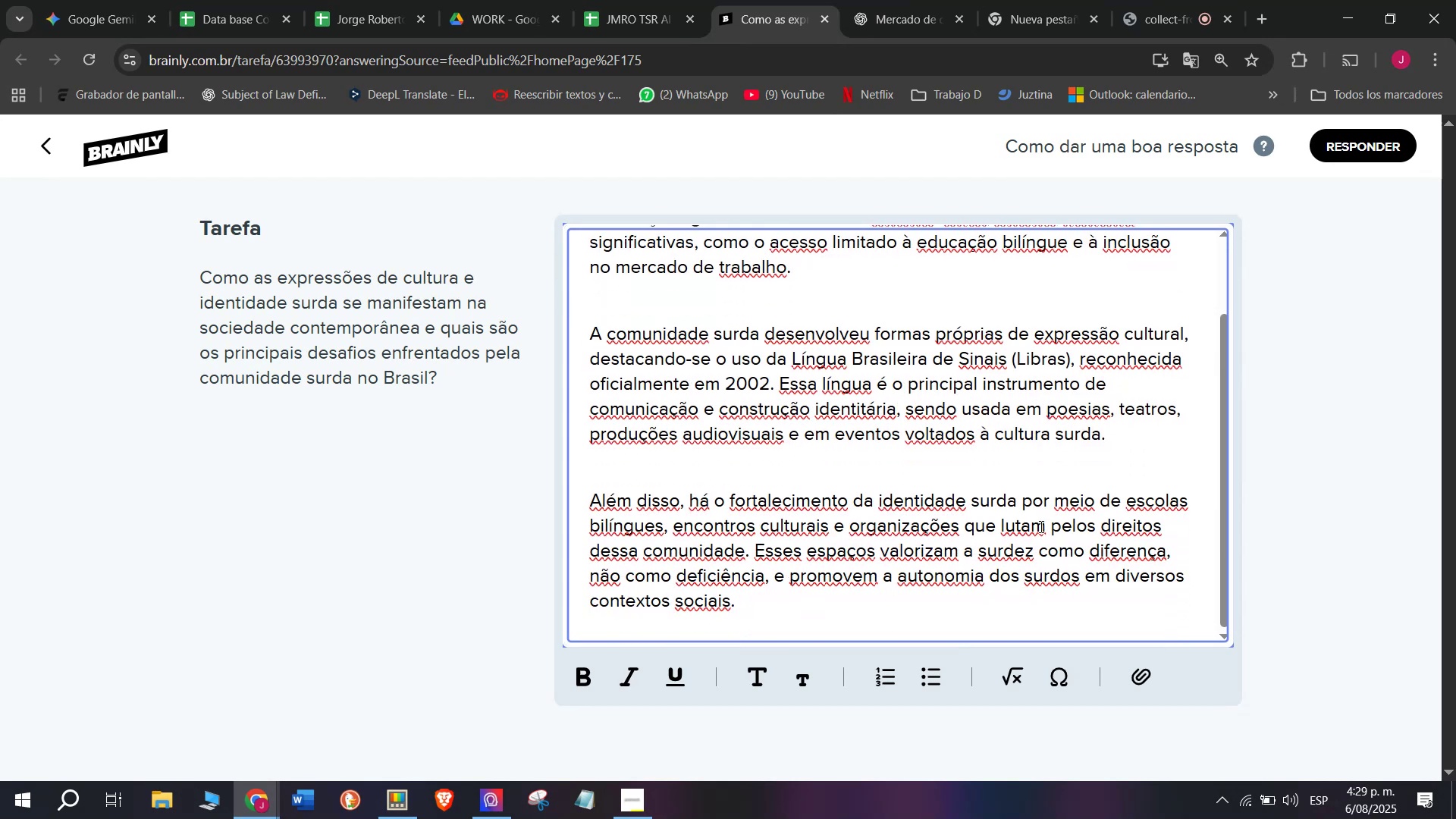 
left_click_drag(start_coordinate=[808, 566], to_coordinate=[759, 576])
 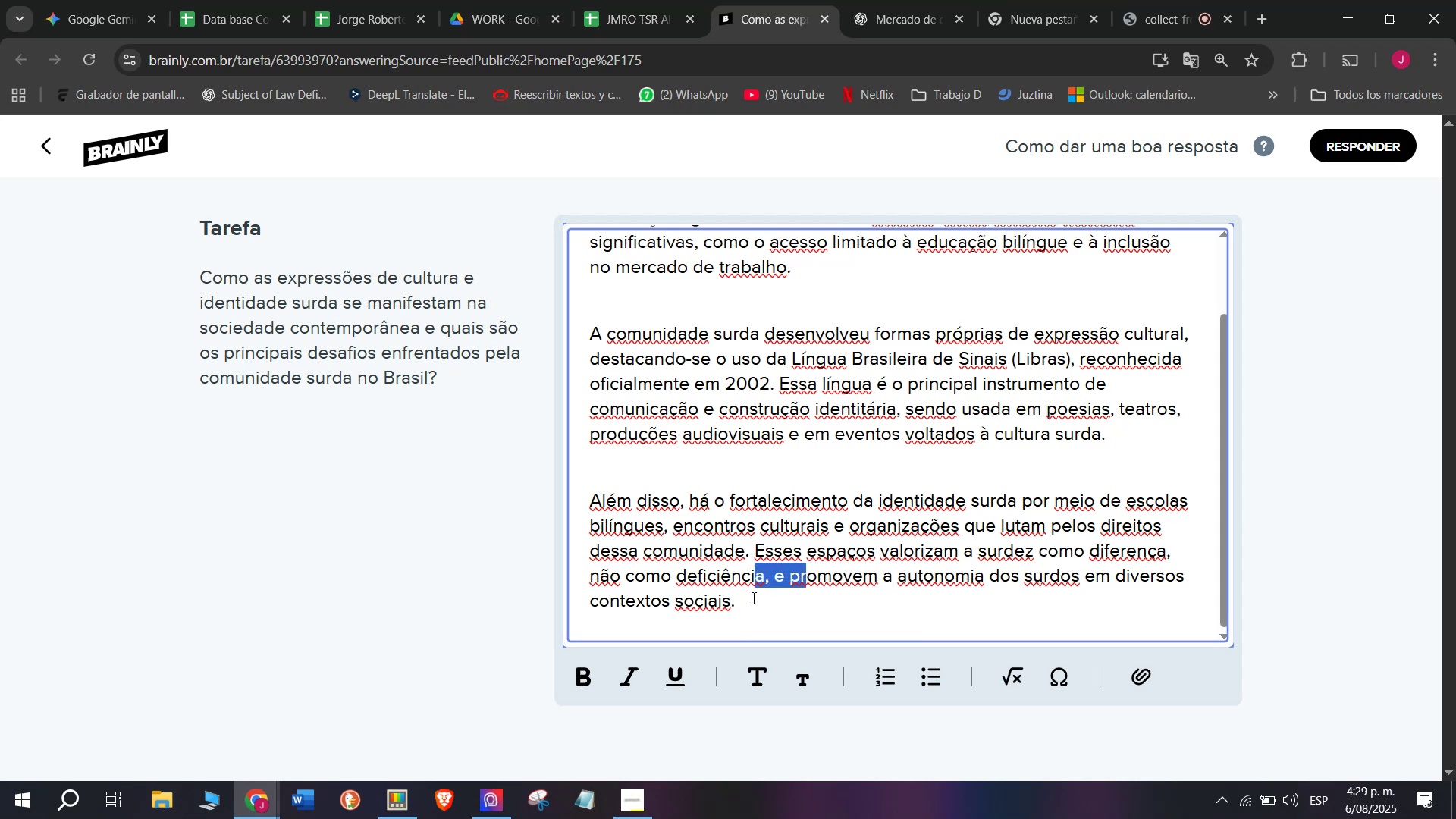 
left_click_drag(start_coordinate=[752, 600], to_coordinate=[466, 92])
 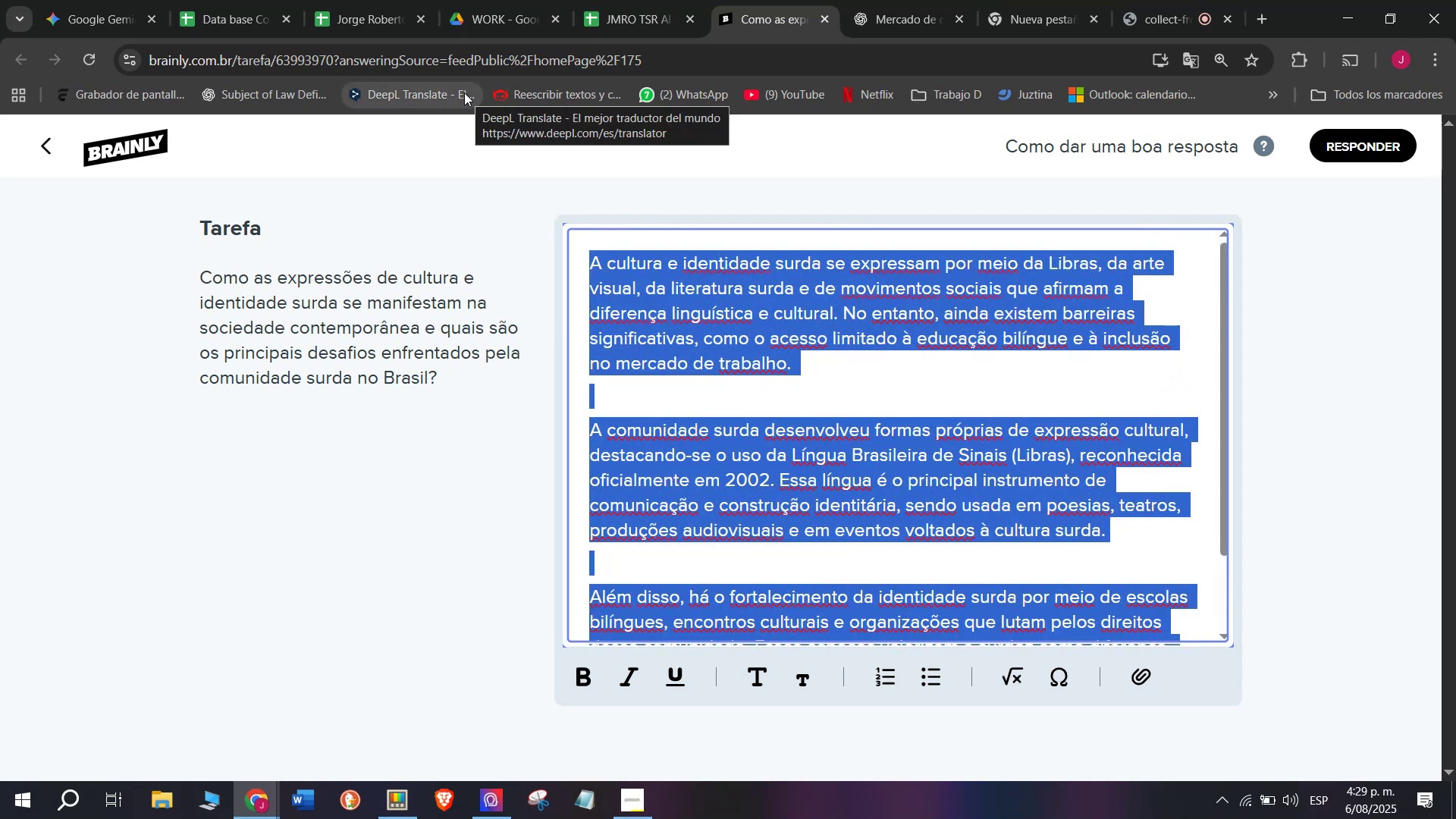 
key(Control+ControlLeft)
 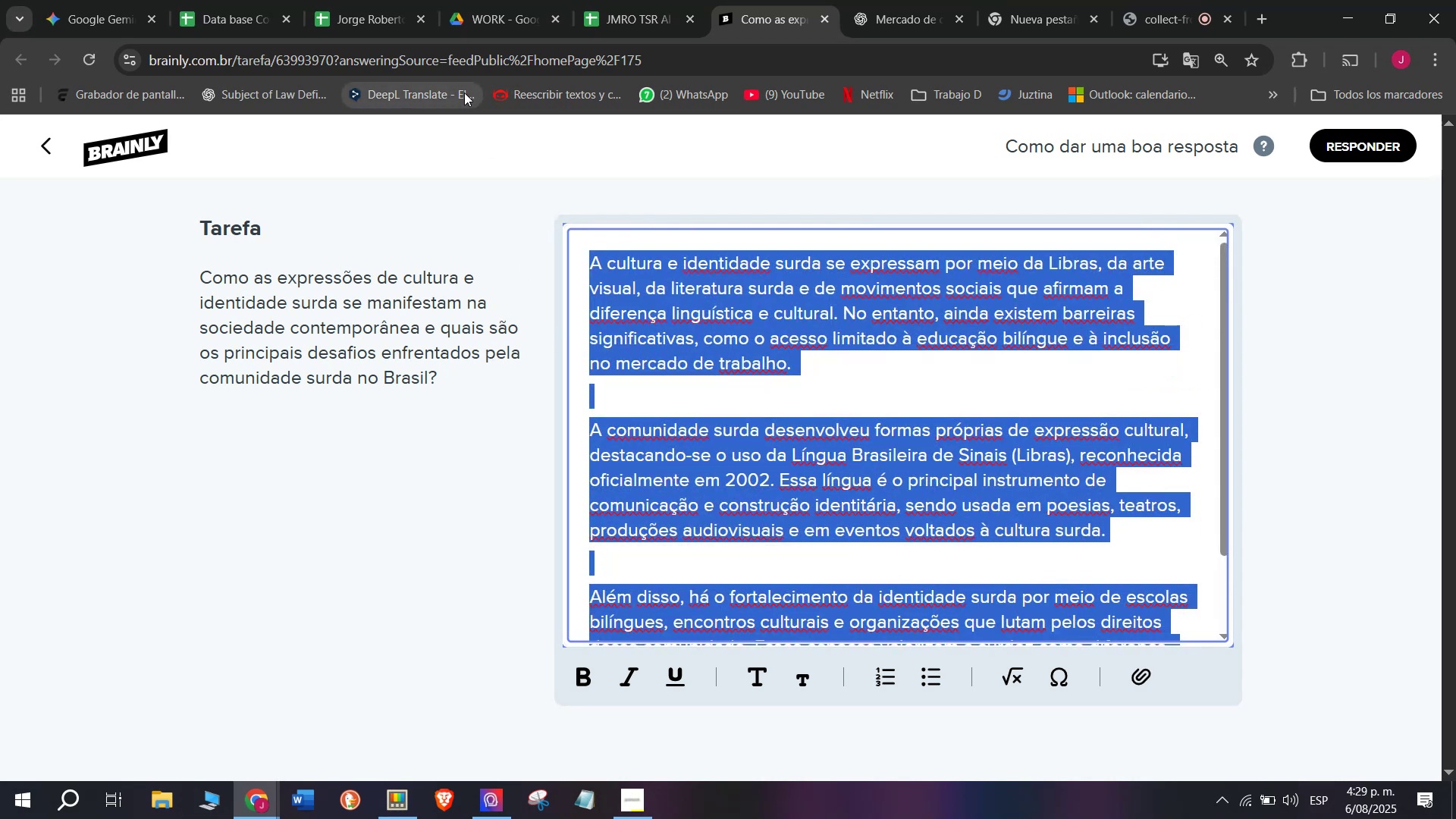 
key(Break)
 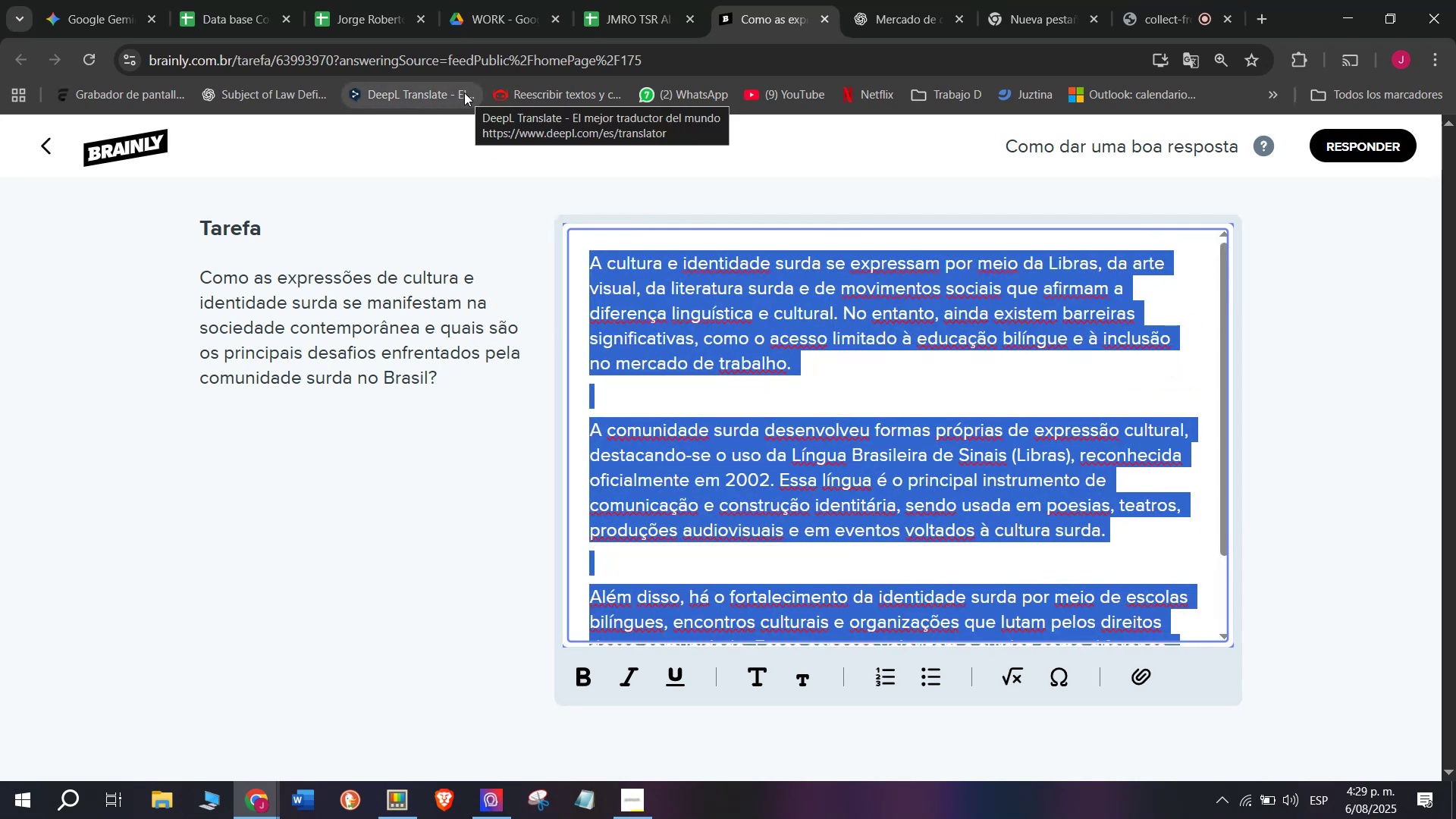 
key(Control+C)
 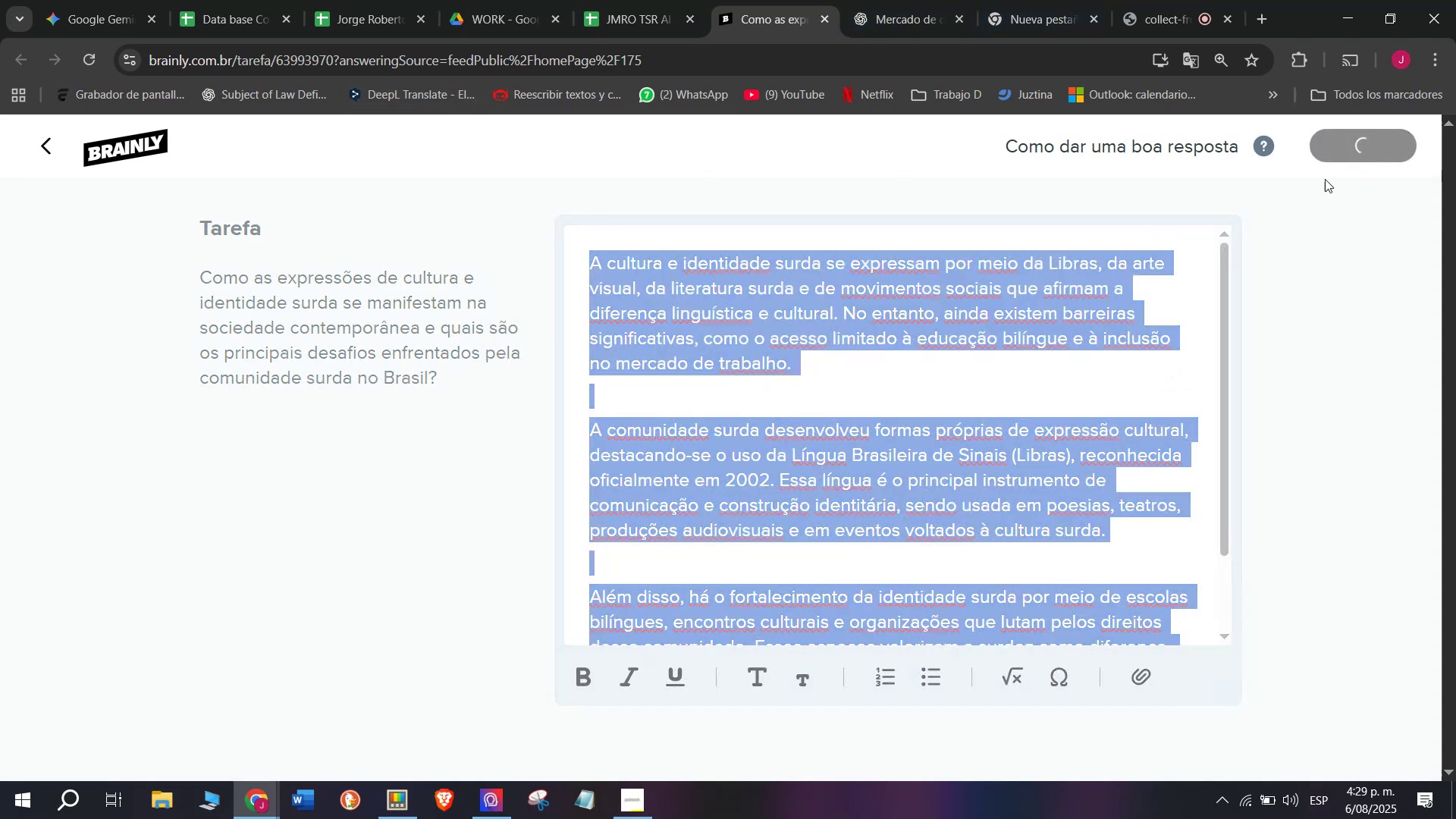 
left_click([634, 0])
 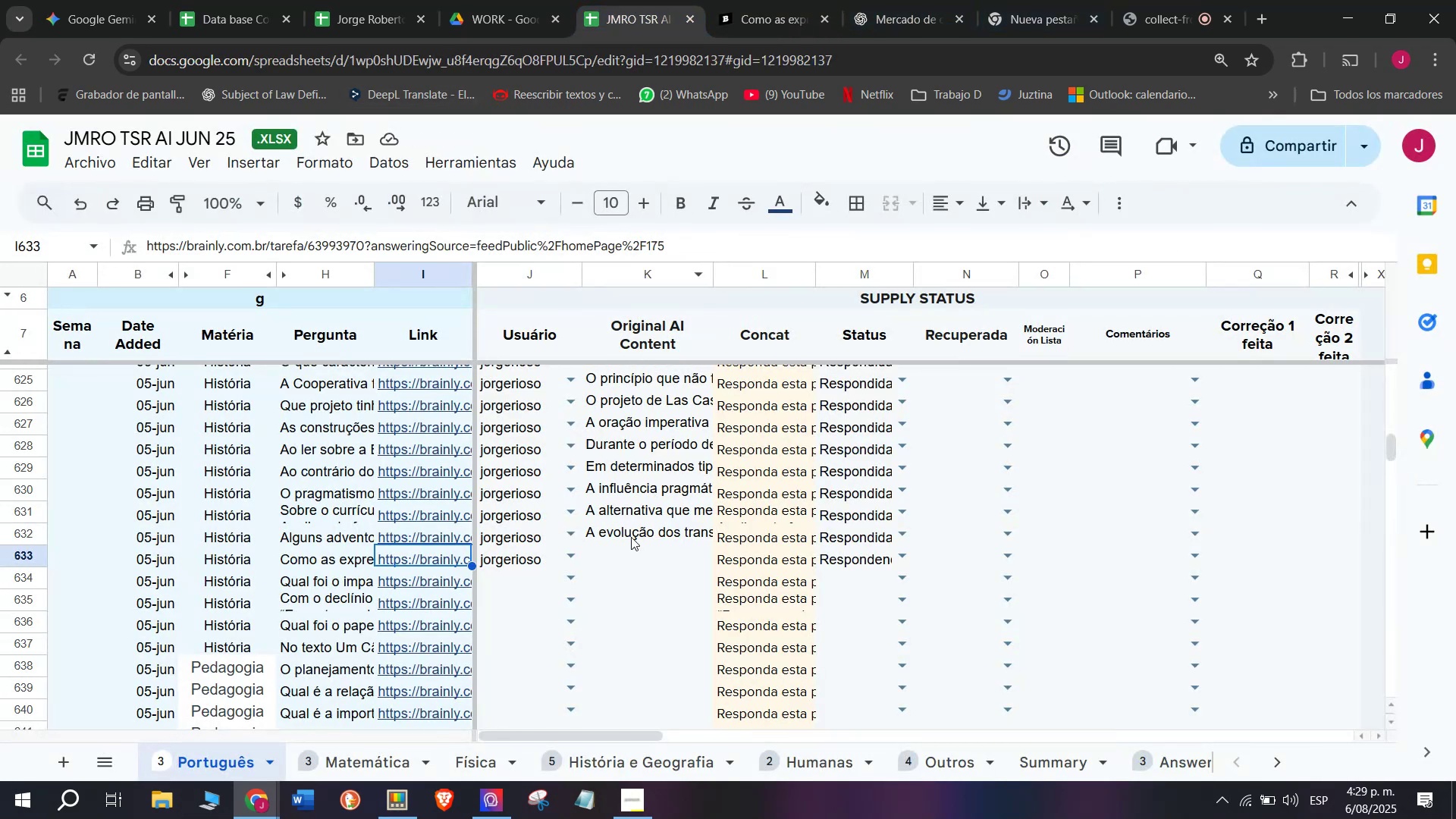 
left_click([634, 553])
 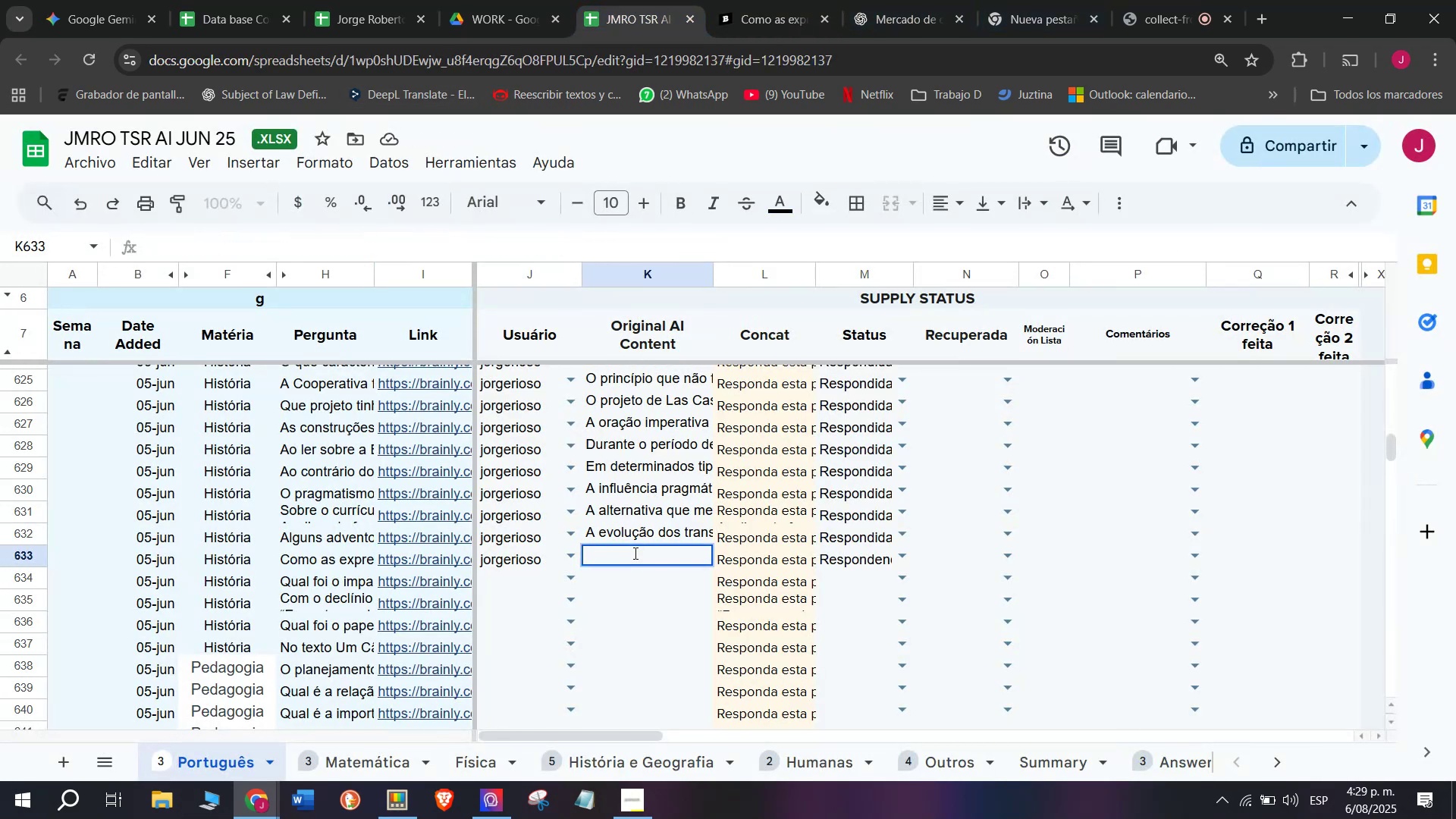 
key(Z)
 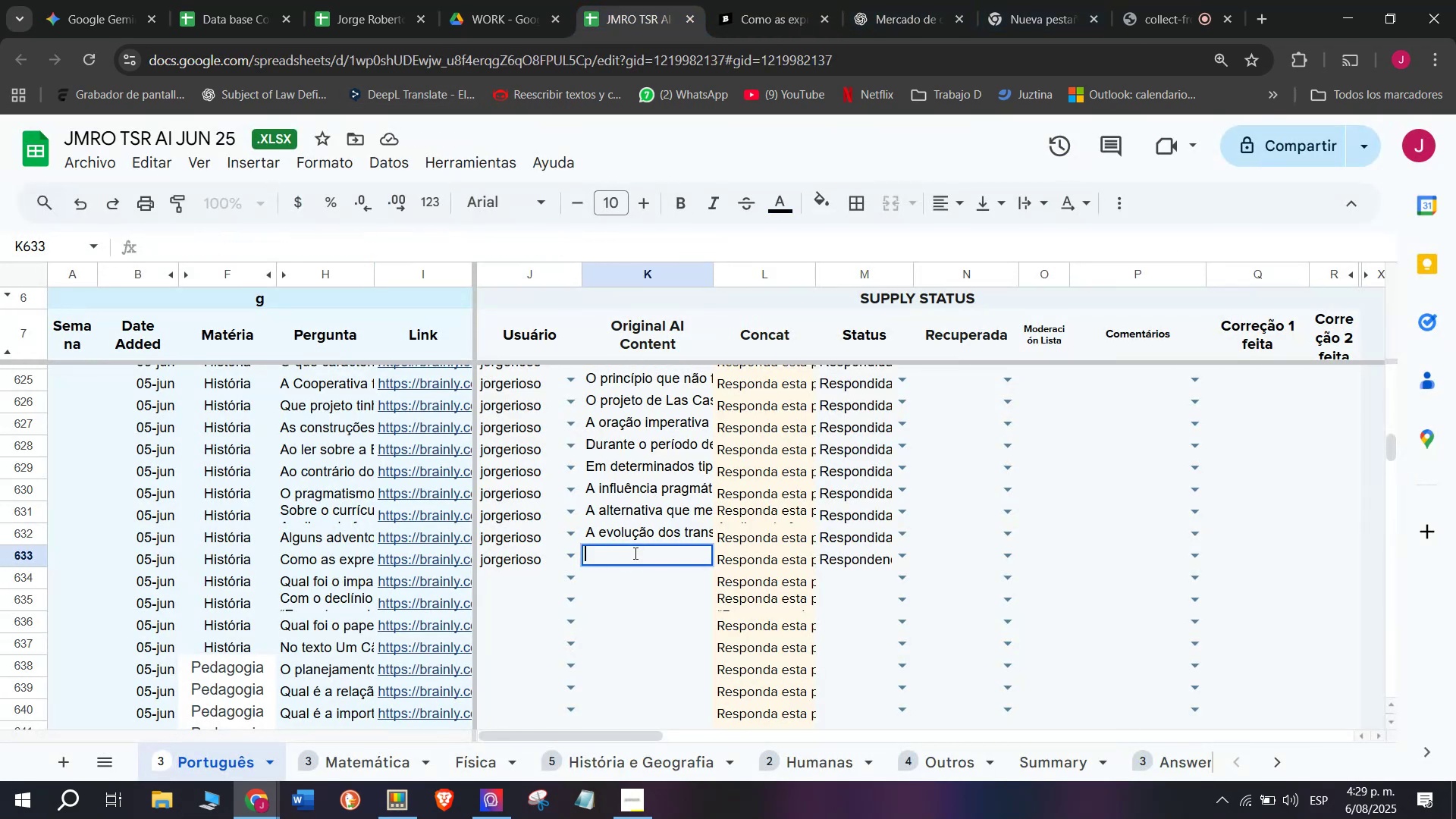 
key(Control+ControlLeft)
 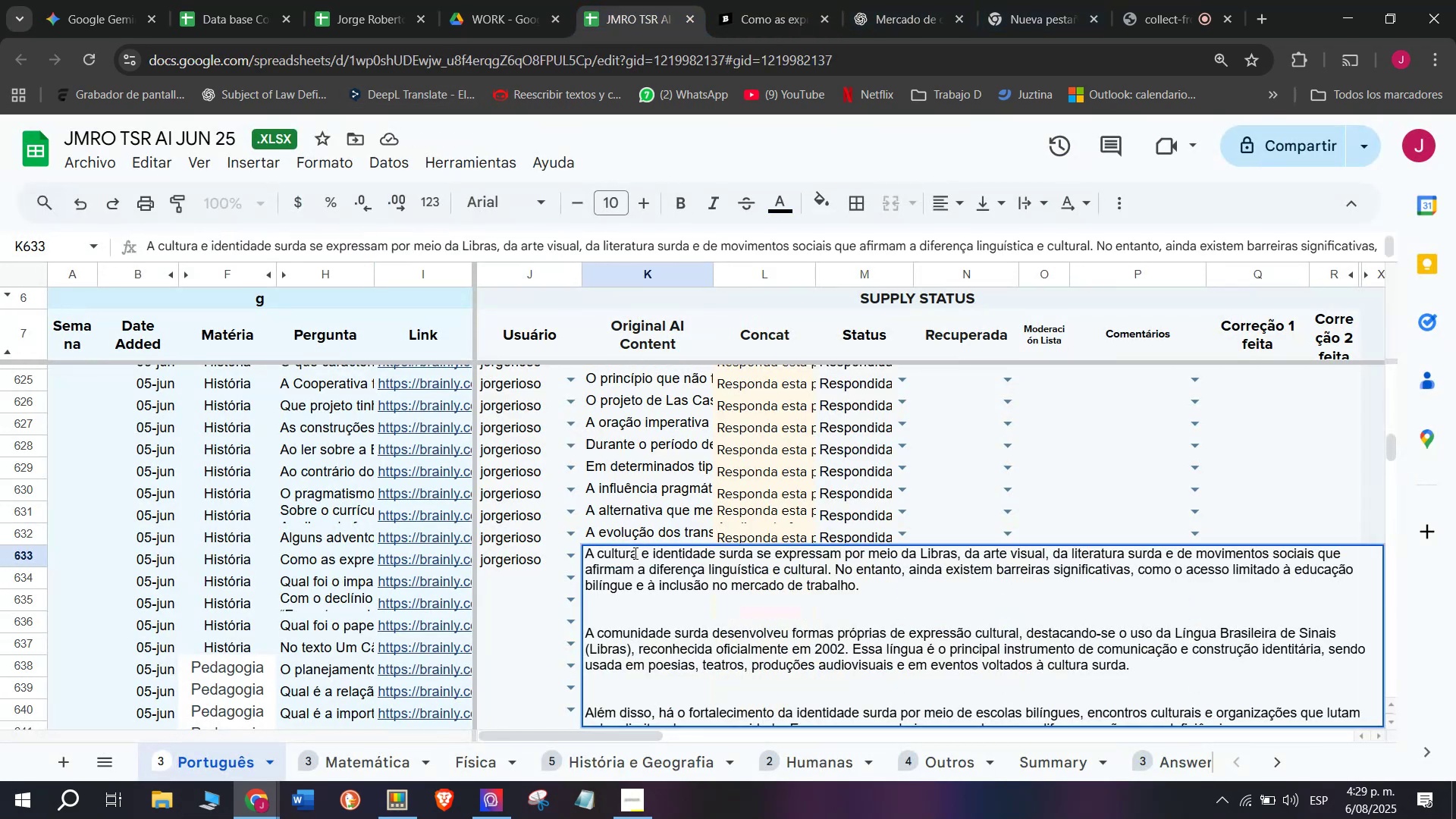 
key(Control+V)
 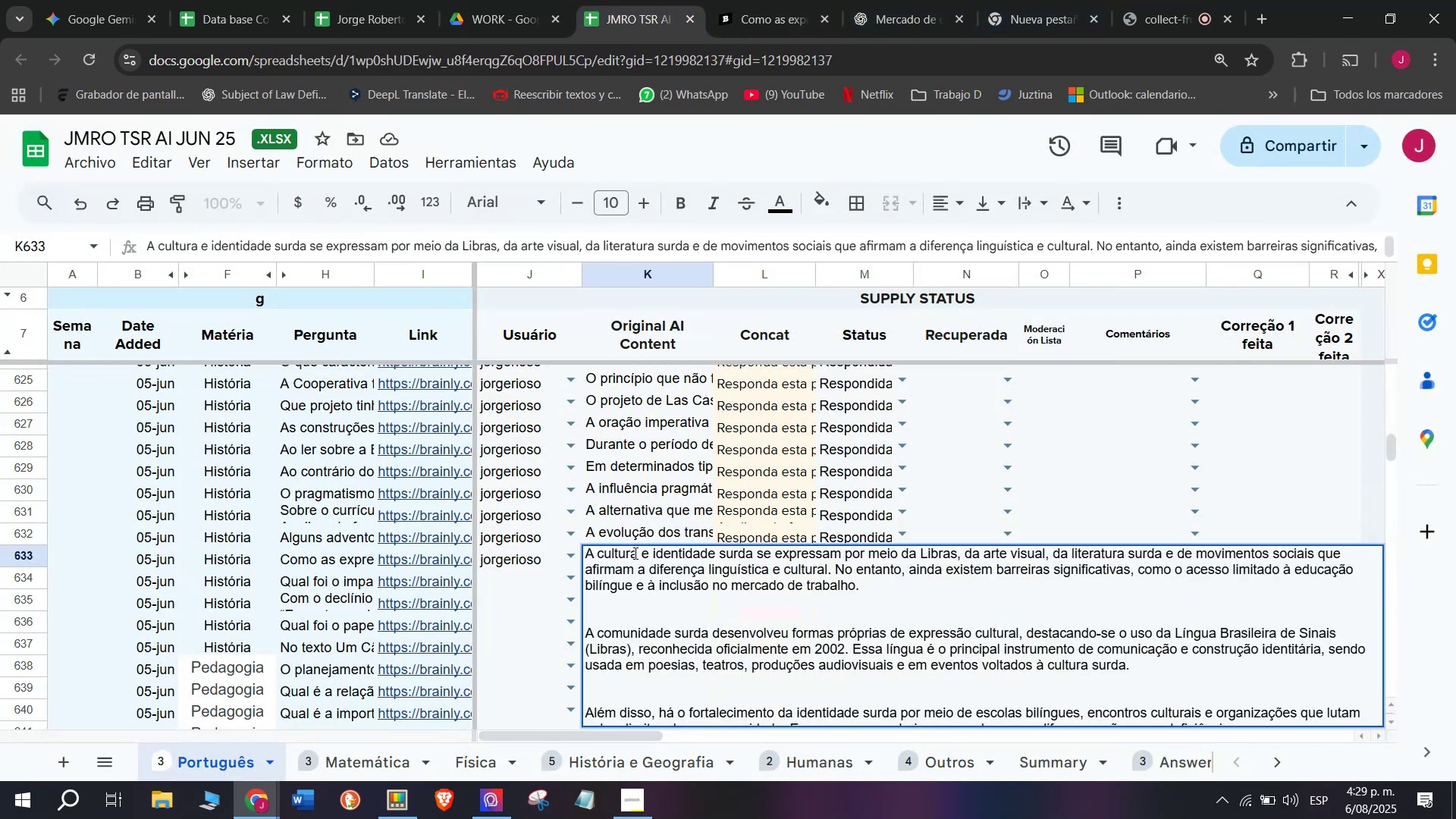 
key(Enter)
 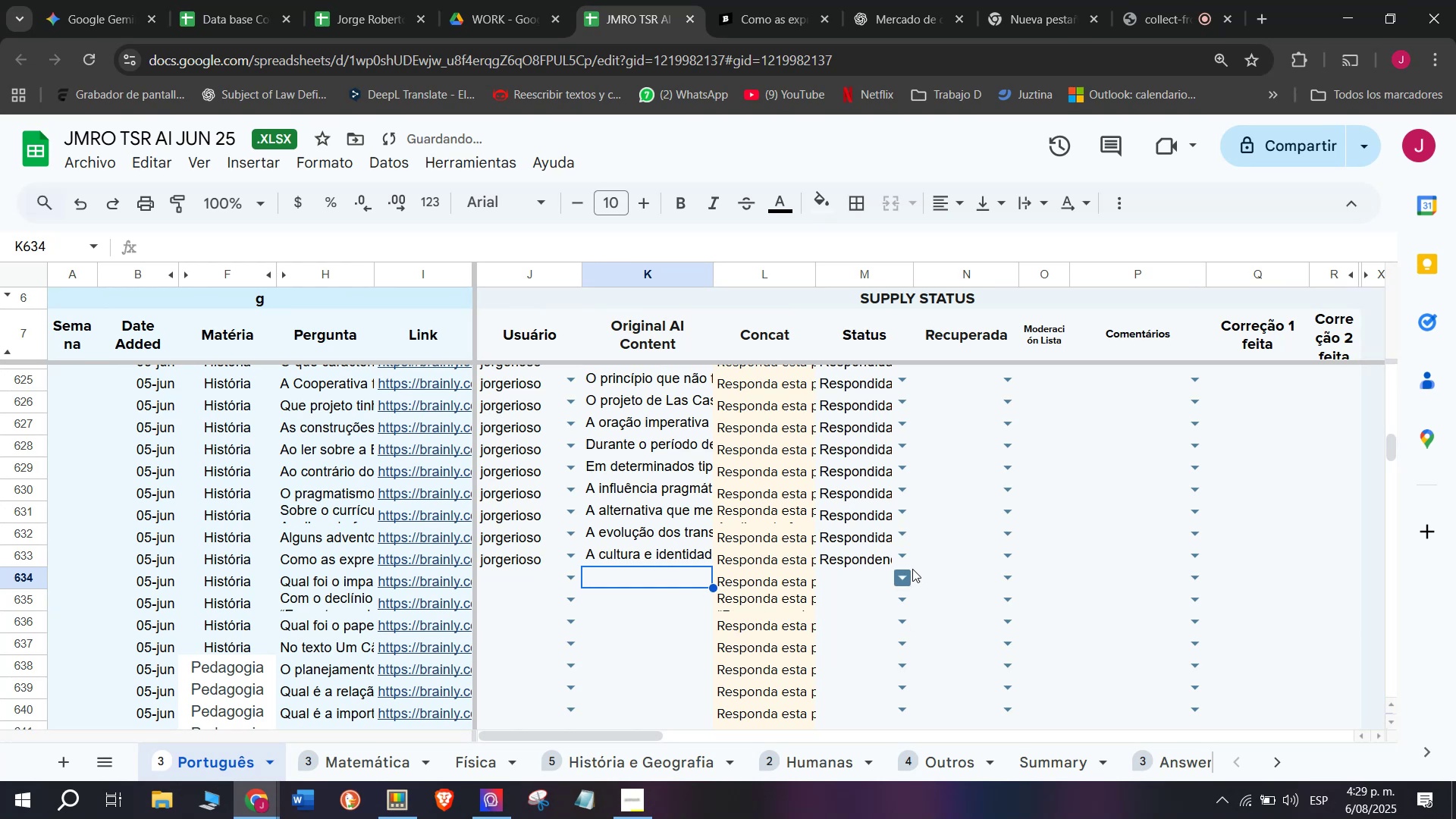 
left_click([906, 563])
 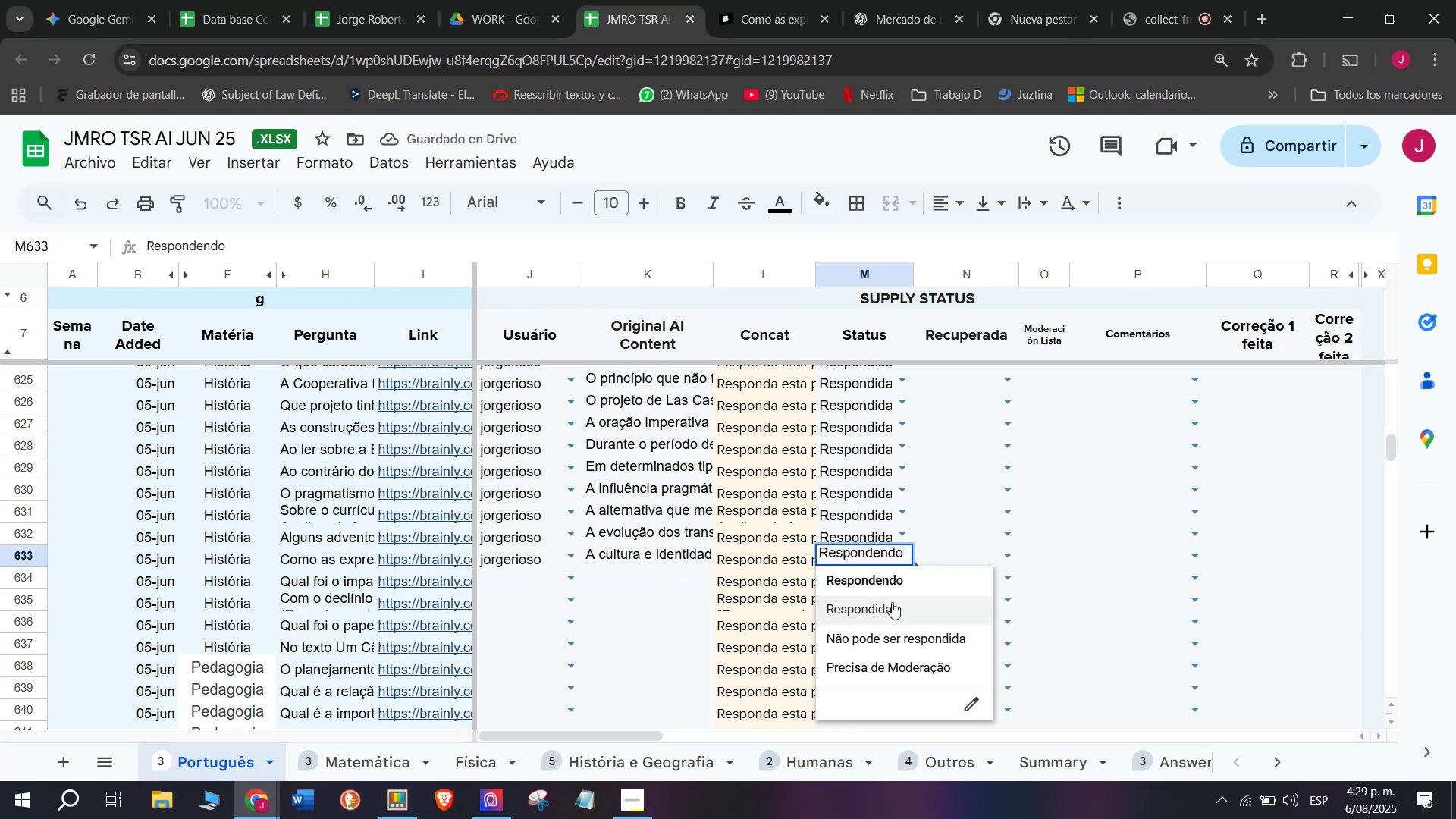 
left_click([887, 615])
 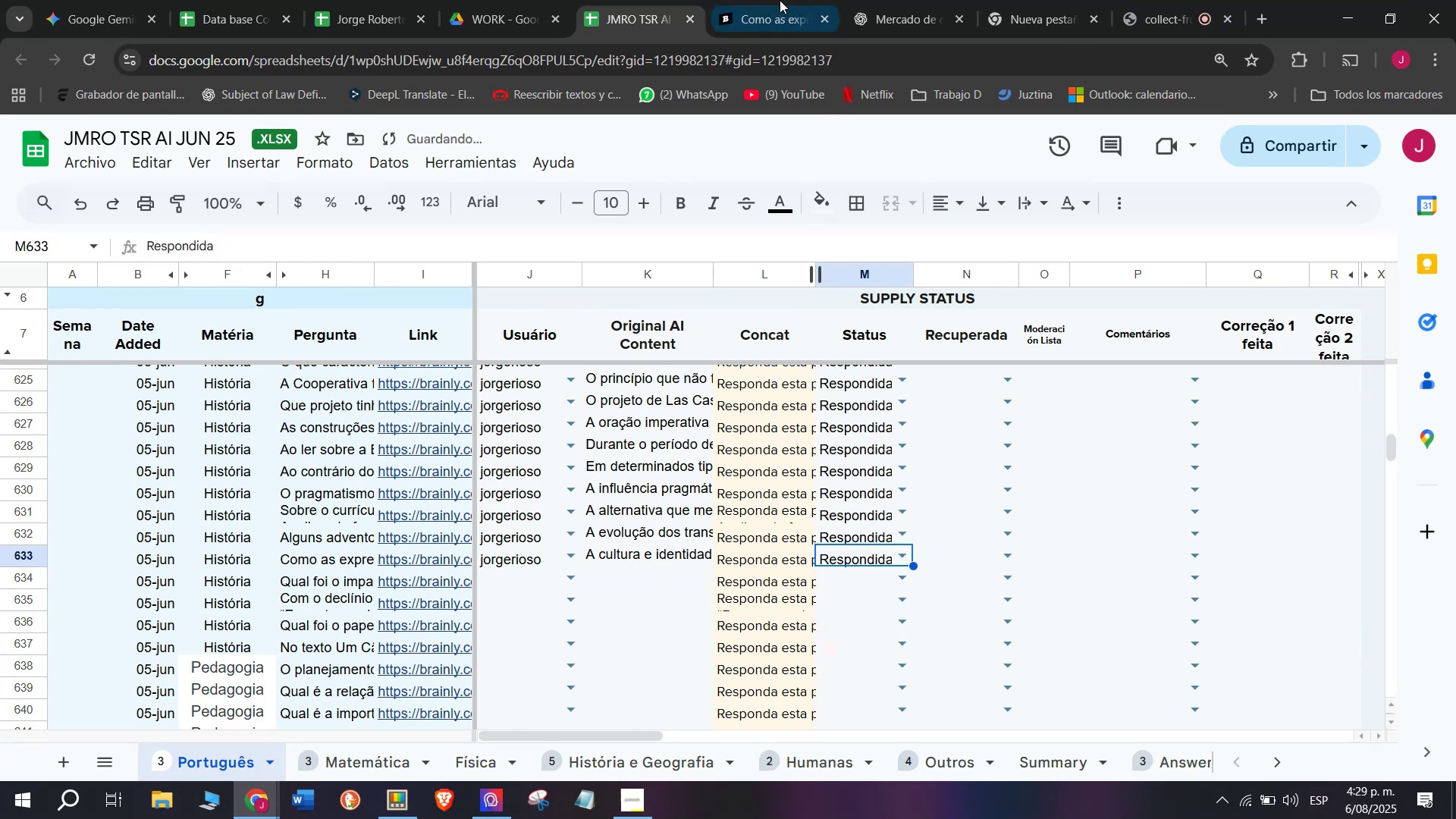 
left_click([766, 0])
 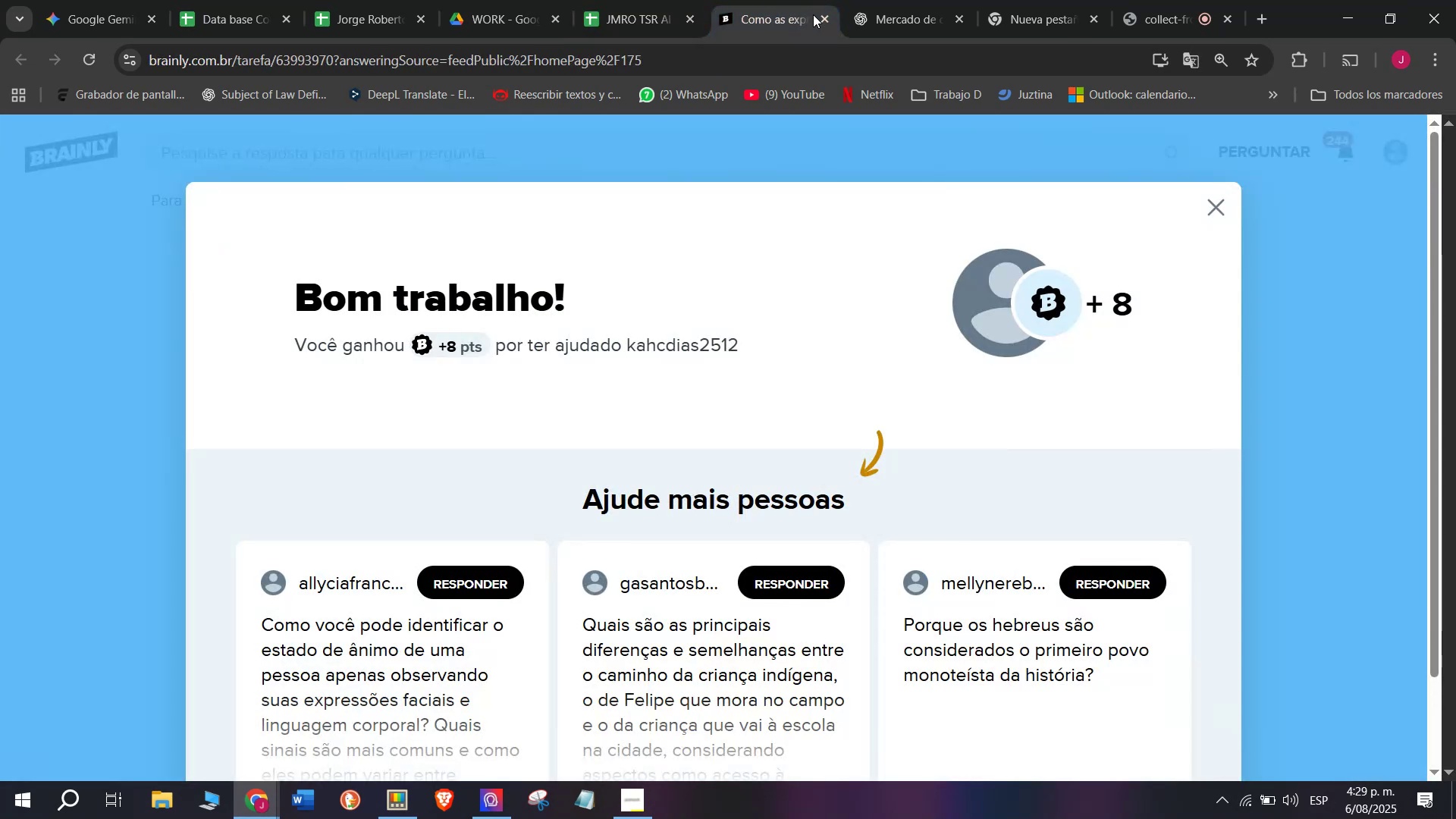 
left_click([821, 17])
 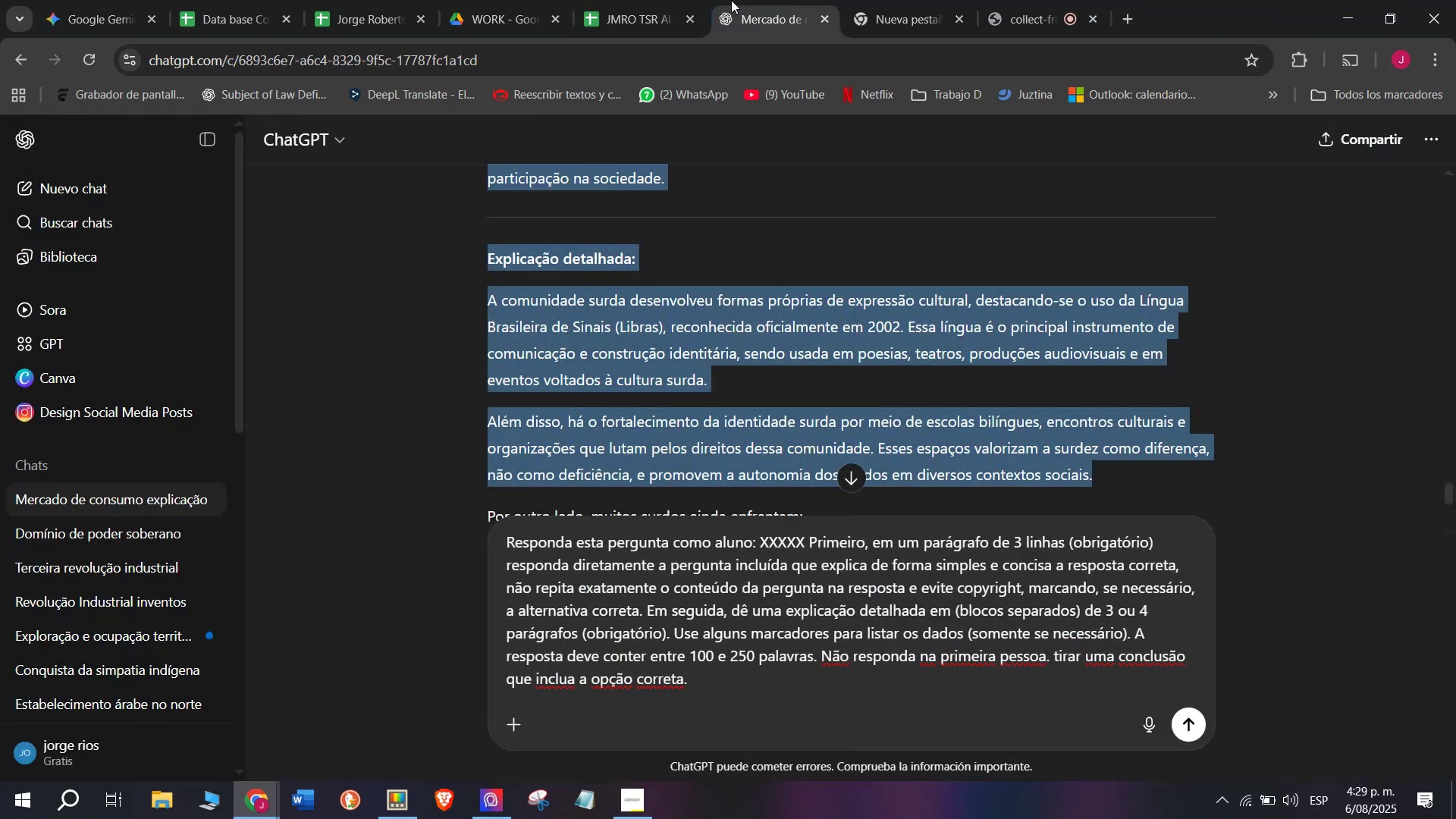 
left_click([710, 0])
 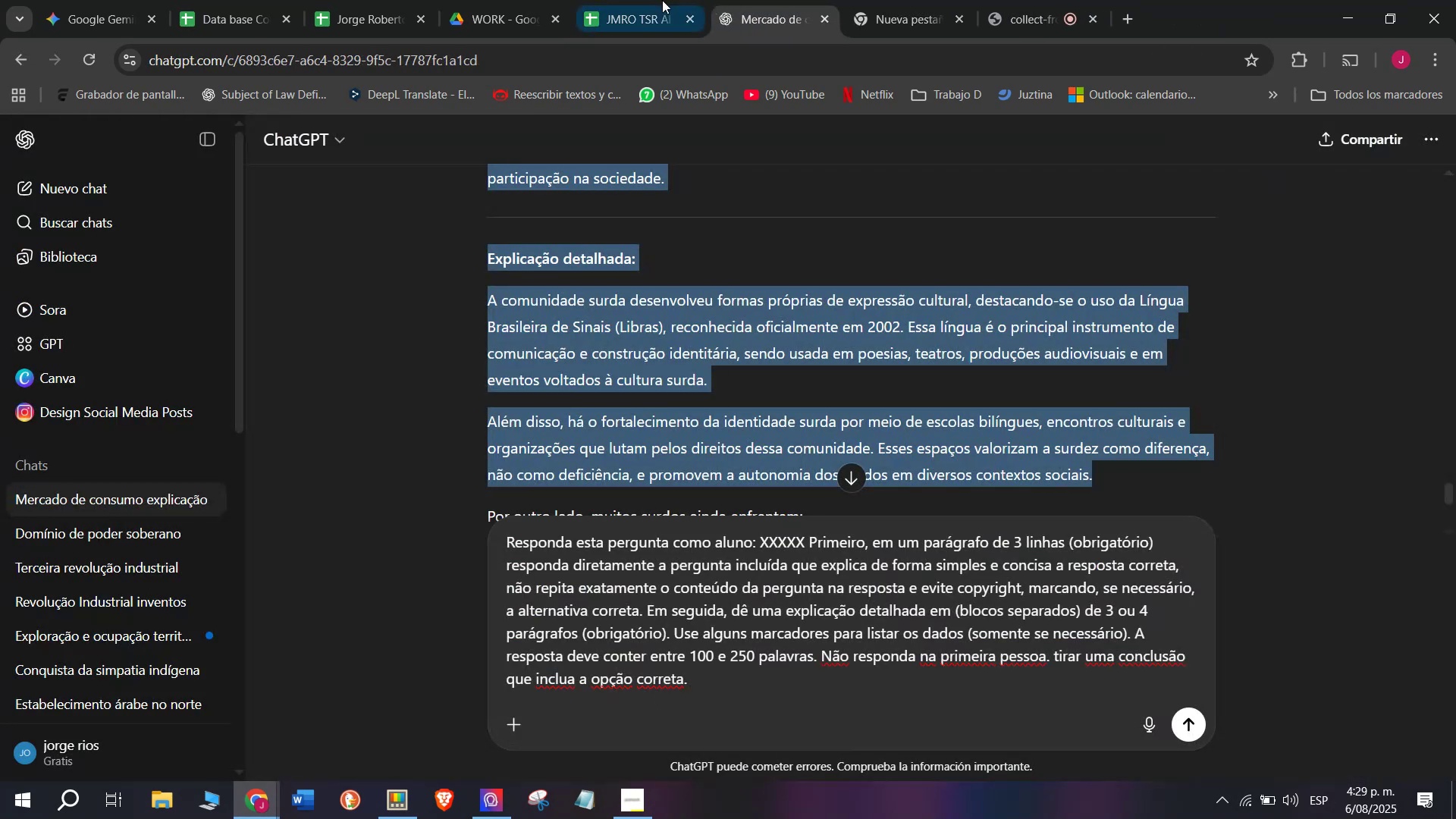 
left_click([661, 0])
 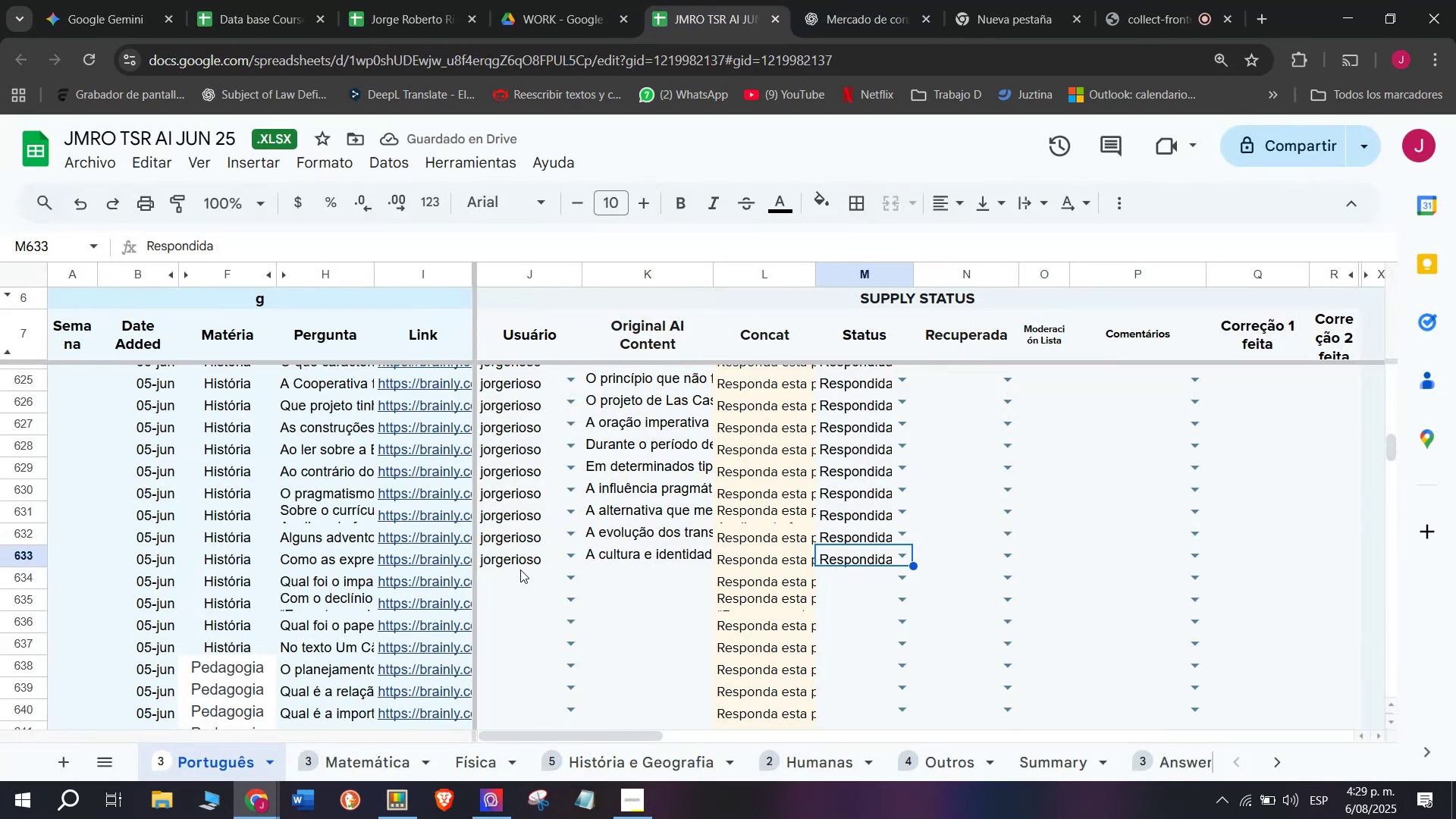 
left_click([515, 578])
 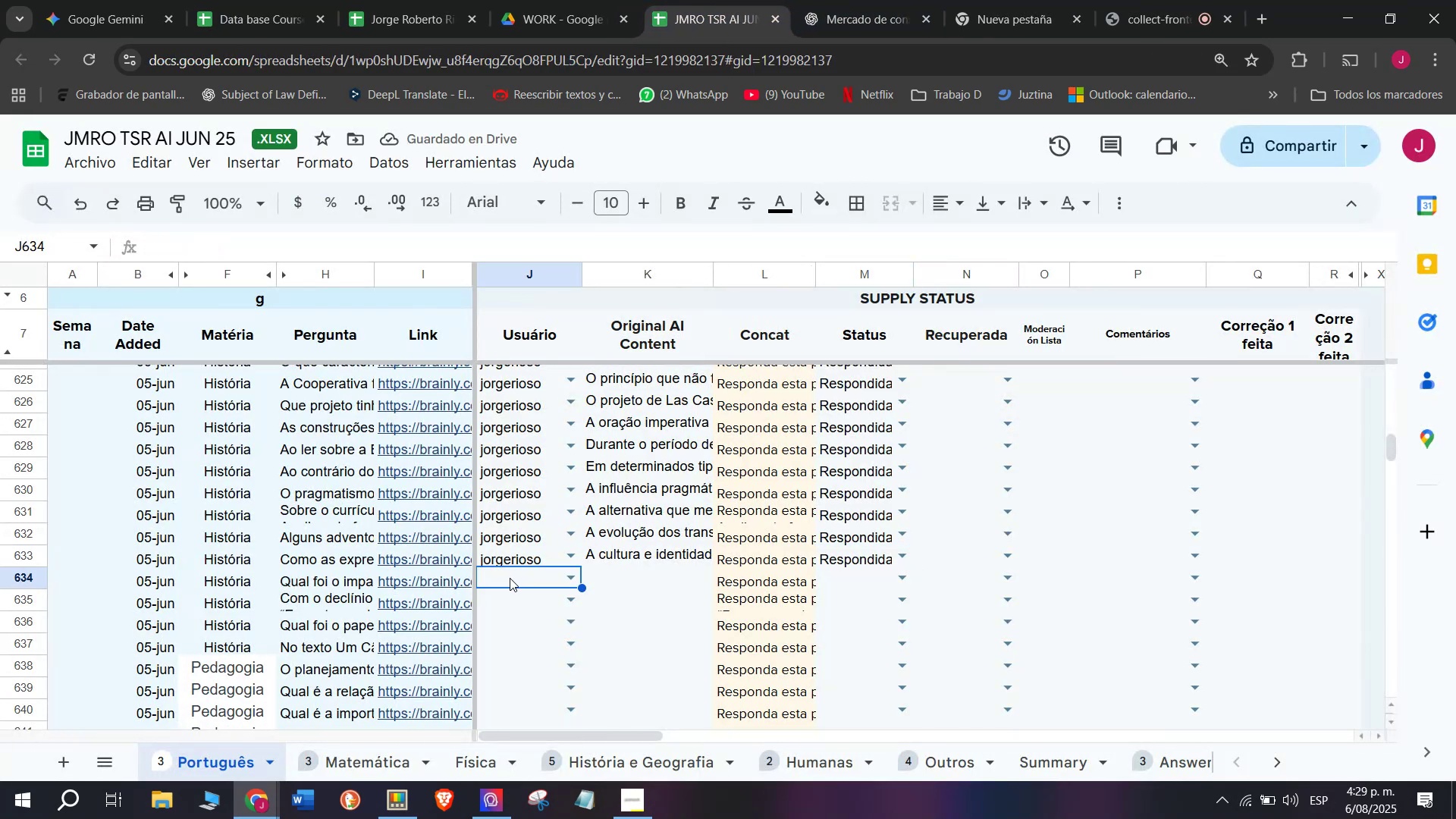 
key(J)
 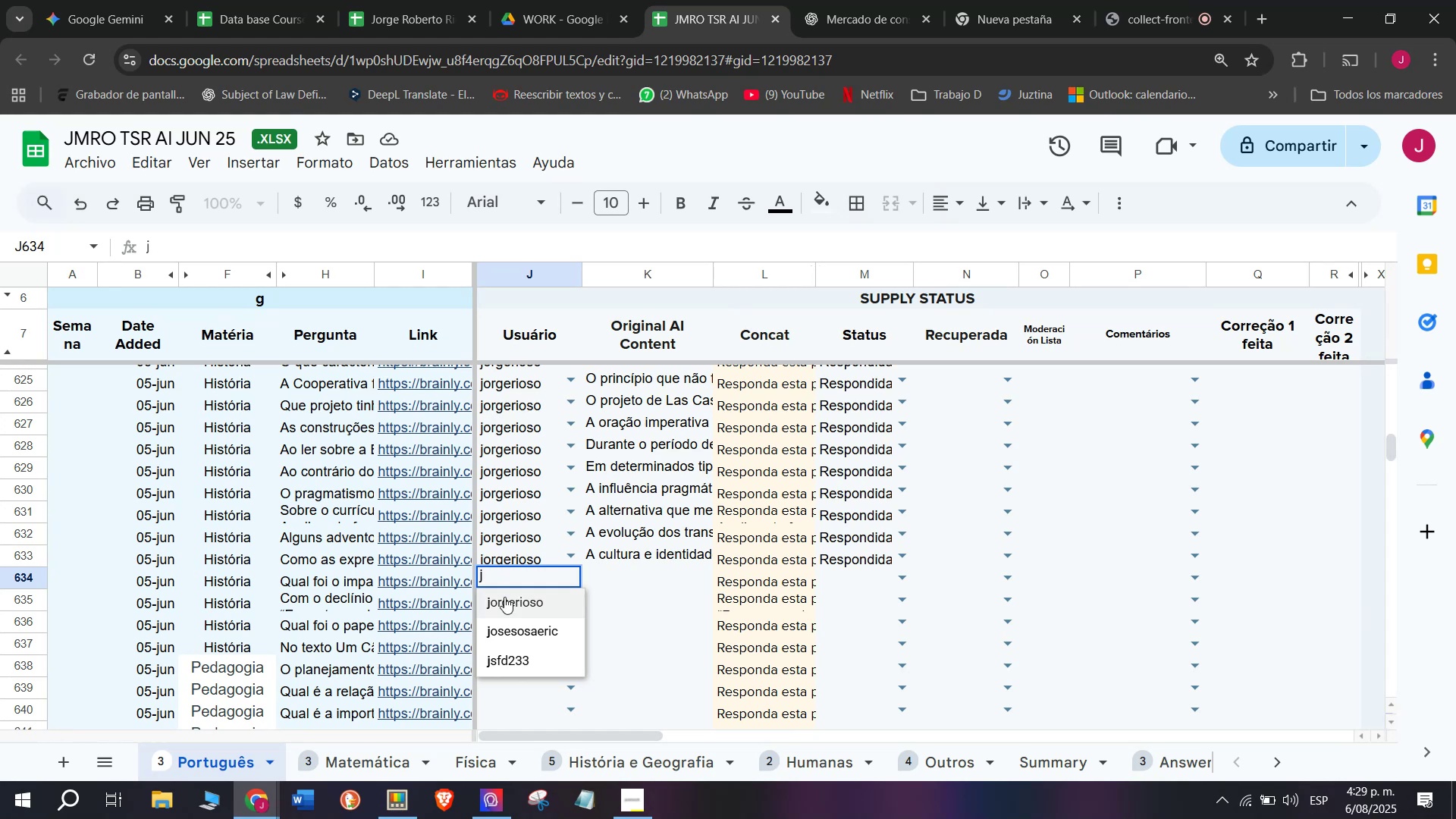 
left_click([502, 606])
 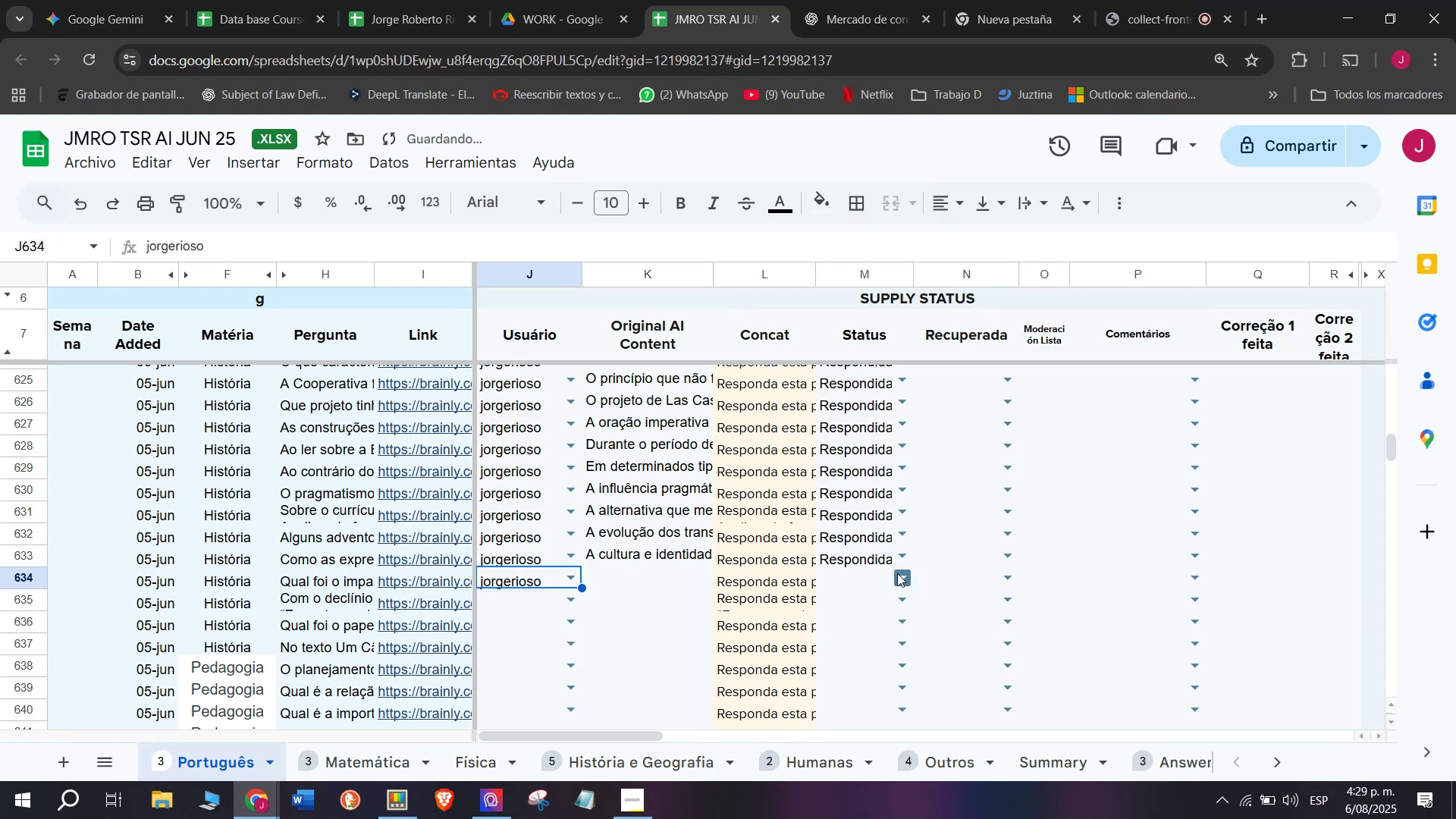 
left_click([903, 573])
 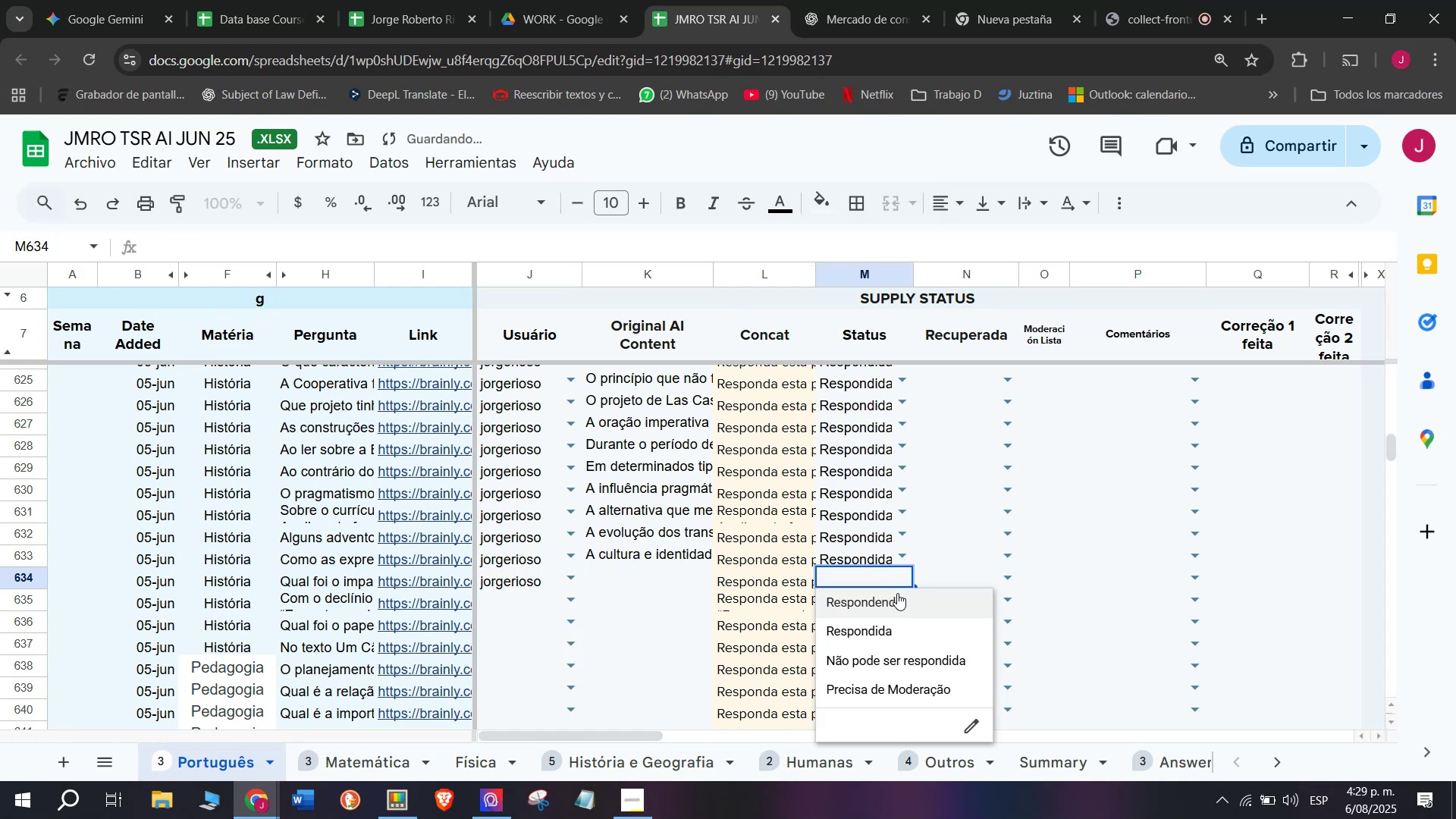 
left_click([897, 593])
 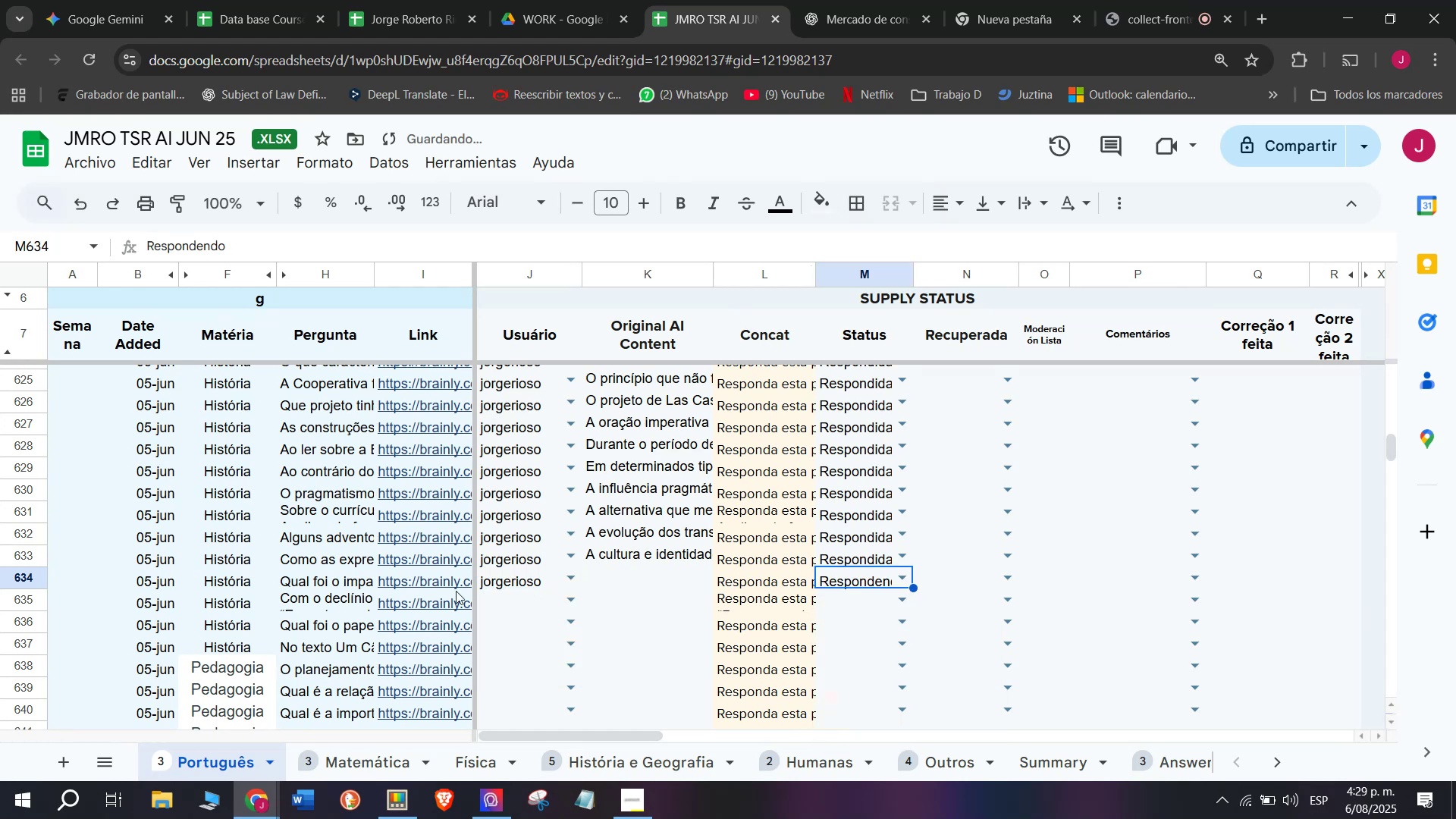 
left_click([441, 591])
 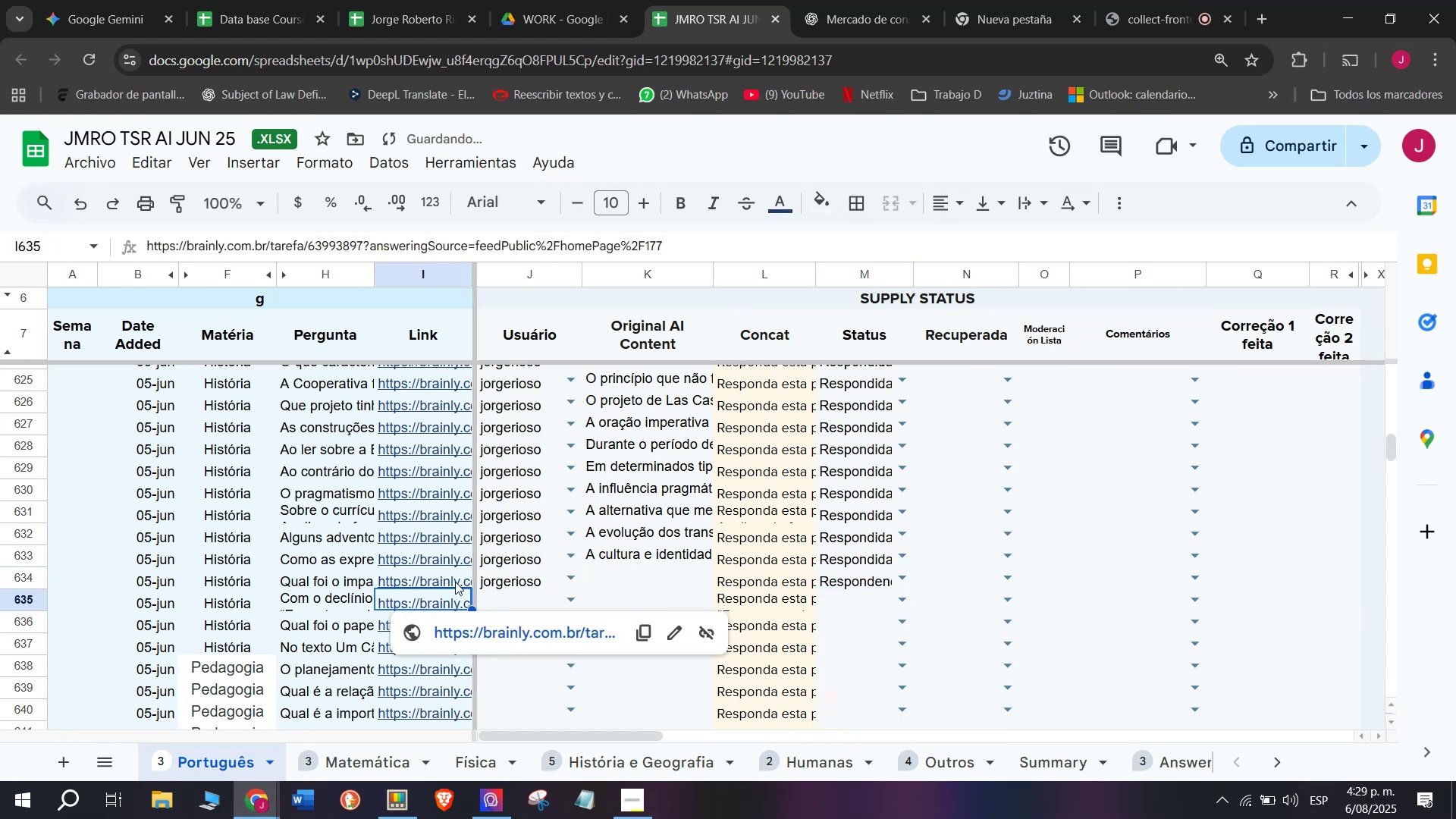 
left_click([455, 581])
 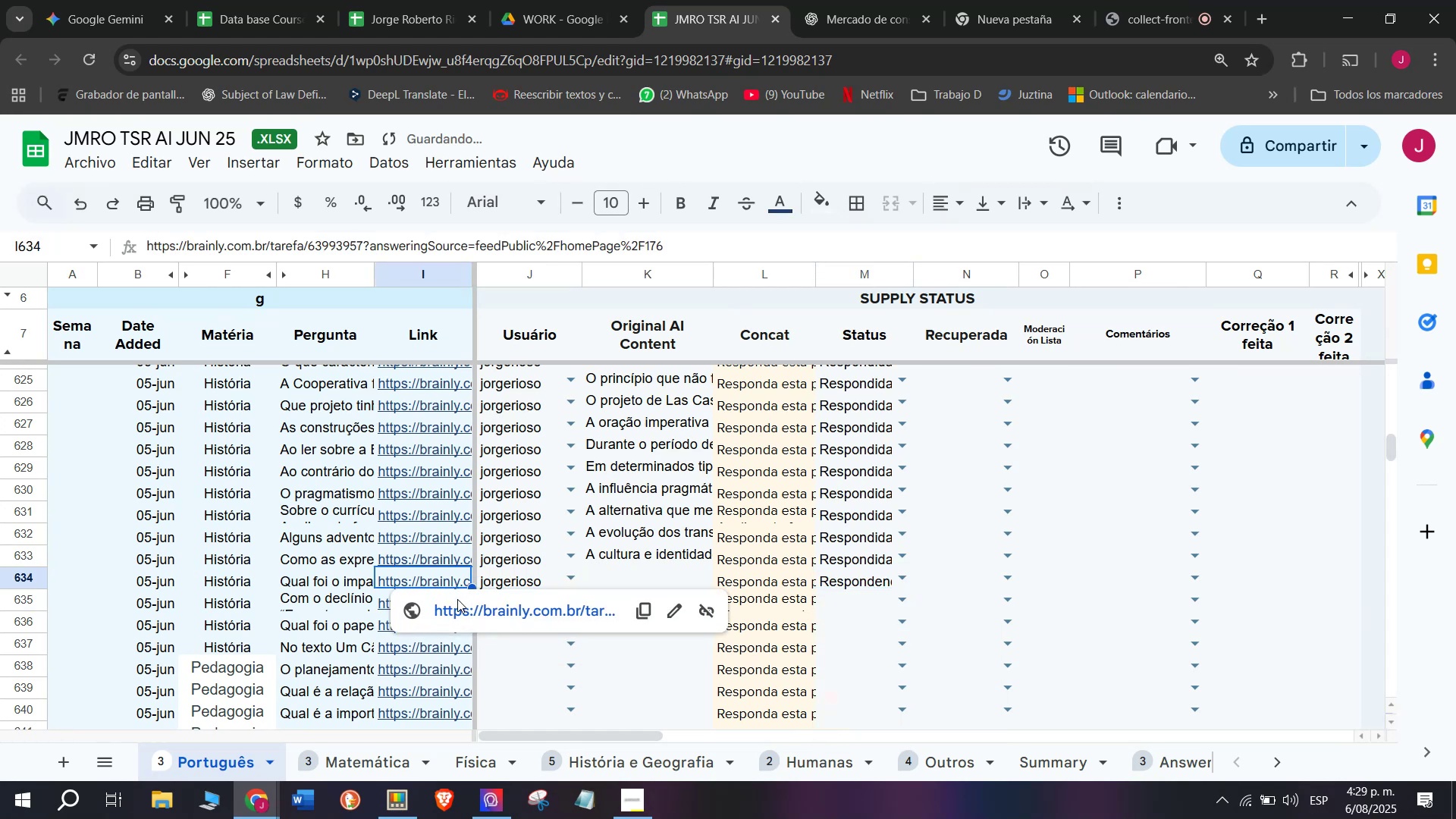 
left_click([457, 599])
 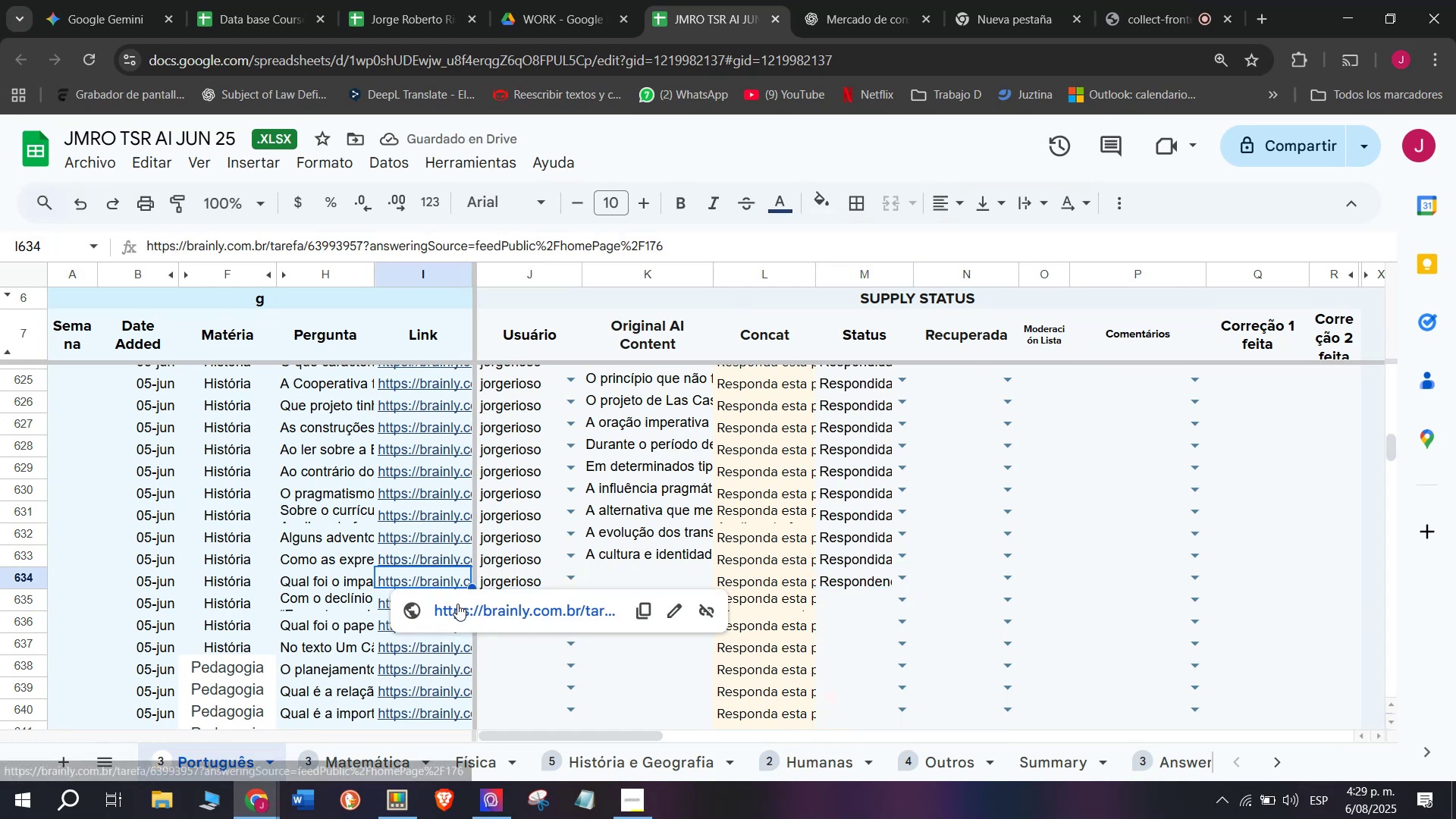 
left_click([457, 604])
 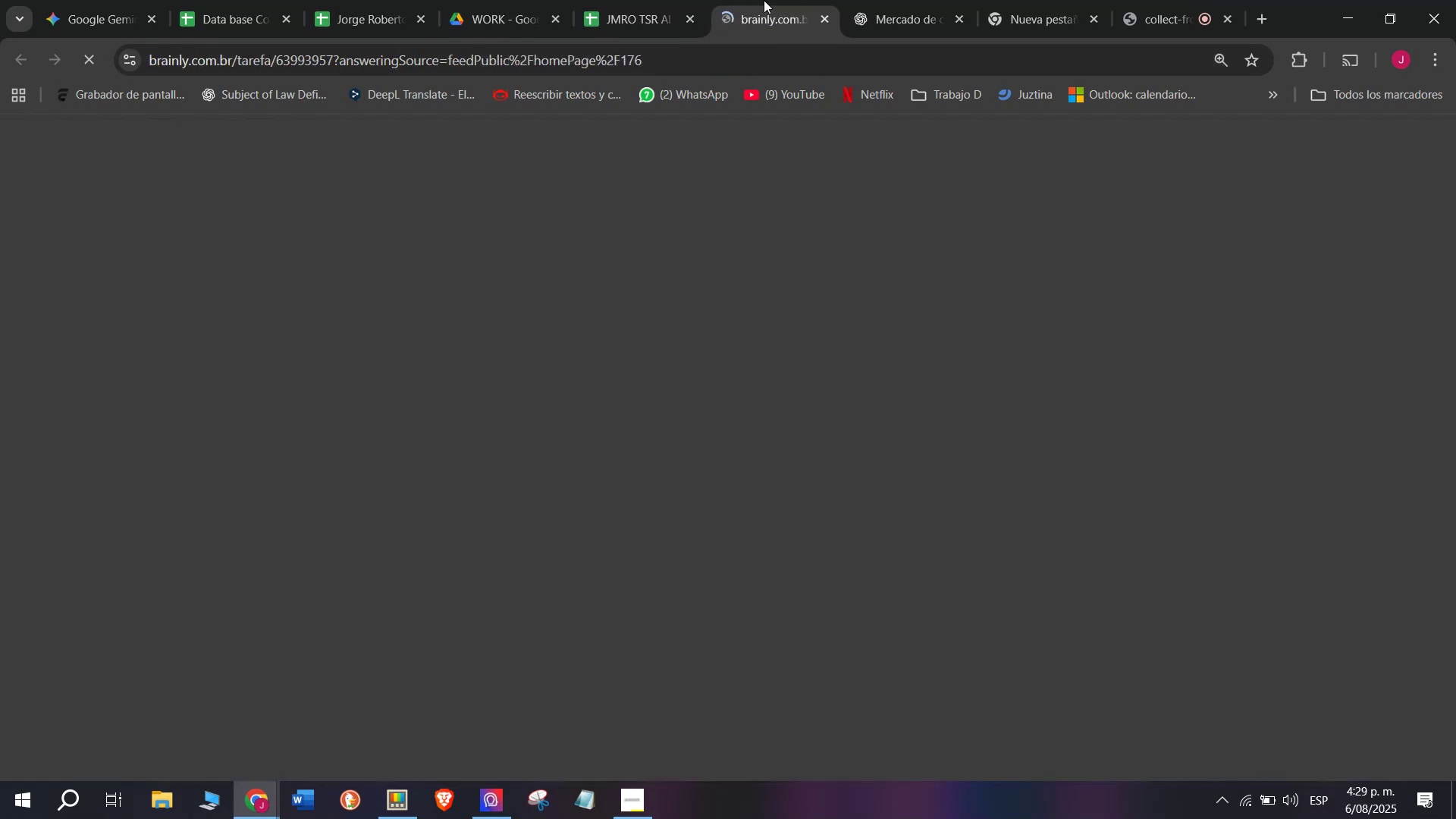 
left_click([795, 0])
 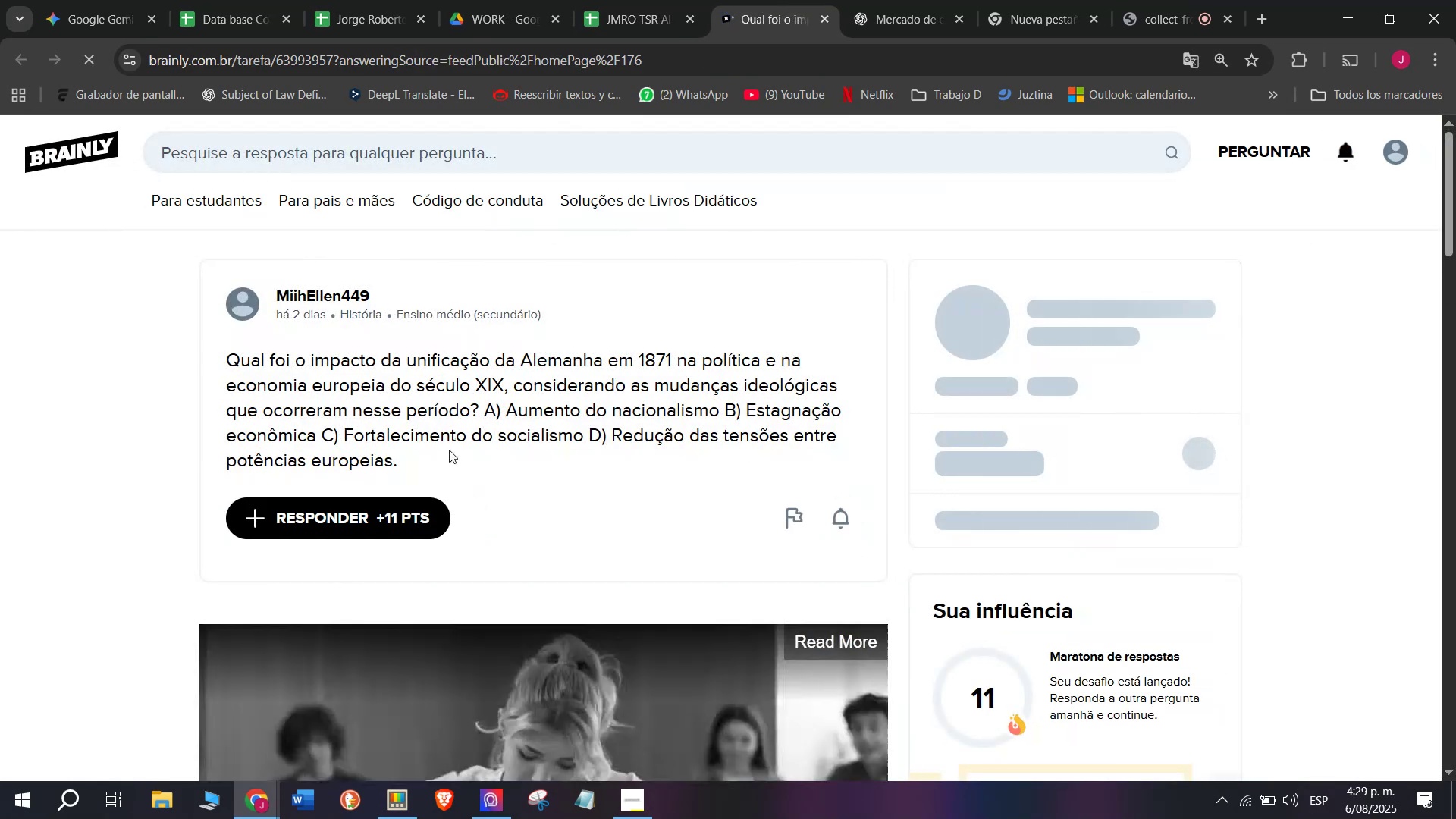 
left_click_drag(start_coordinate=[412, 466], to_coordinate=[184, 350])
 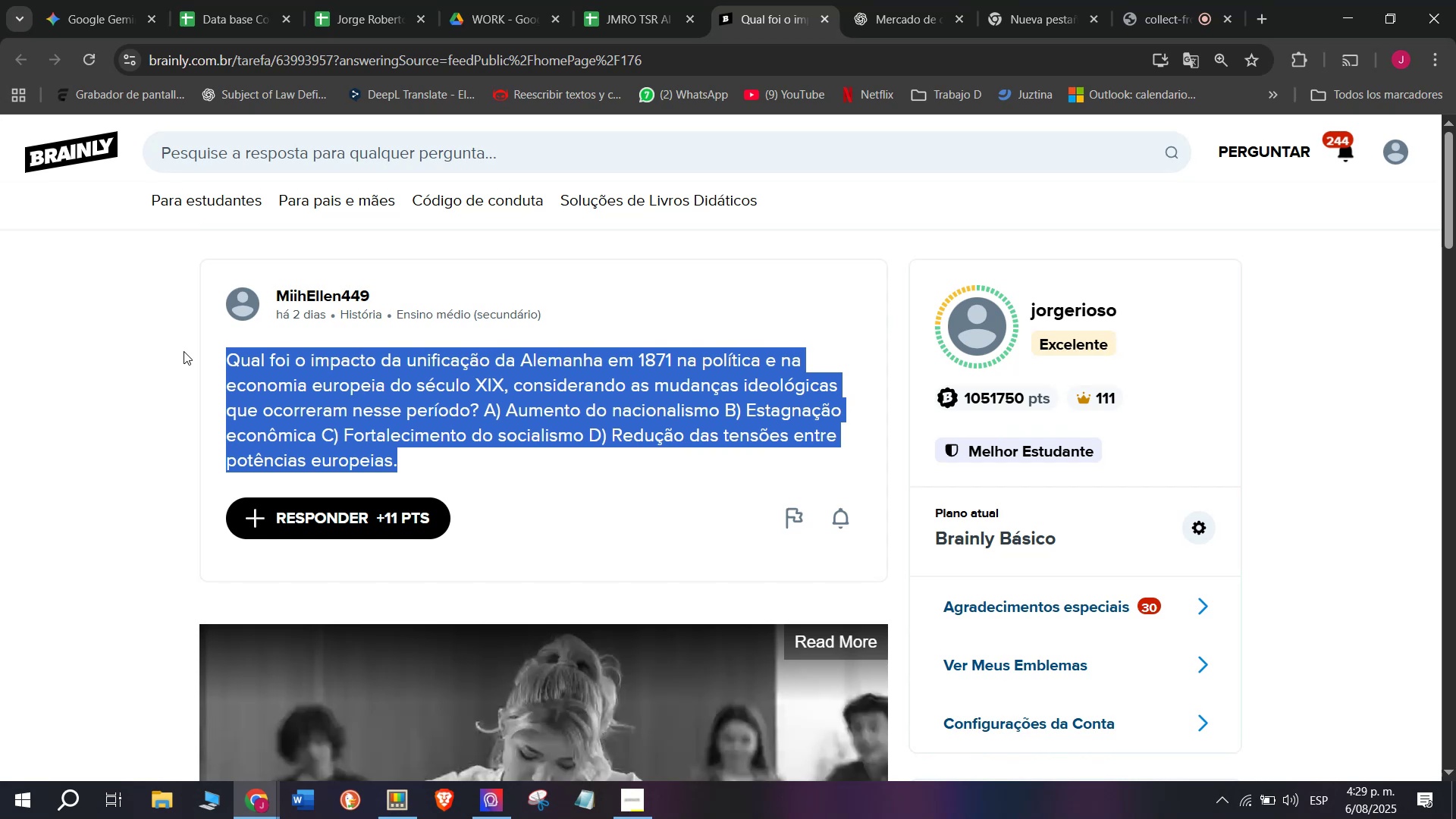 
key(Break)
 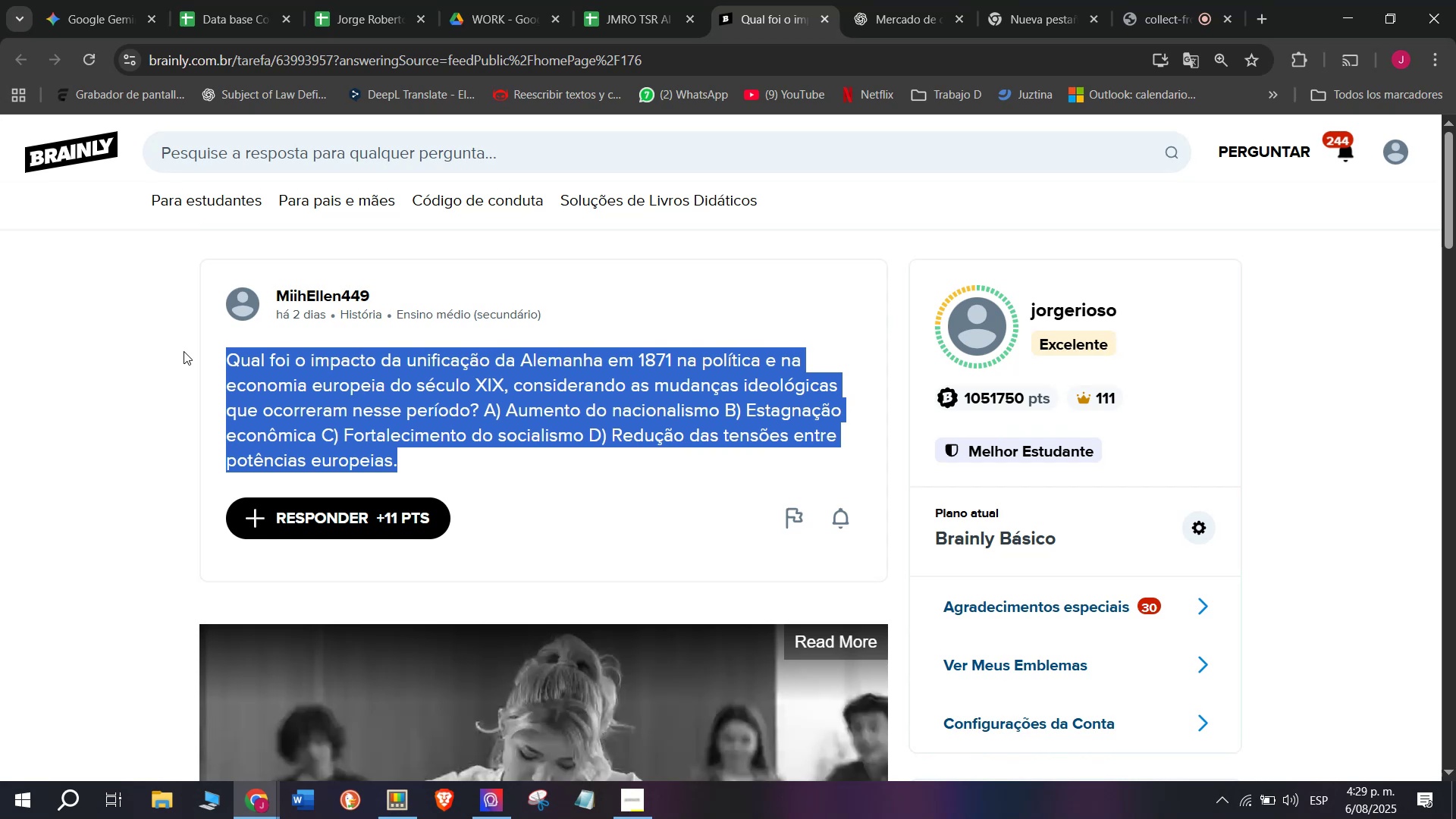 
key(Control+ControlLeft)
 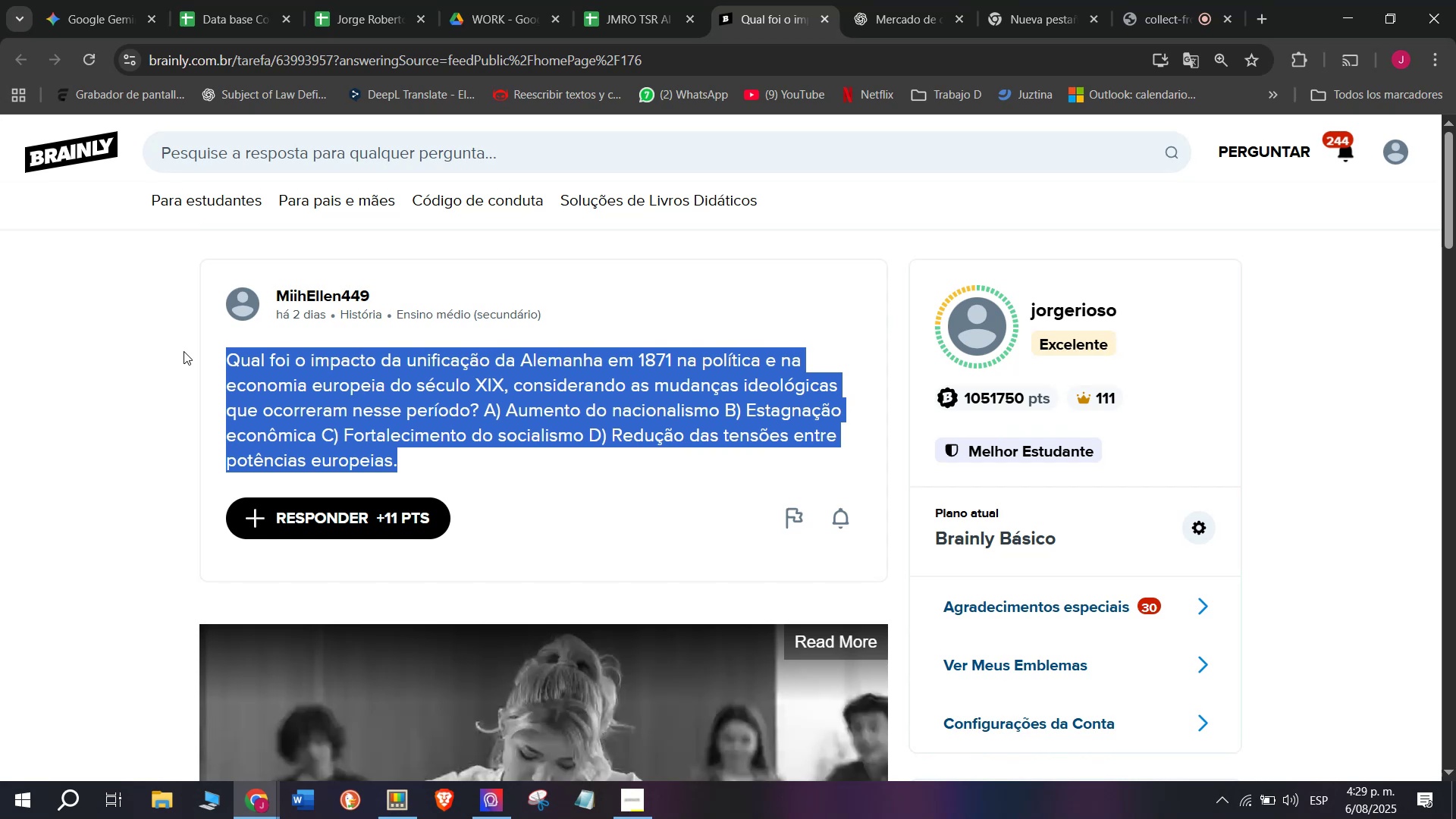 
key(Control+C)
 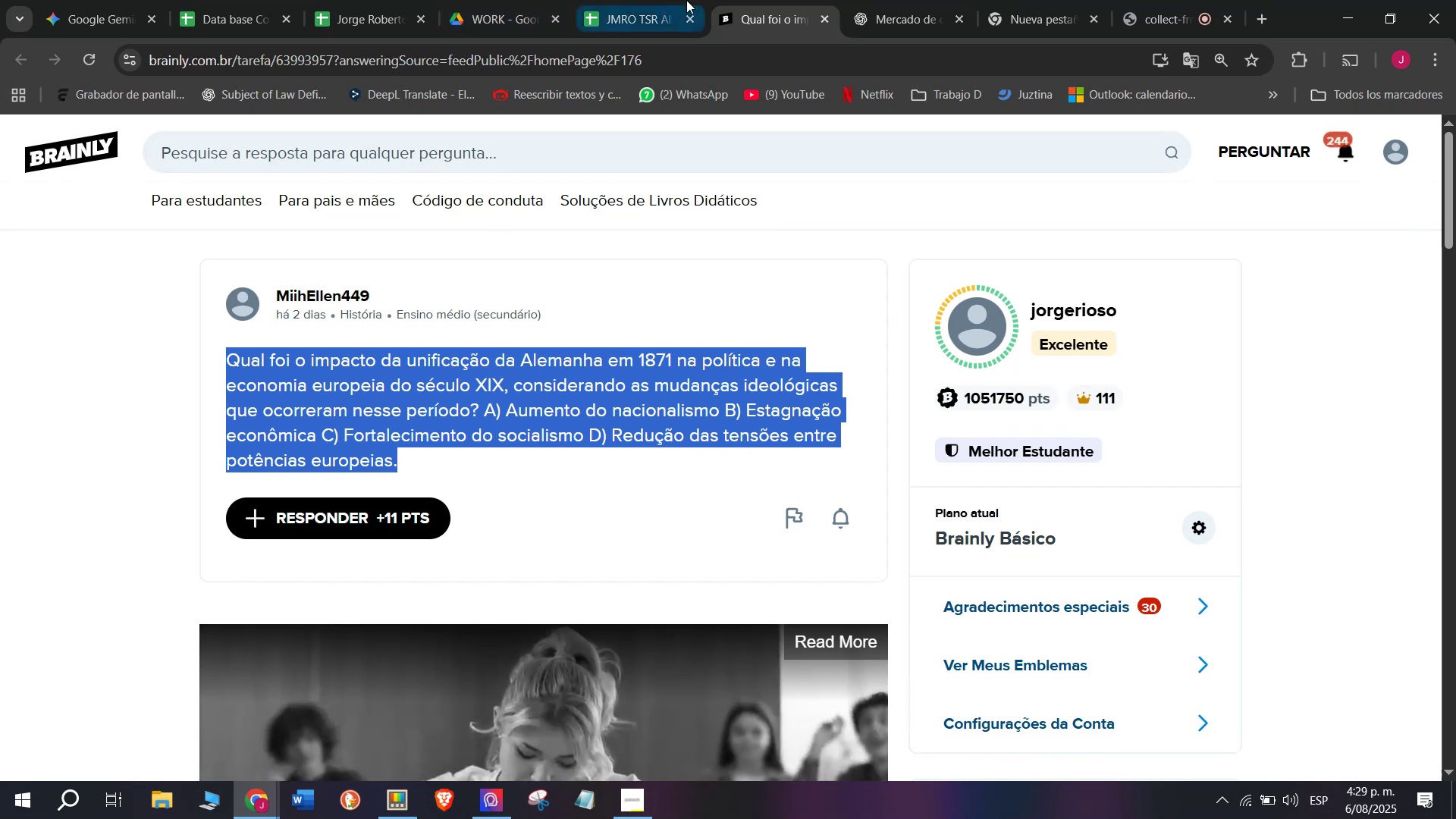 
left_click([899, 0])
 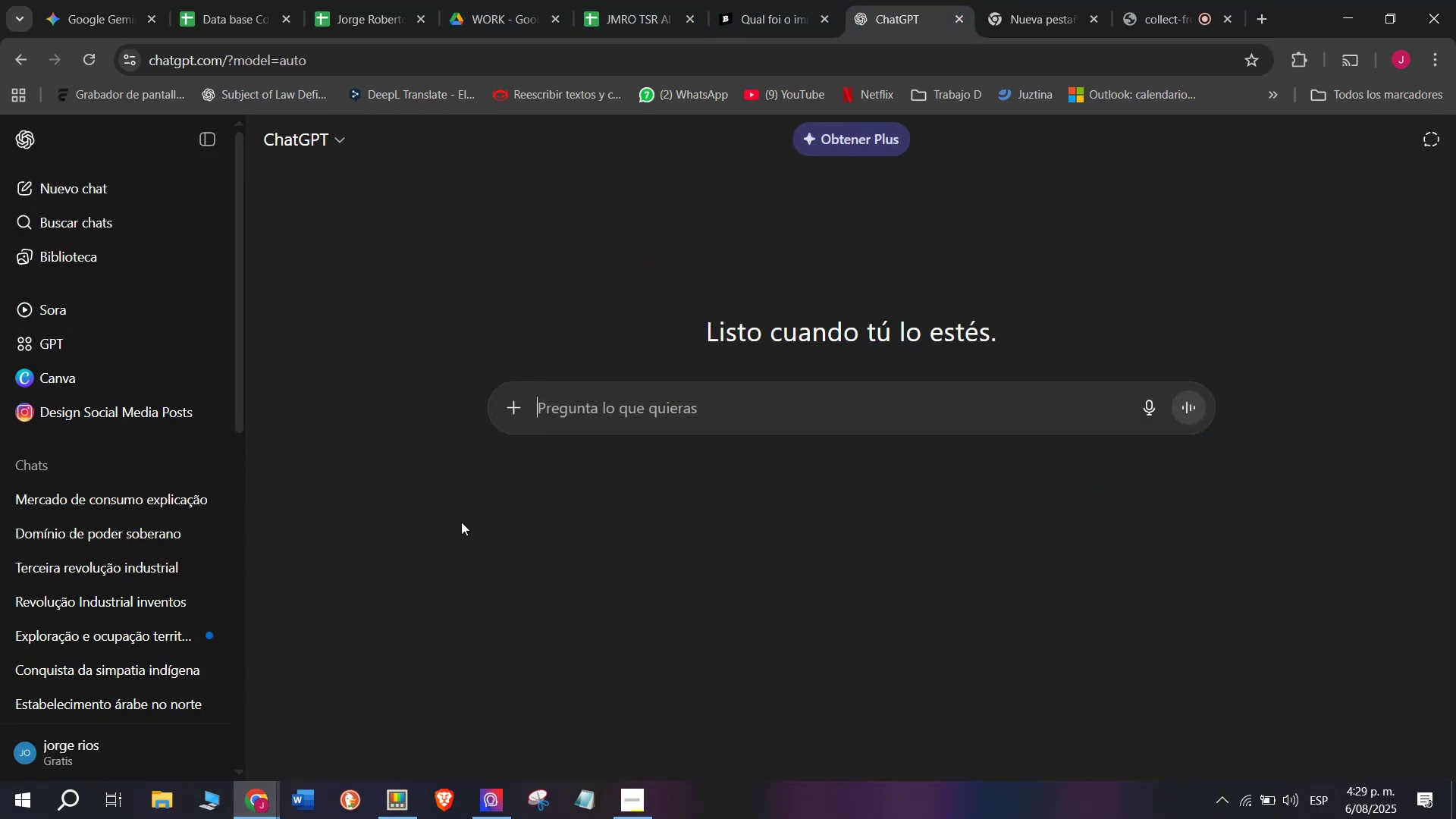 
wait(5.25)
 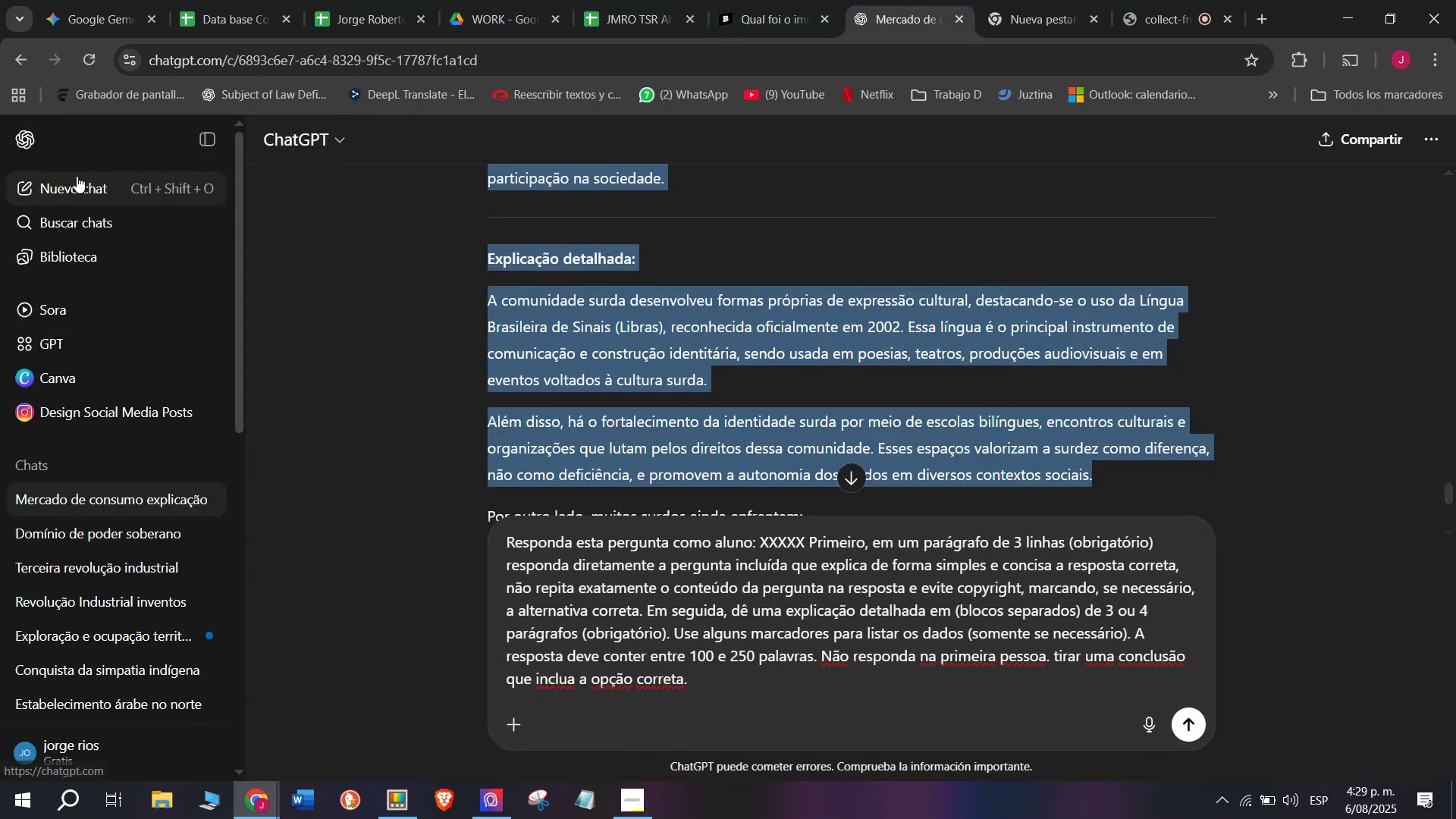 
key(C)
 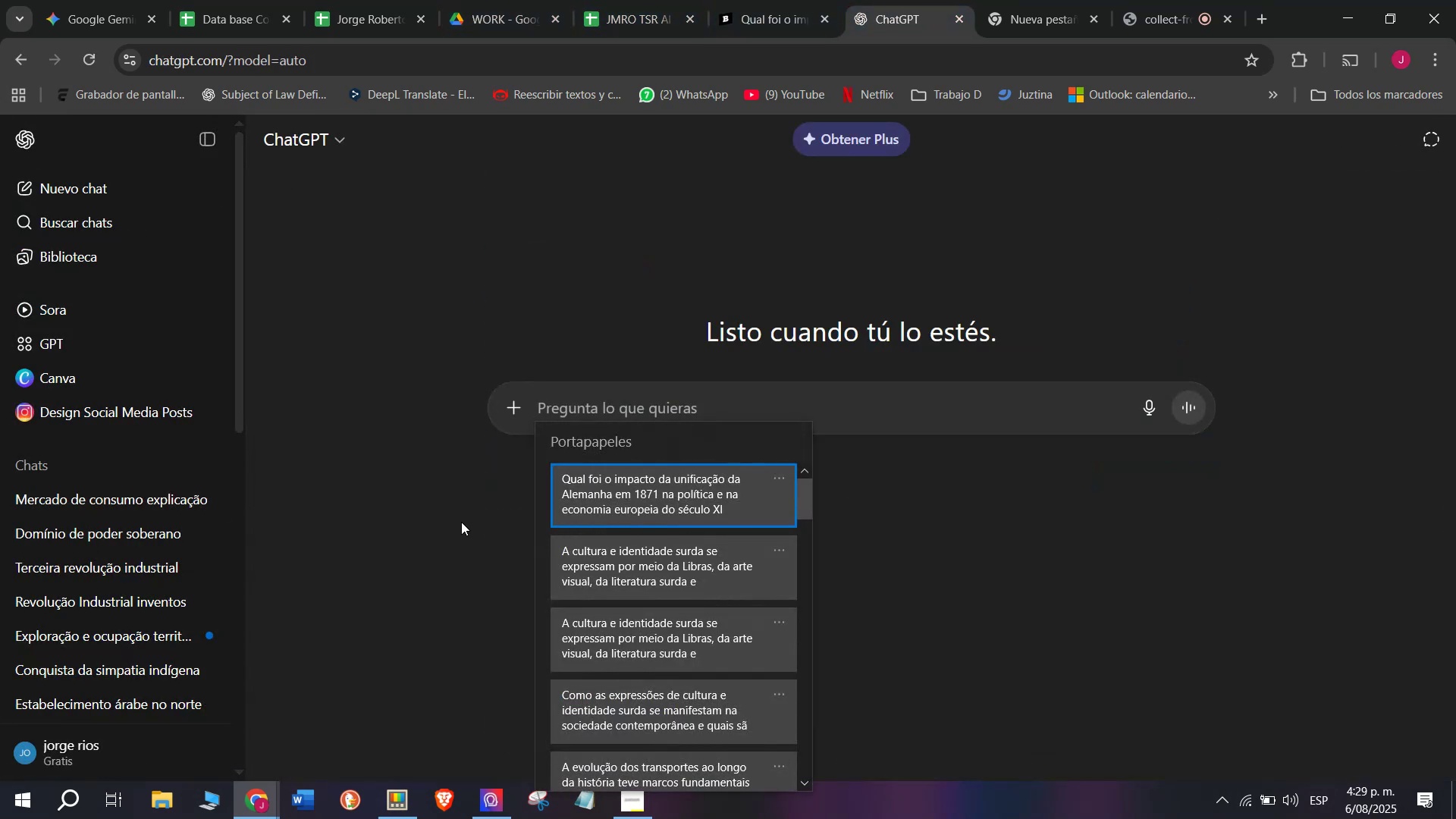 
key(Meta+MetaLeft)
 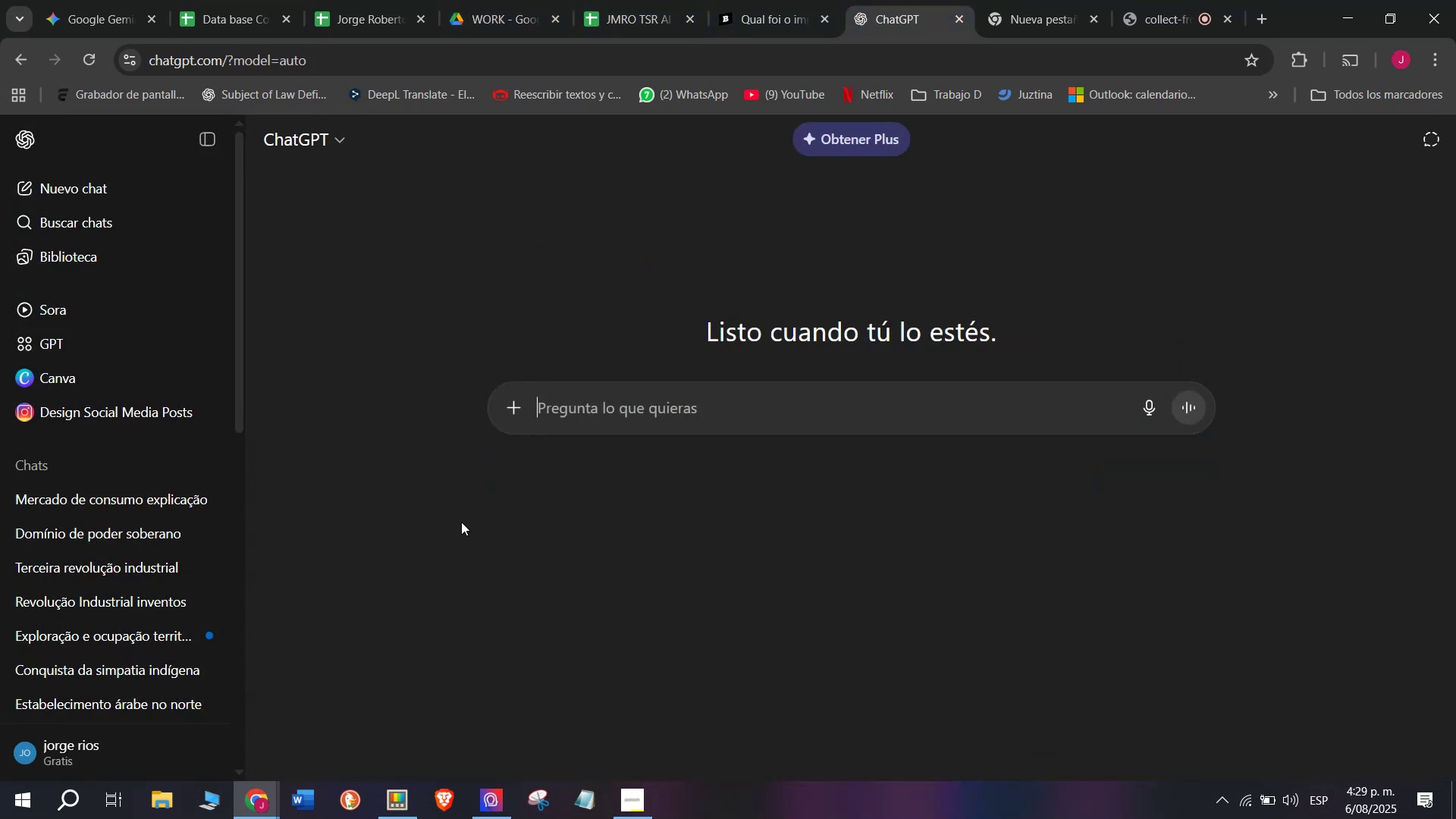 
key(Meta+V)
 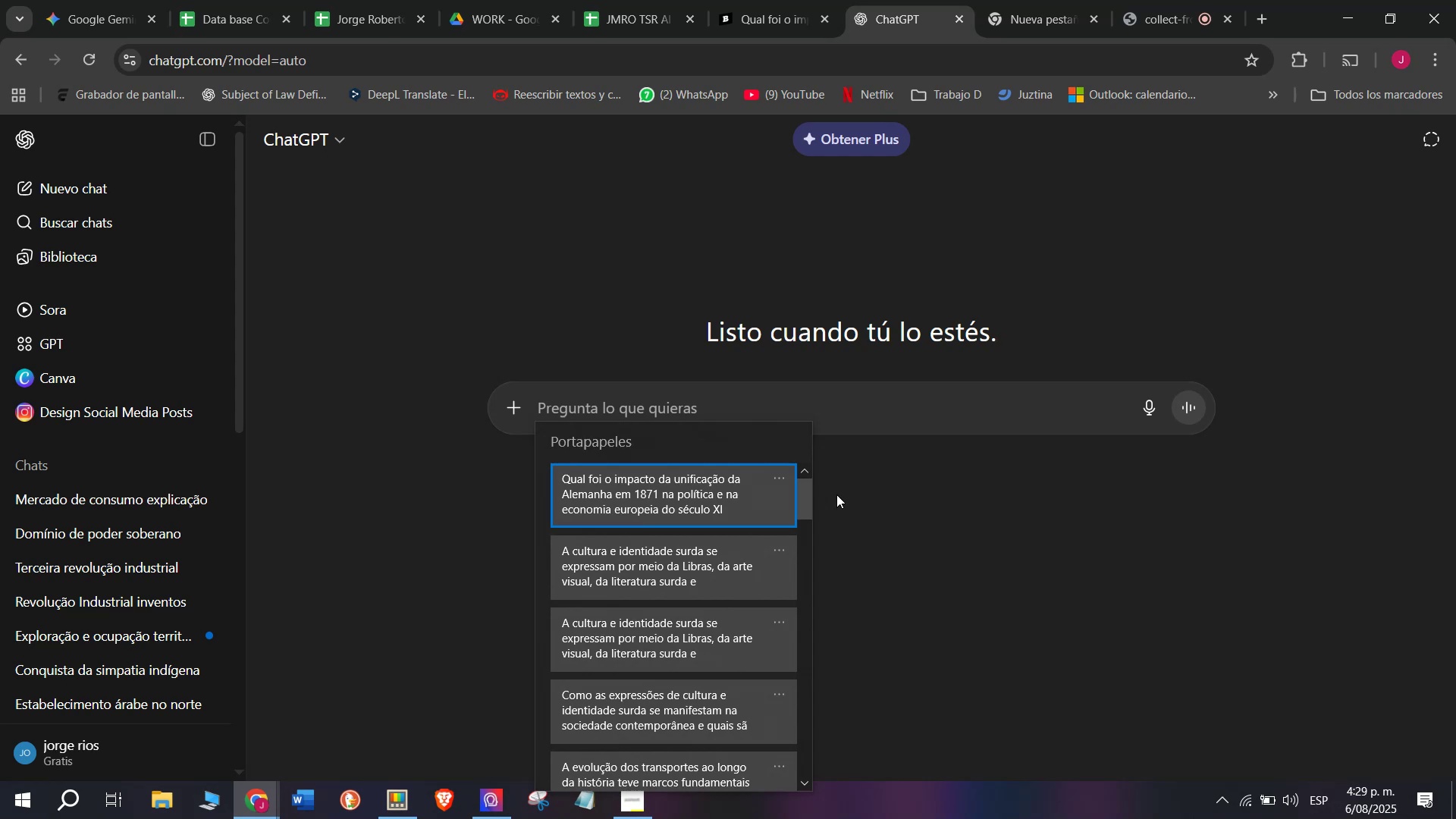 
left_click_drag(start_coordinate=[803, 502], to_coordinate=[750, 773])
 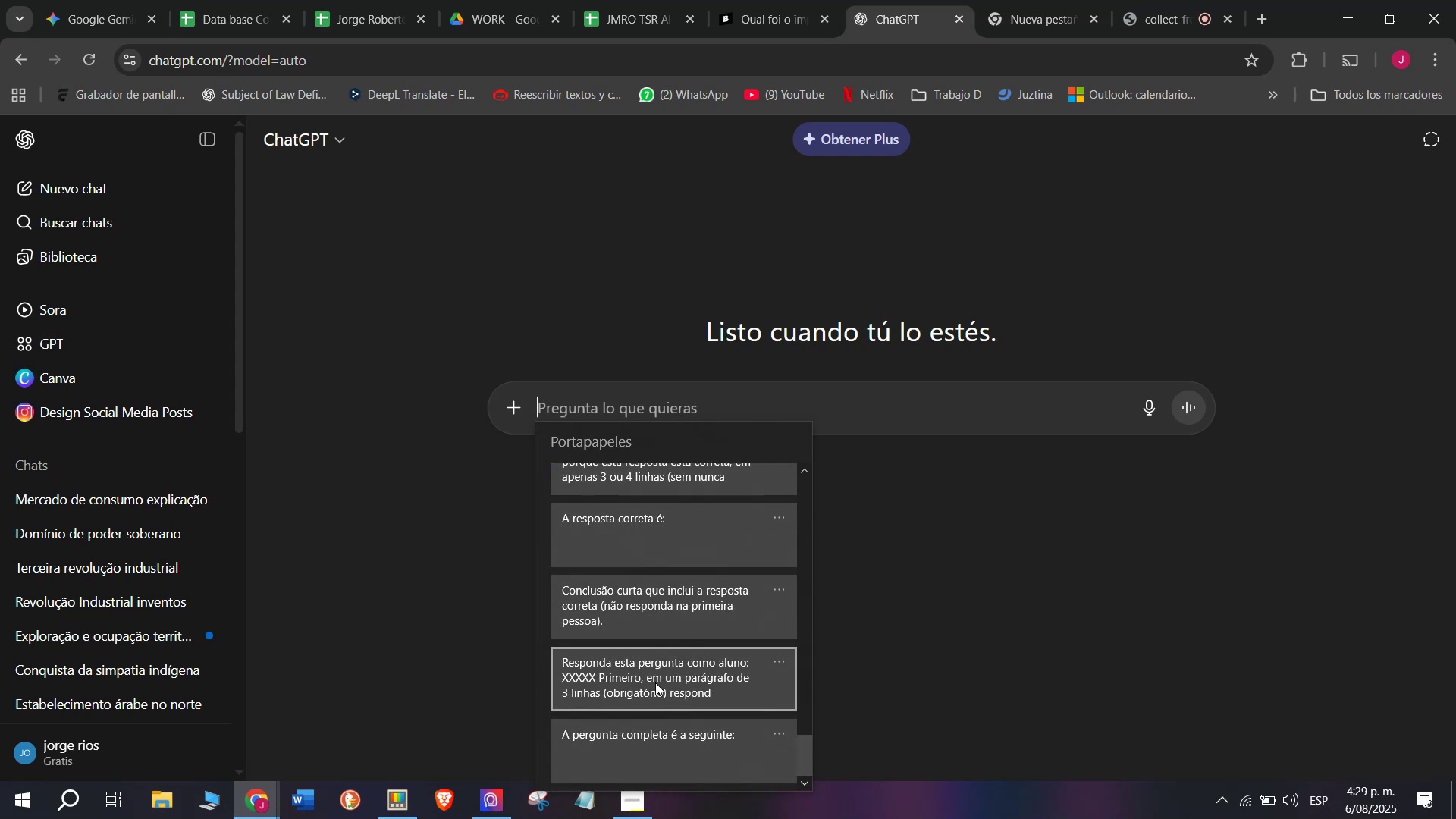 
key(Control+ControlLeft)
 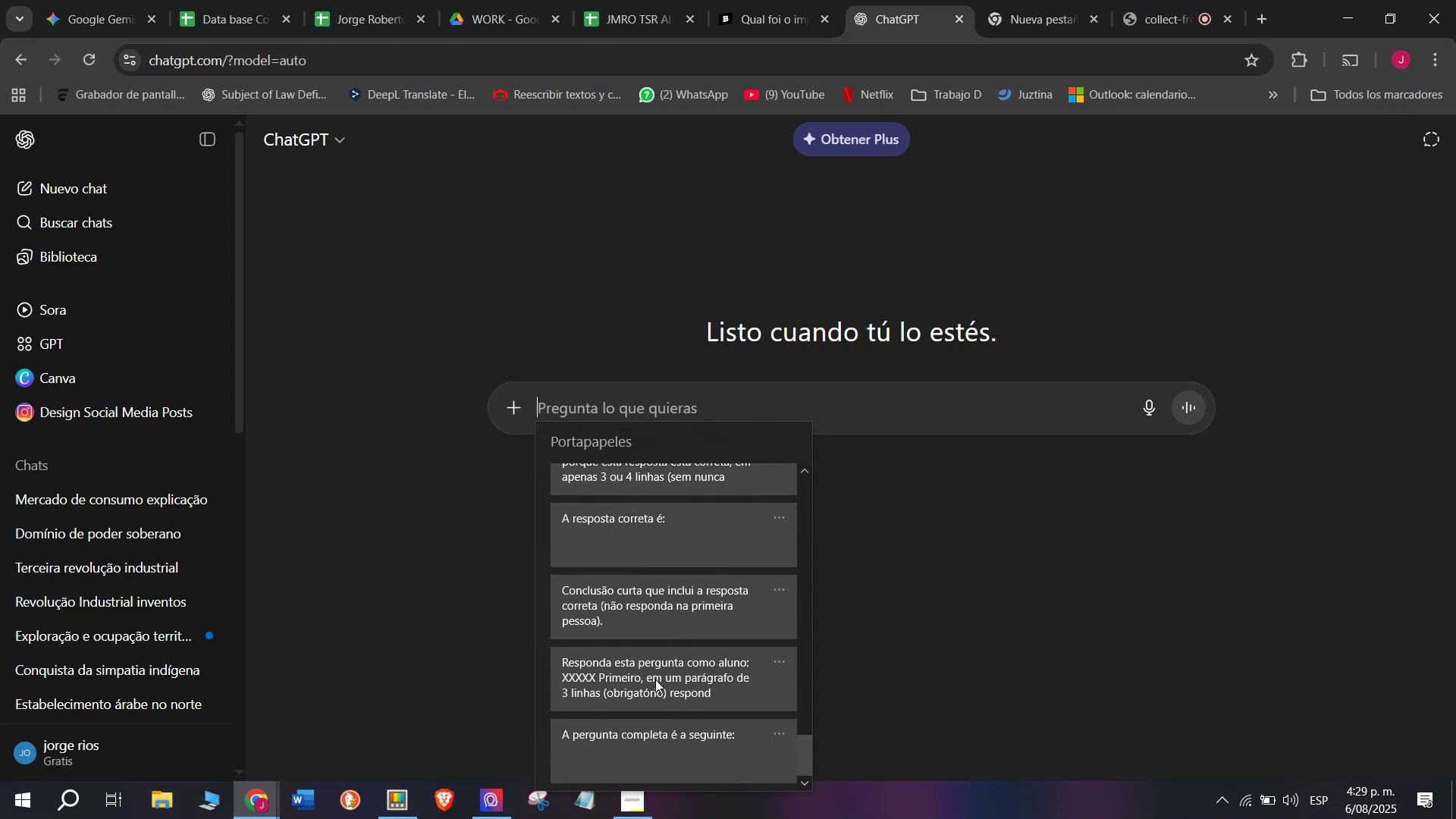 
key(Control+V)
 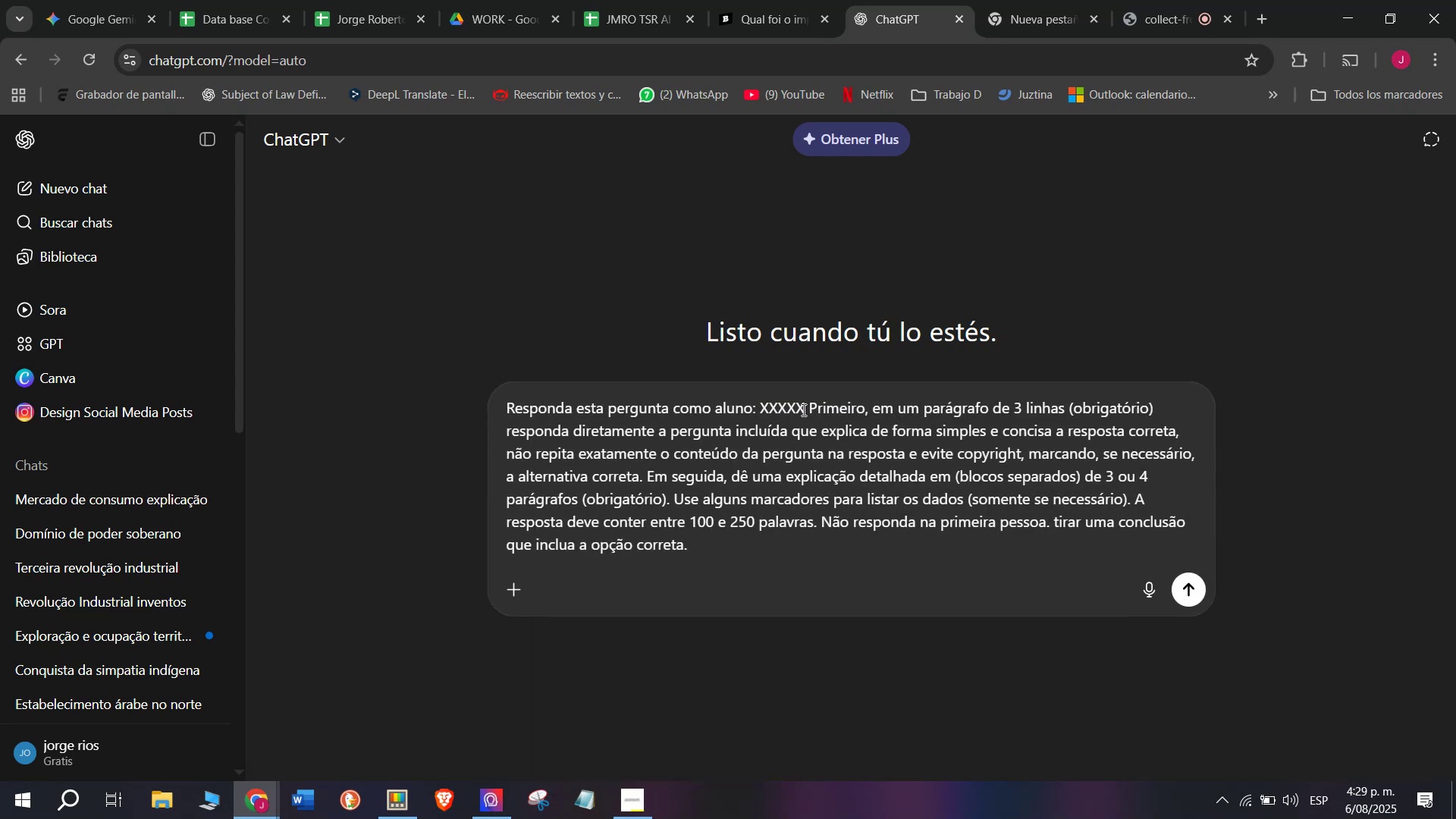 
left_click_drag(start_coordinate=[806, 401], to_coordinate=[763, 406])
 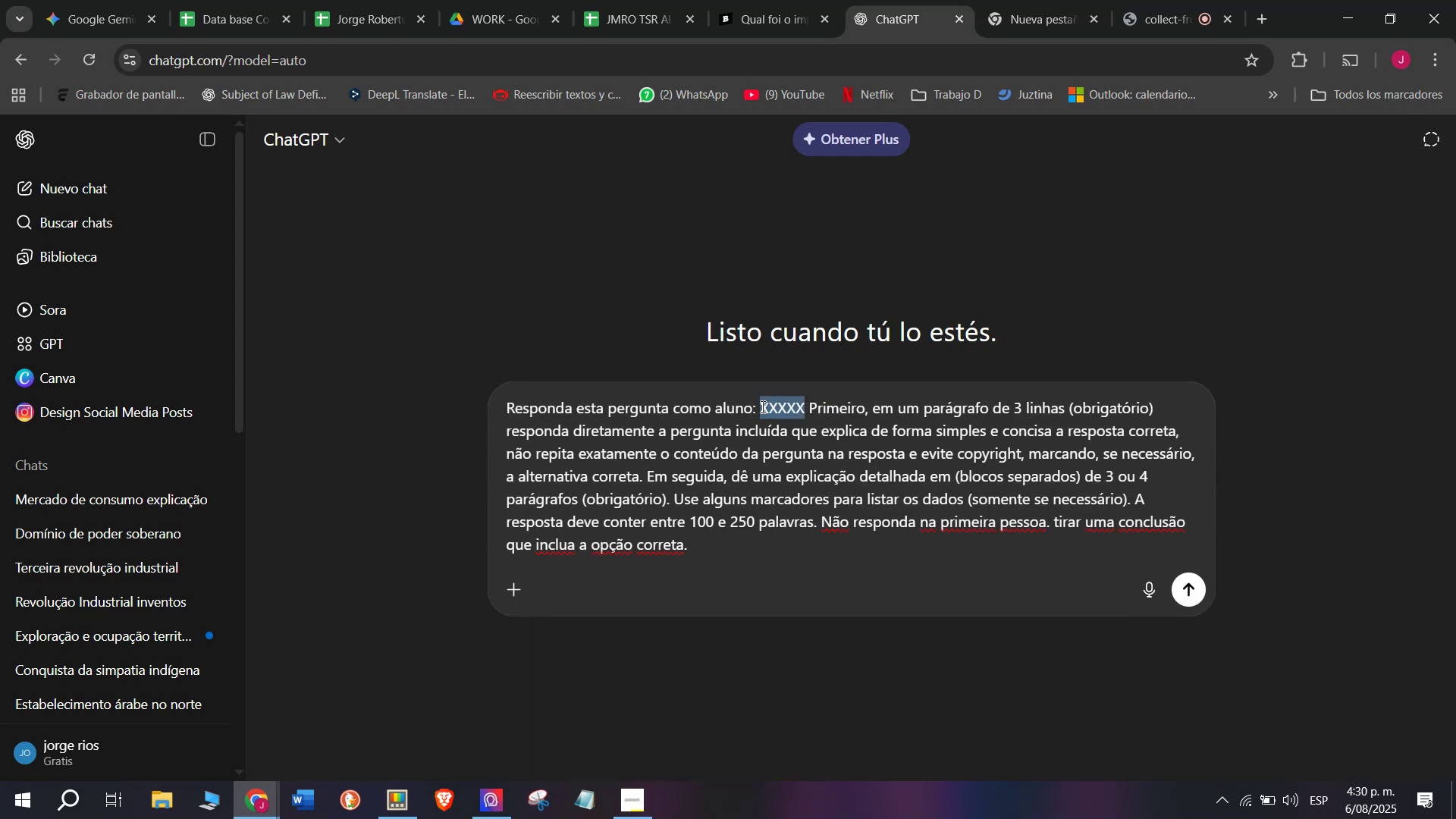 
key(Meta+MetaLeft)
 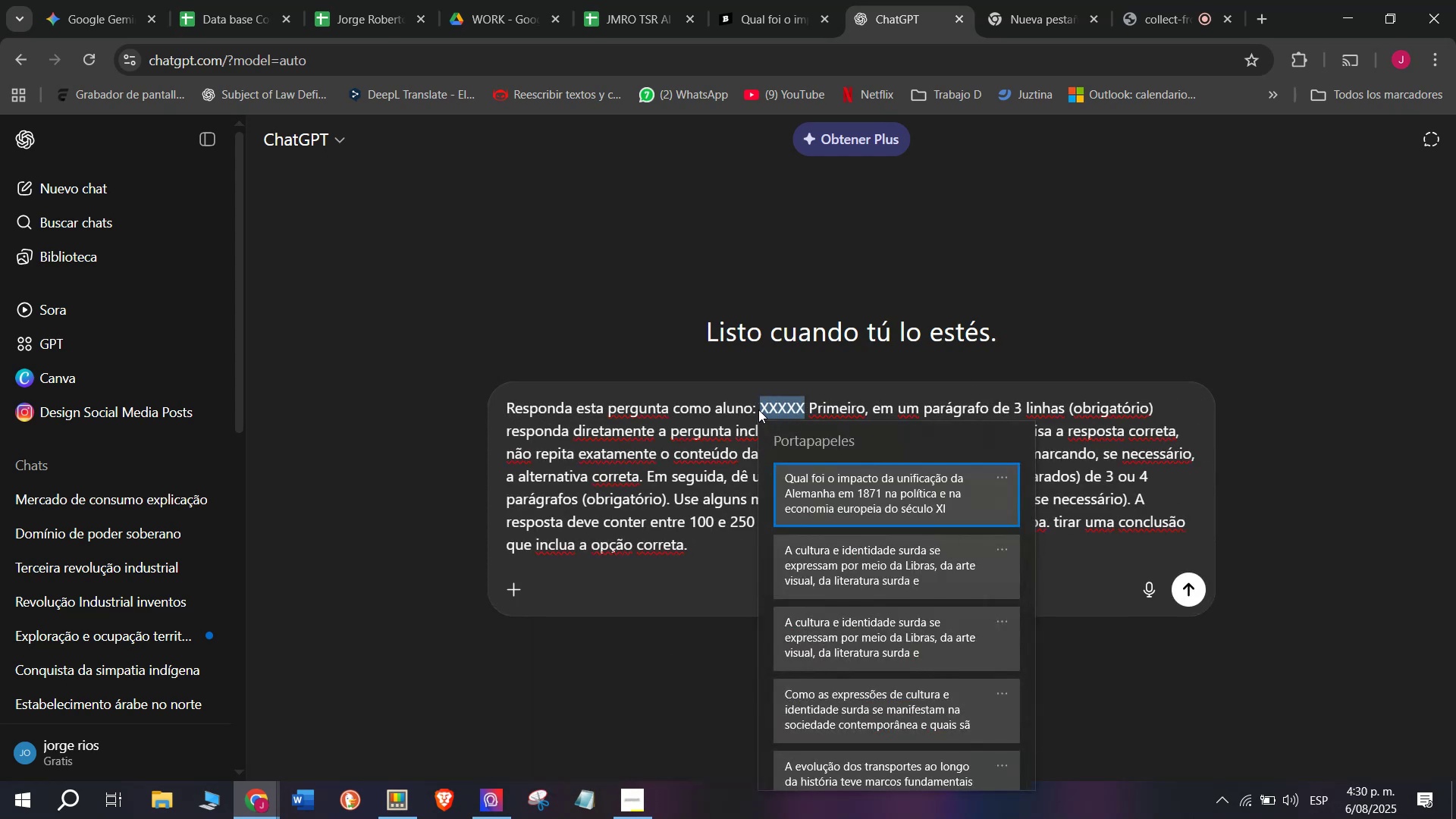 
key(C)
 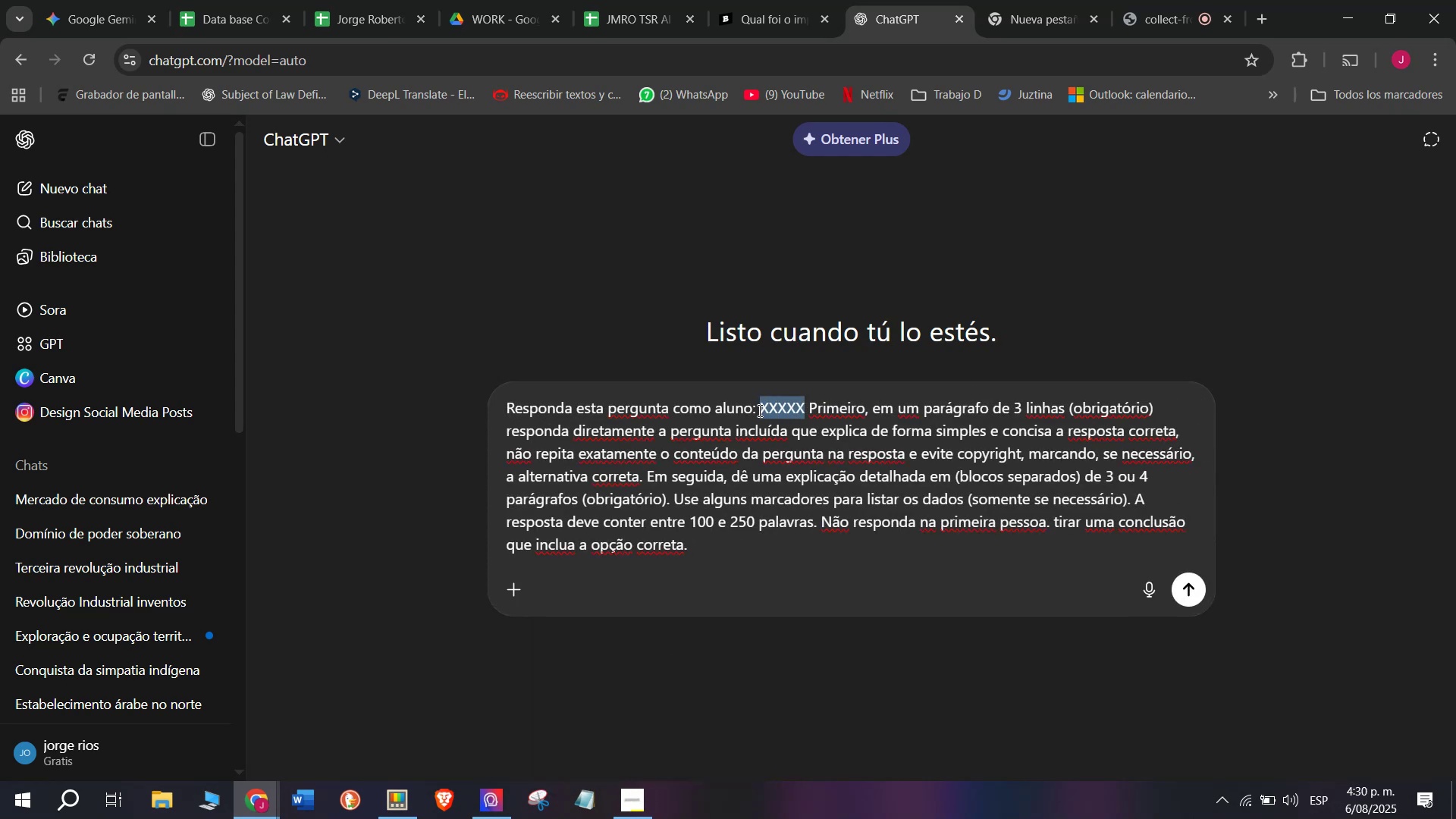 
key(Meta+V)
 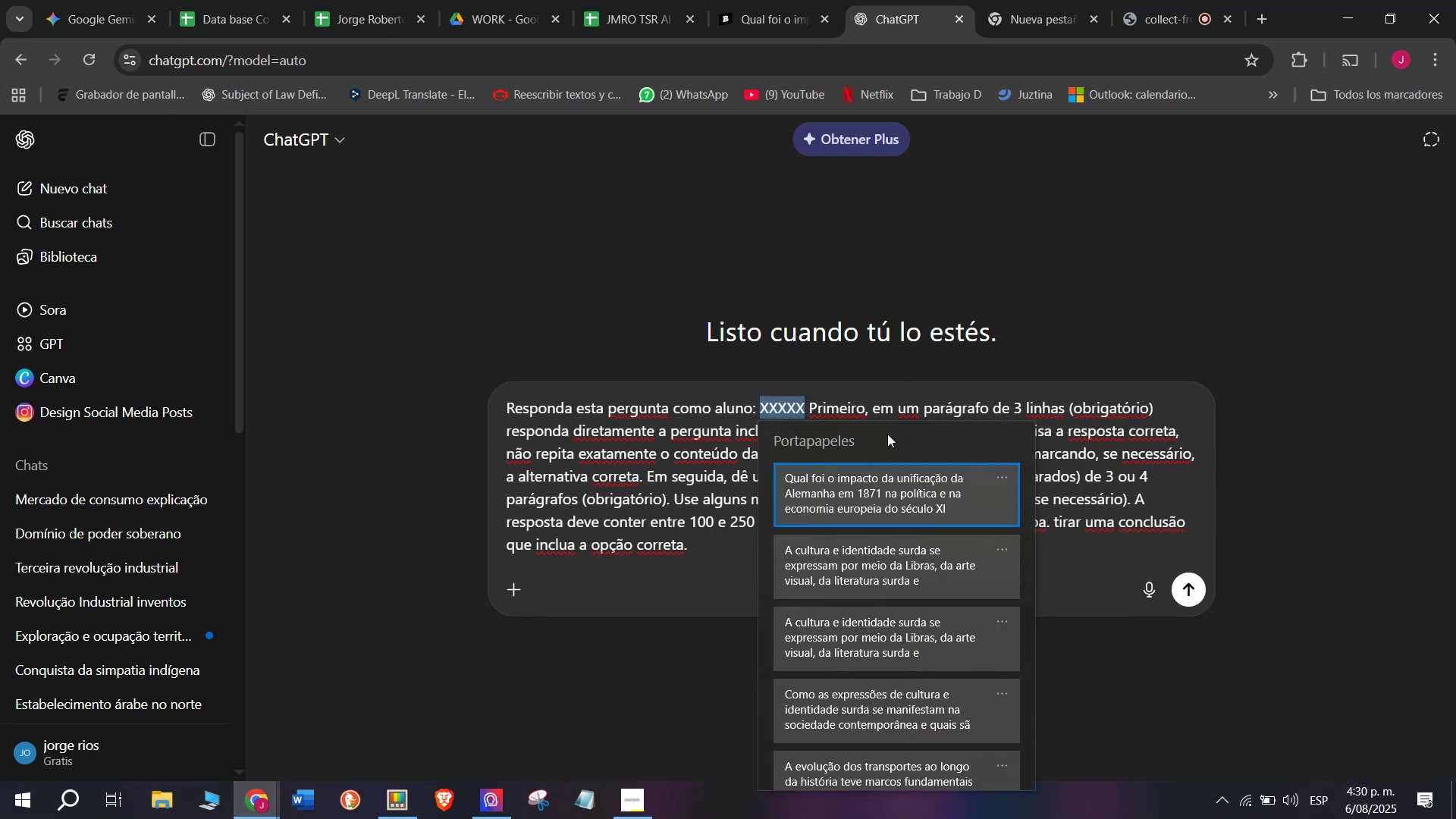 
left_click([856, 495])
 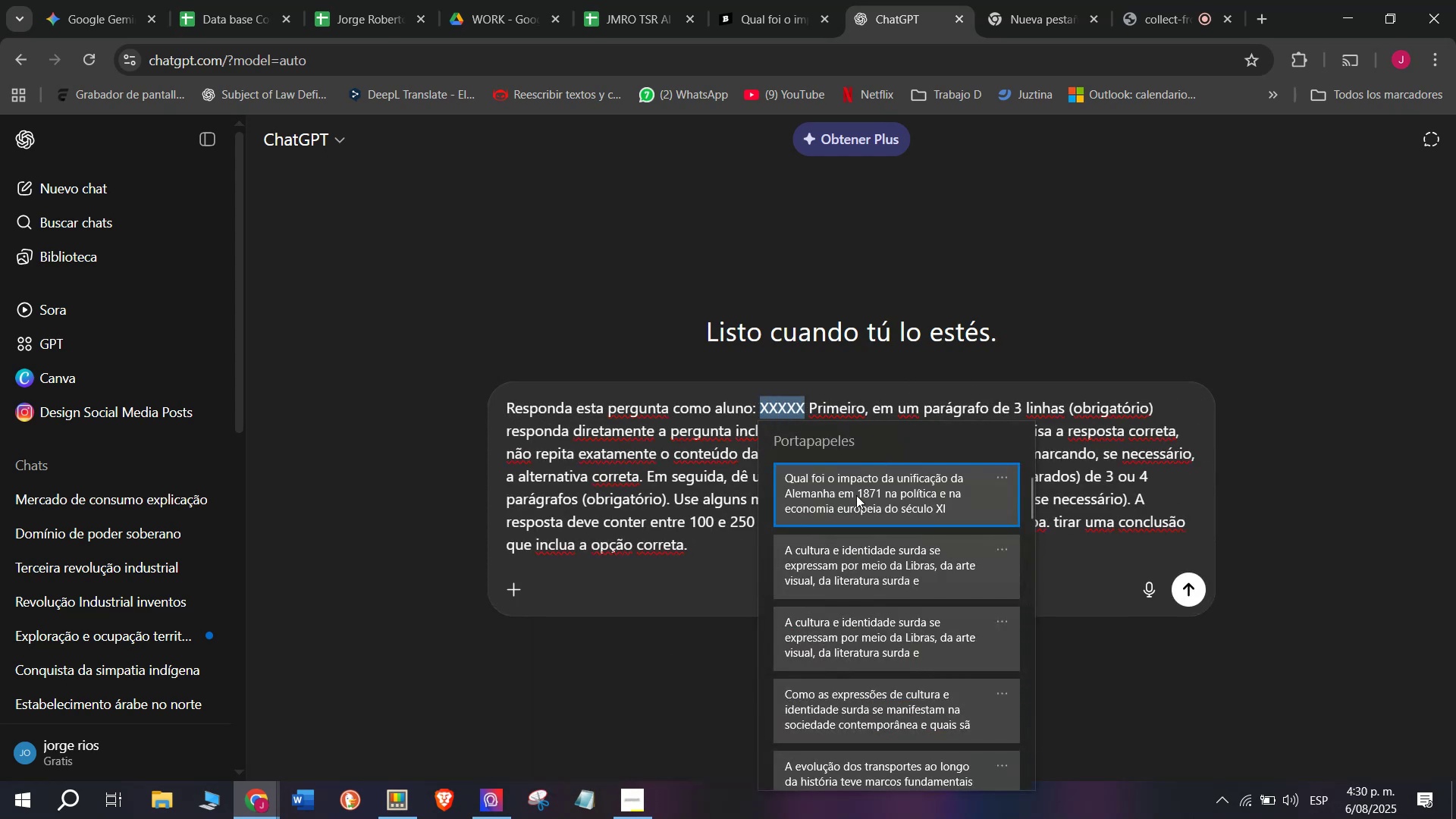 
key(Control+ControlLeft)
 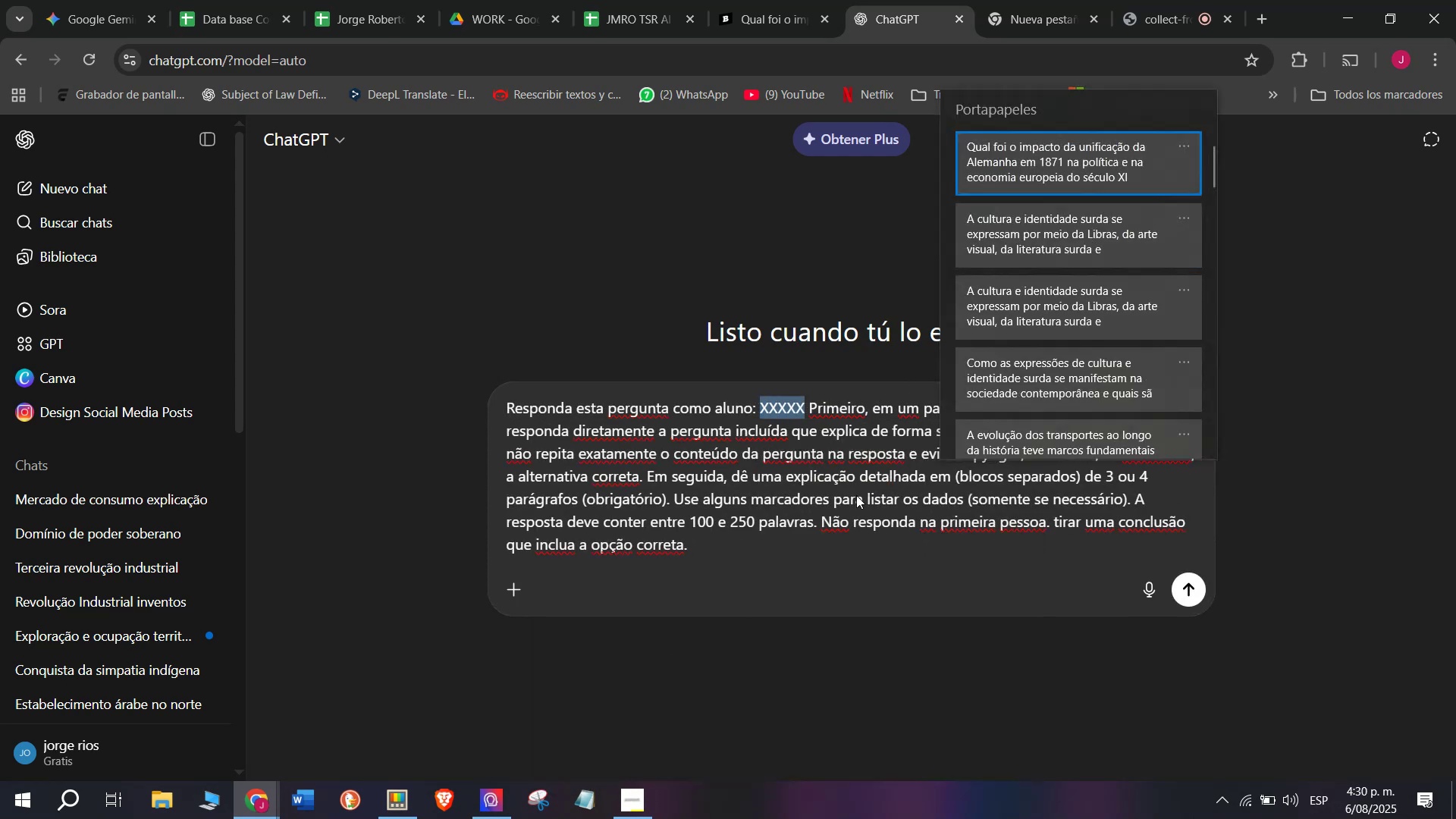 
key(Control+V)
 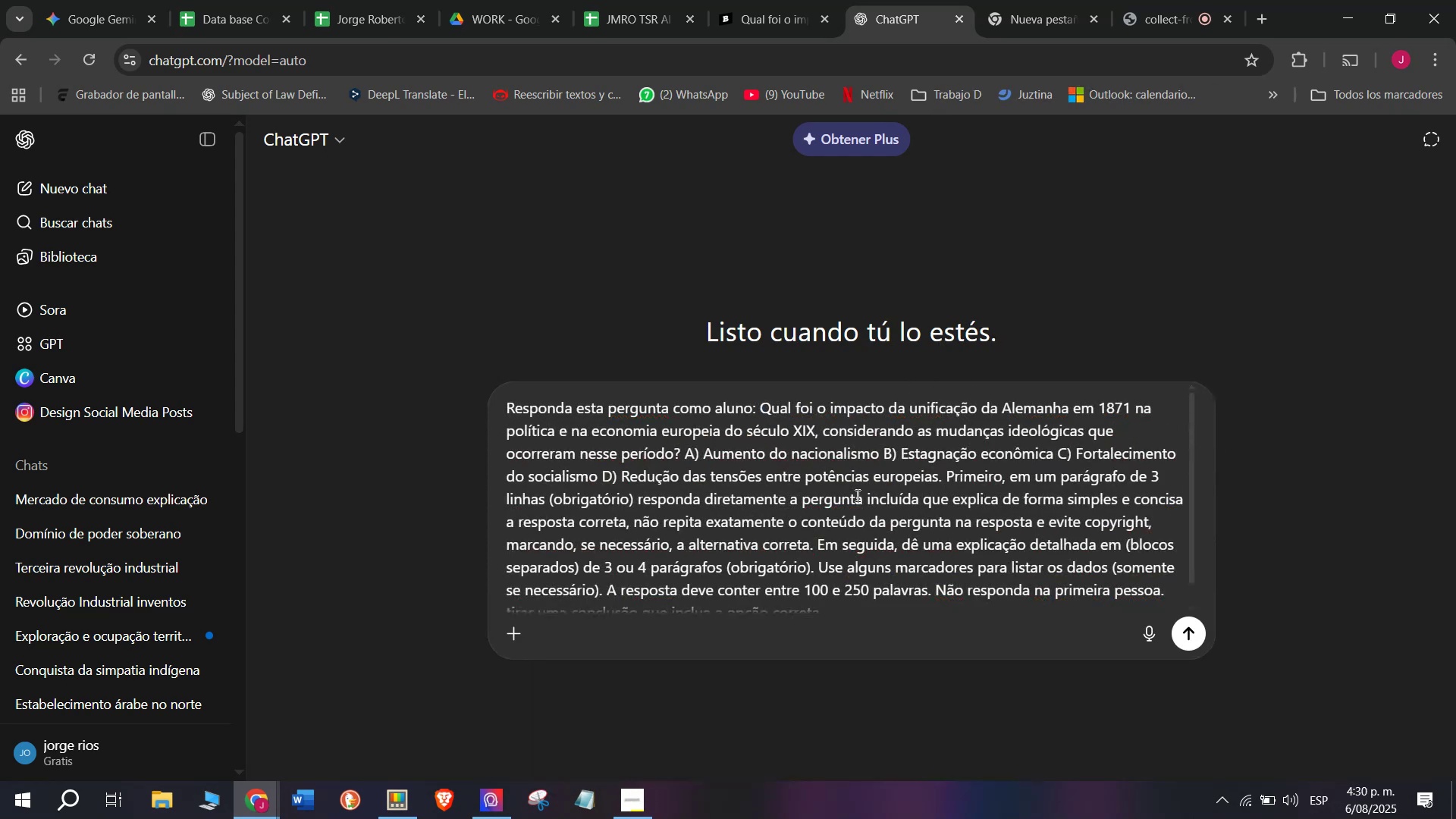 
key(Enter)
 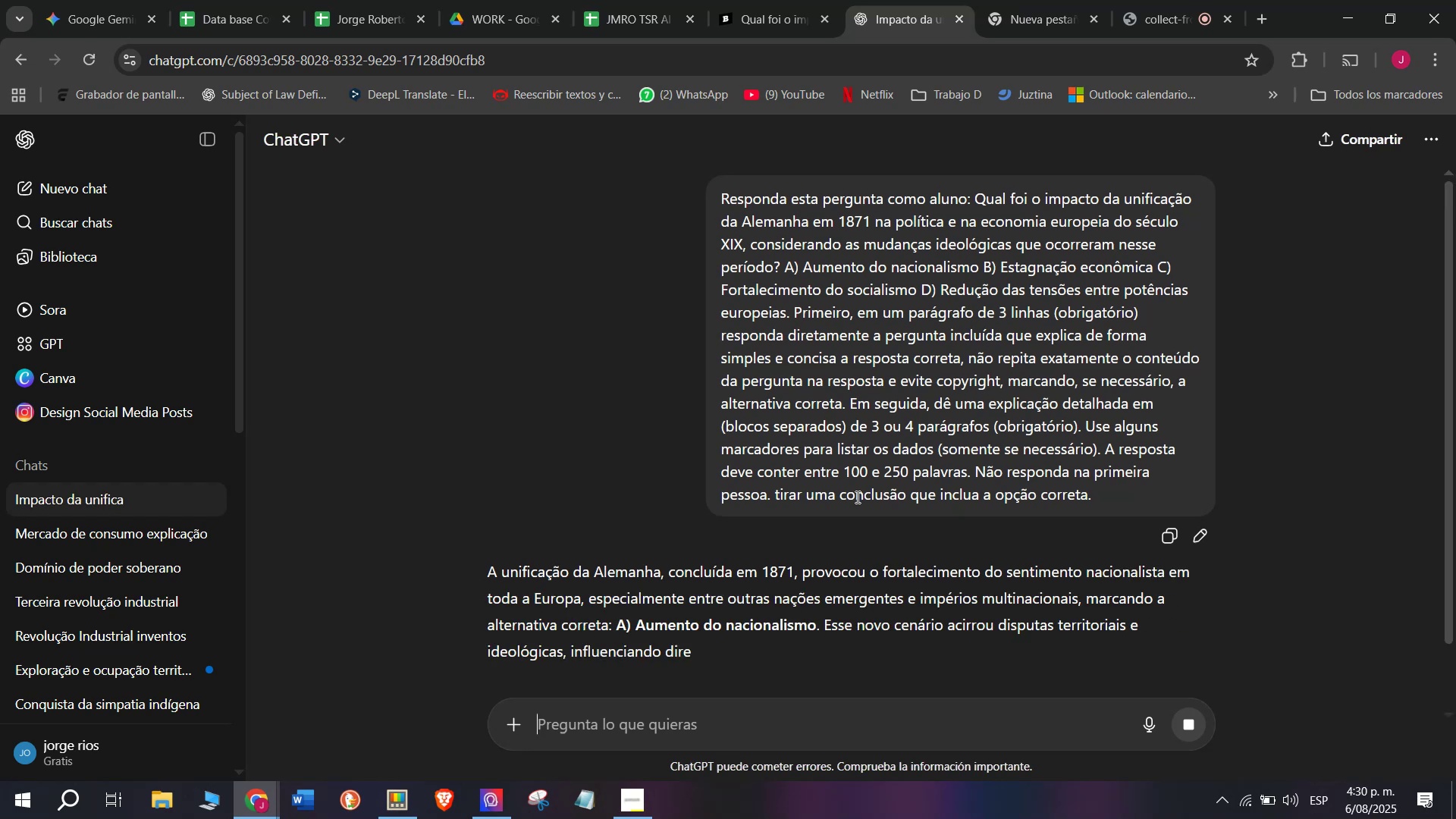 
wait(8.59)
 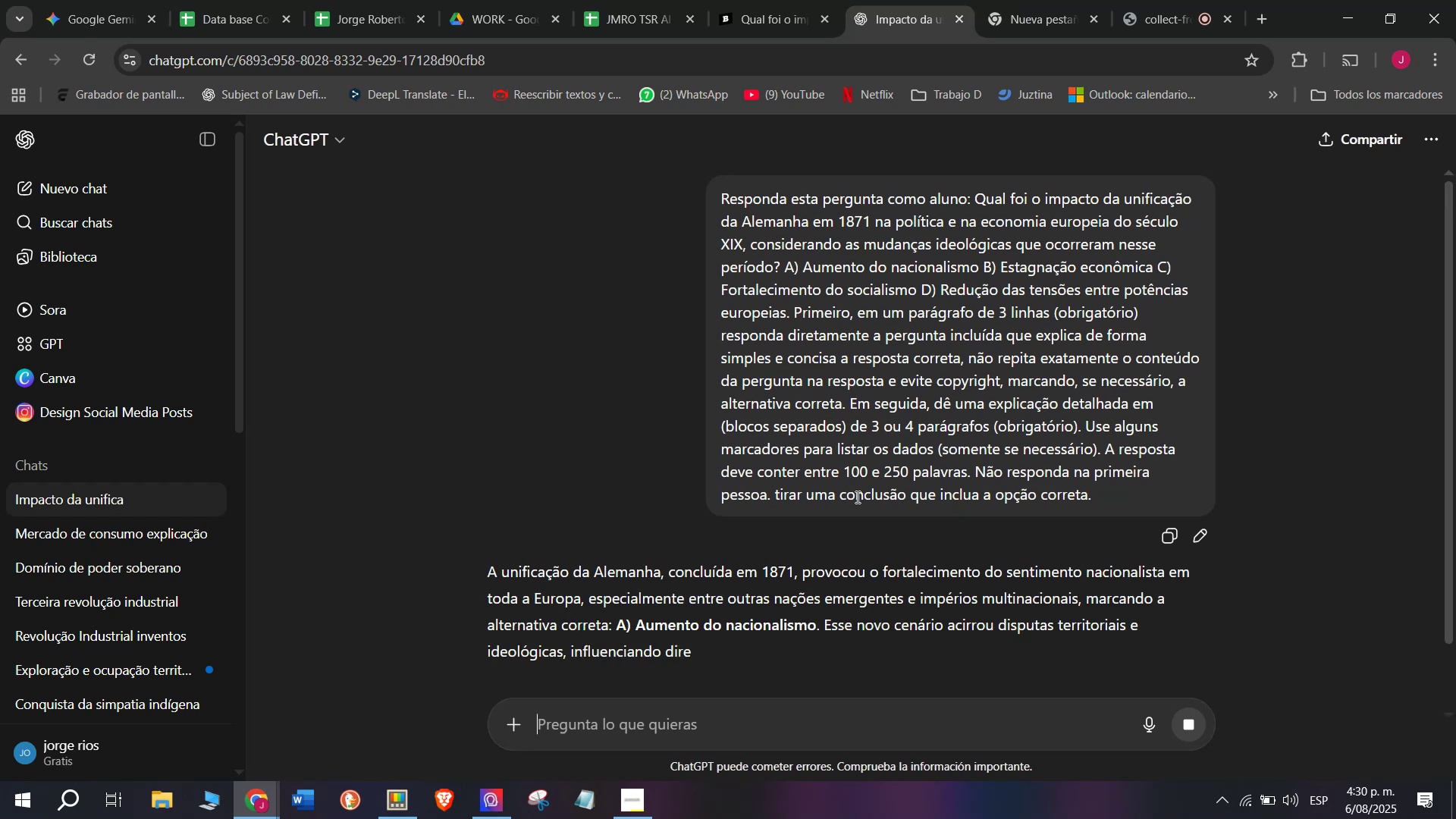 
scroll: coordinate [717, 350], scroll_direction: down, amount: 1.0
 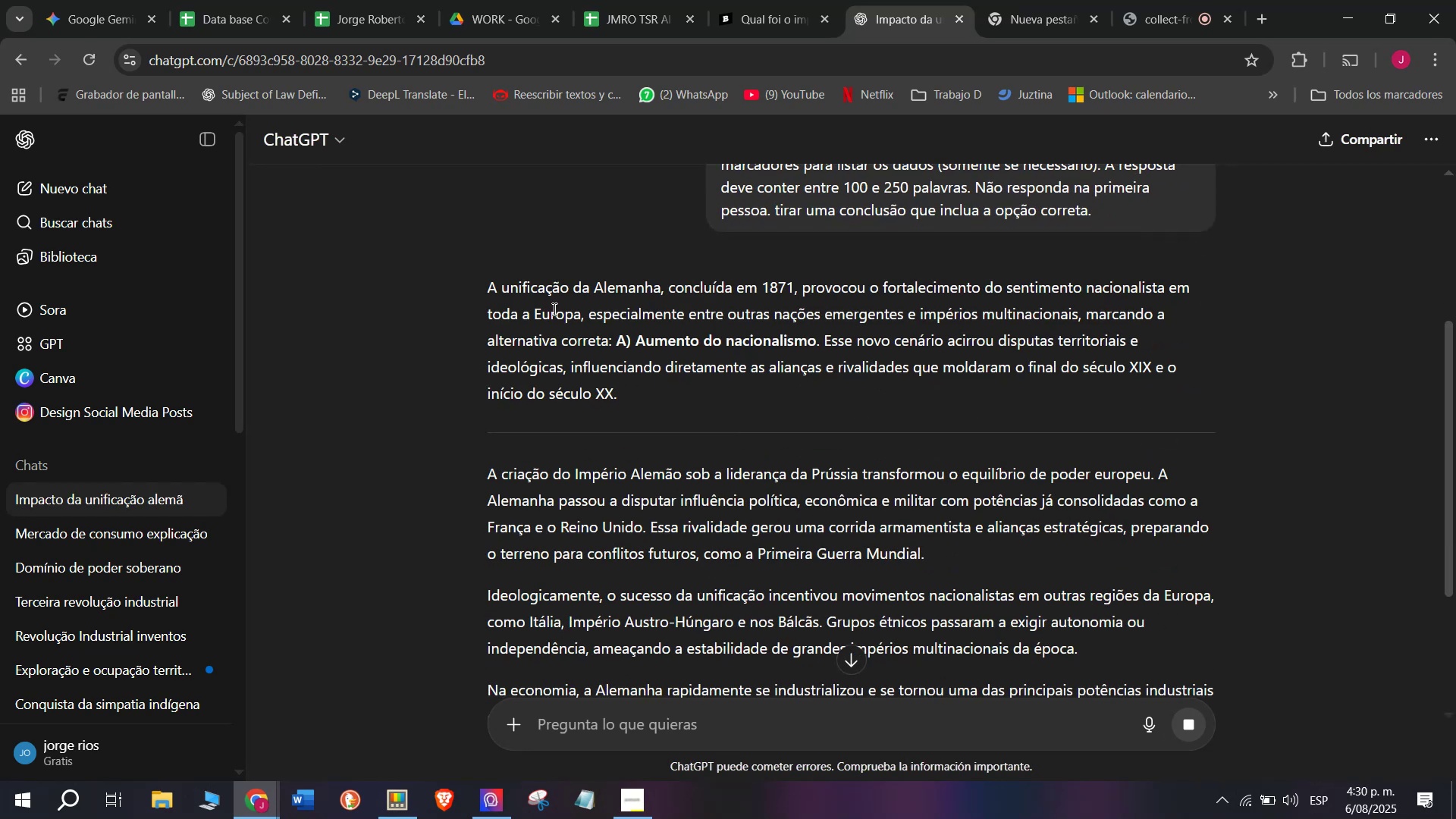 
left_click_drag(start_coordinate=[468, 278], to_coordinate=[1158, 647])
 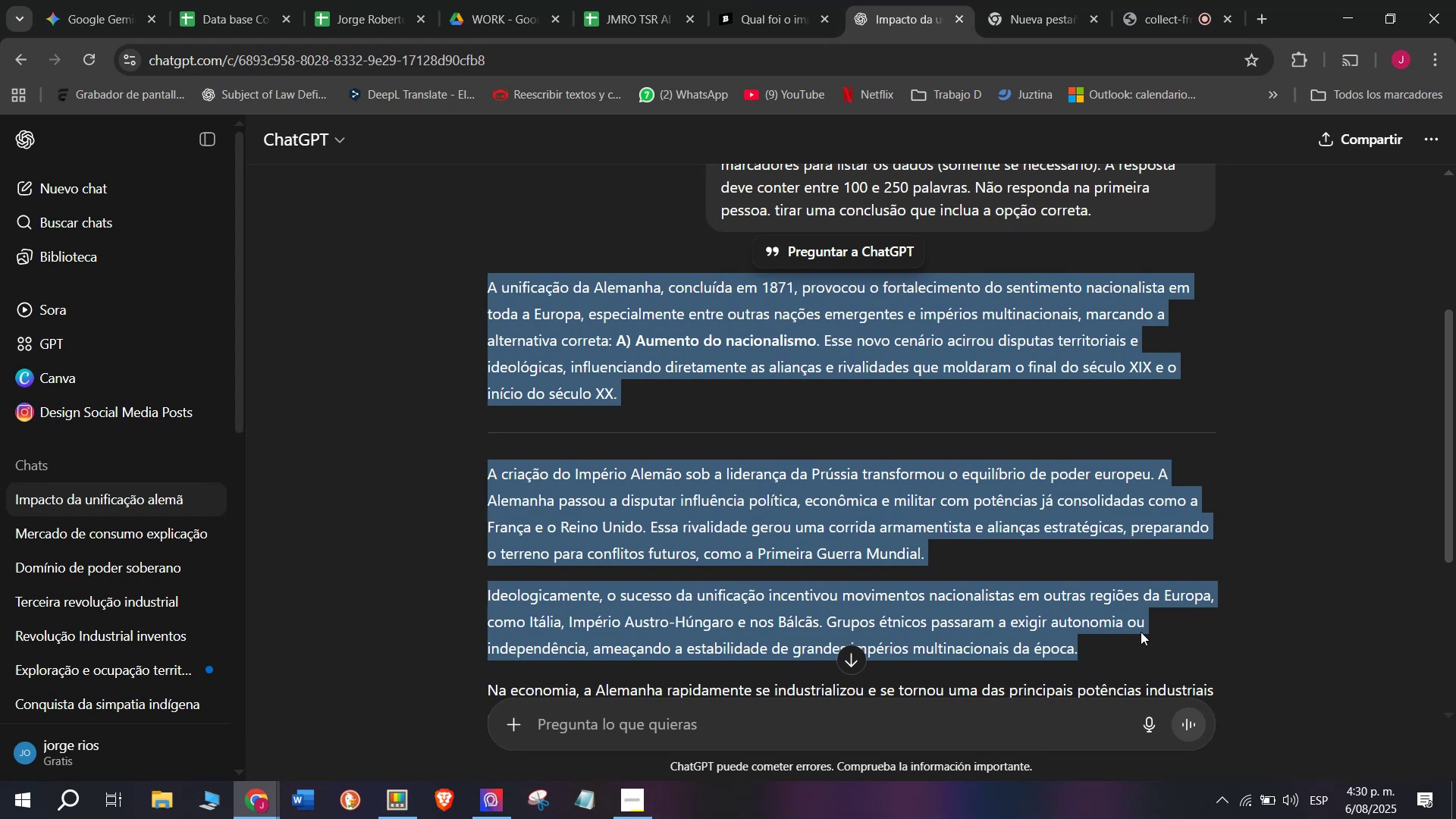 
key(Break)
 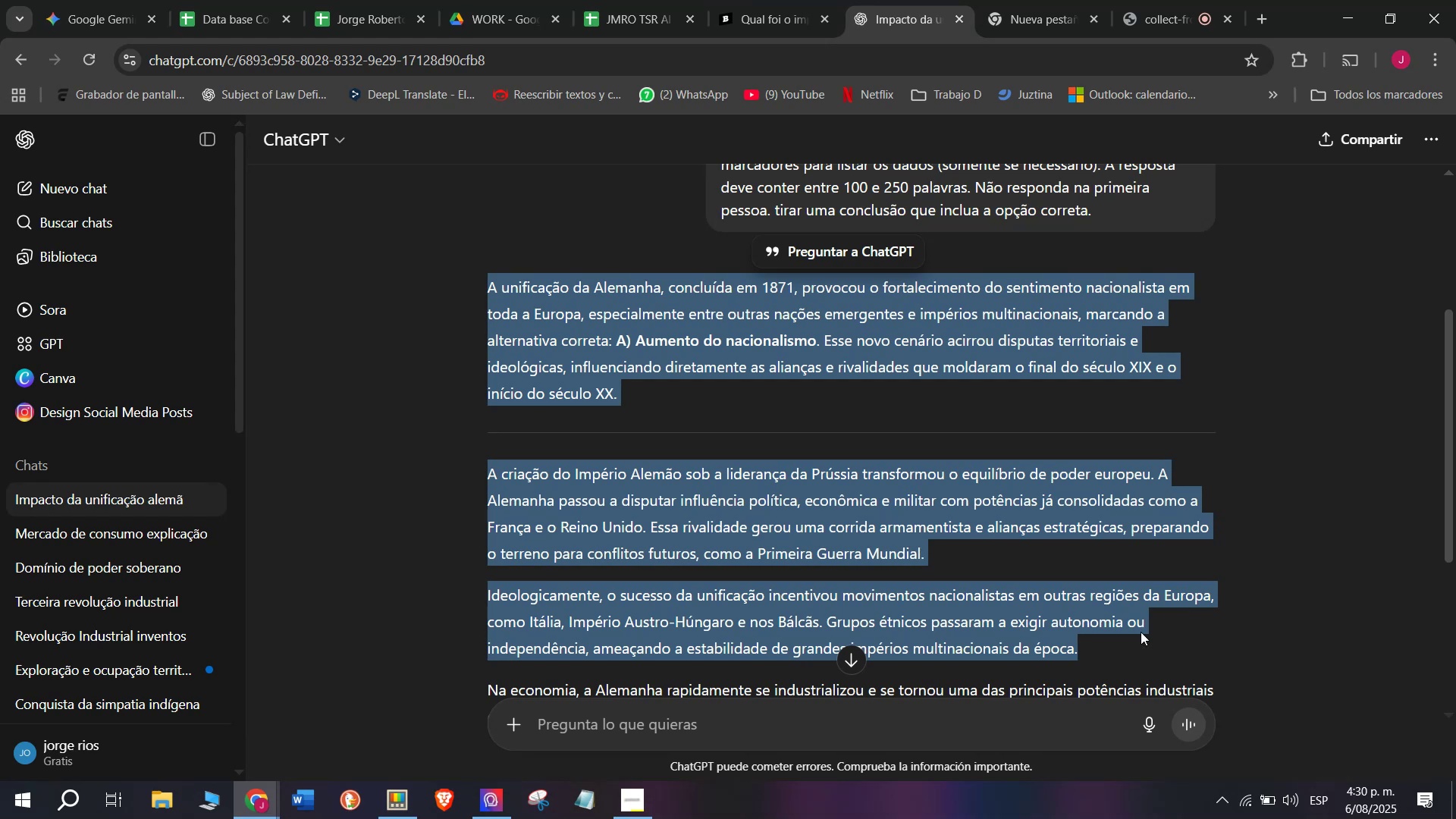 
key(Control+ControlLeft)
 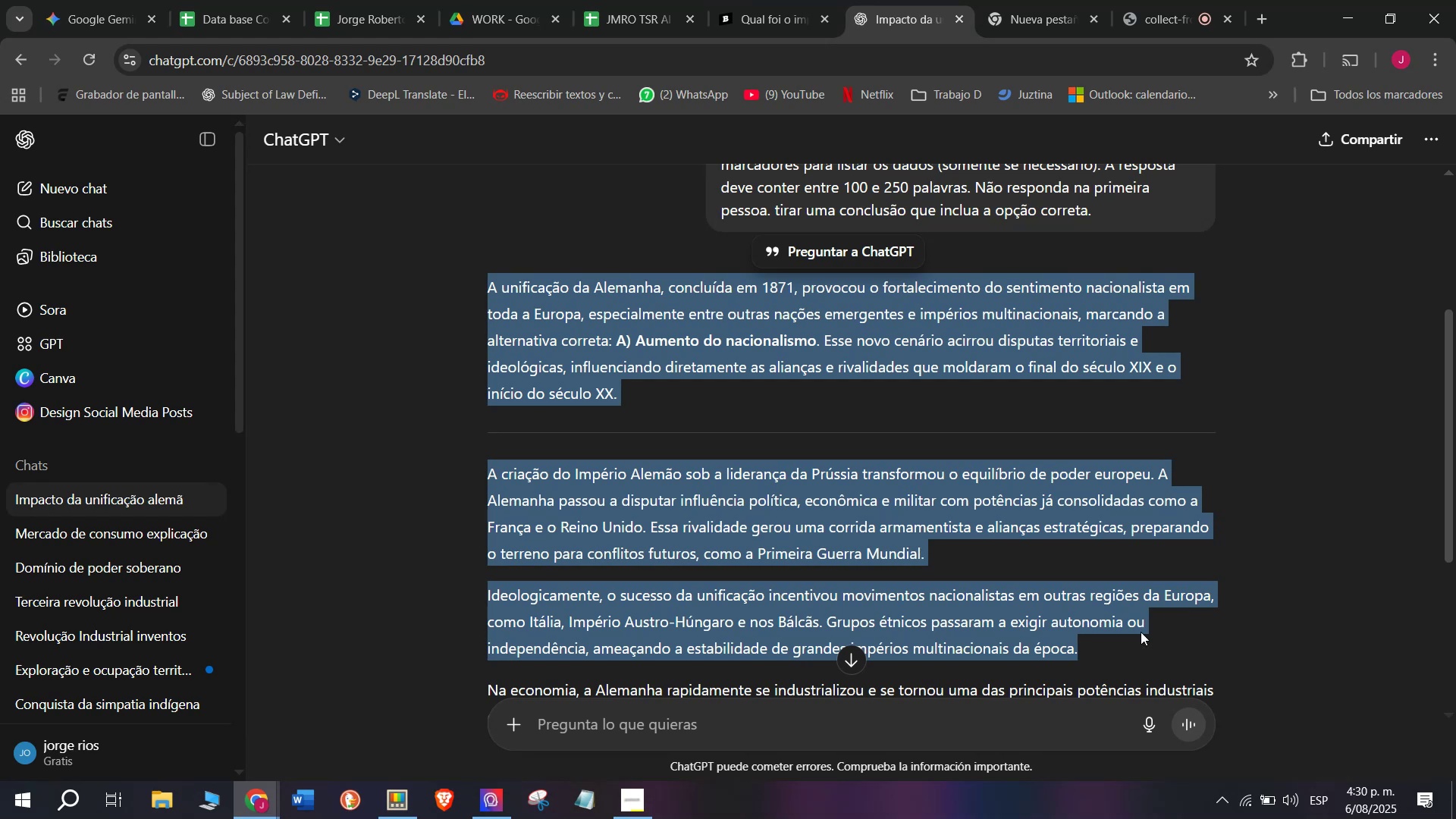 
key(Control+C)
 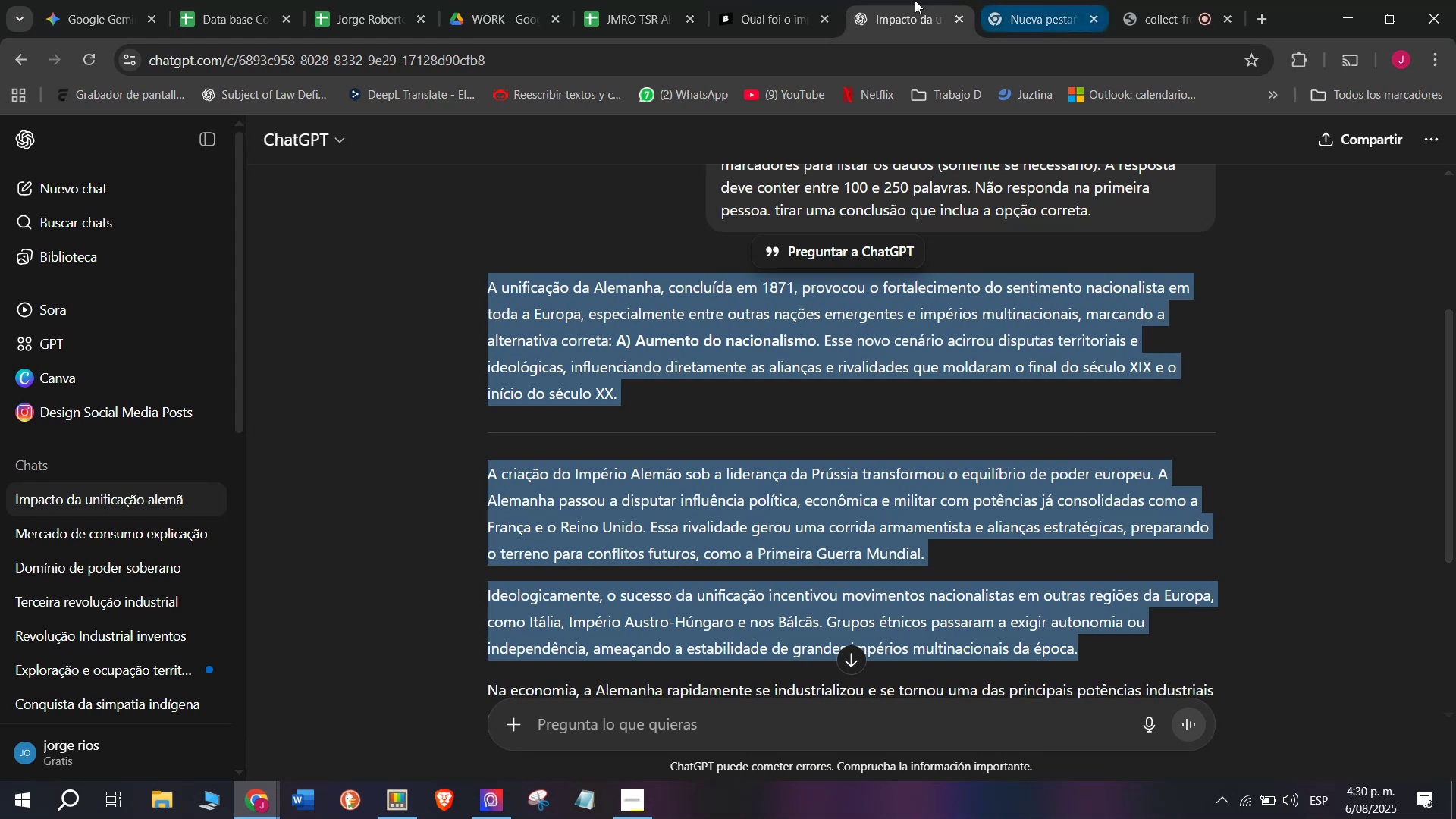 
left_click([647, 0])
 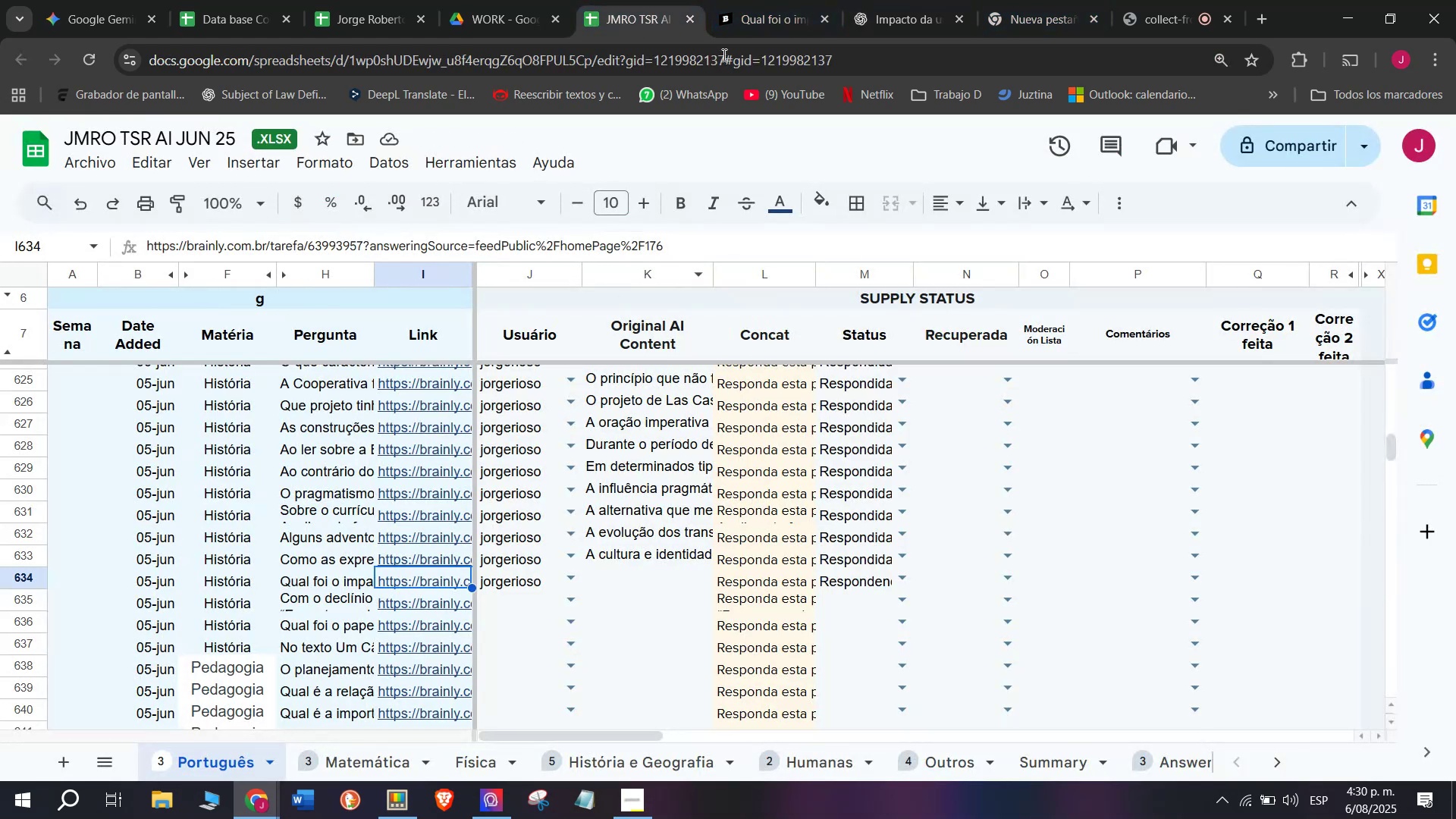 
left_click([758, 0])
 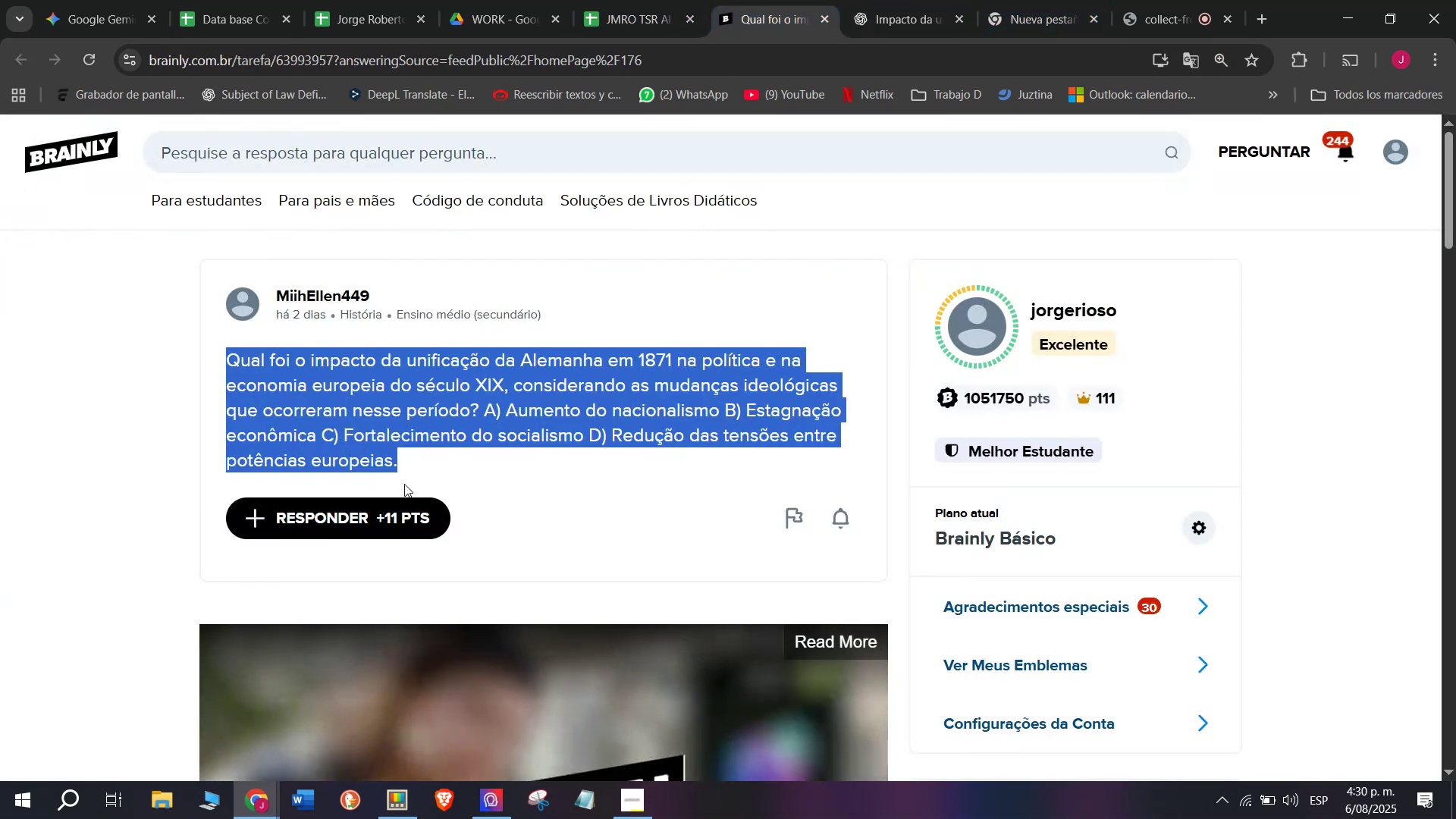 
left_click([381, 511])
 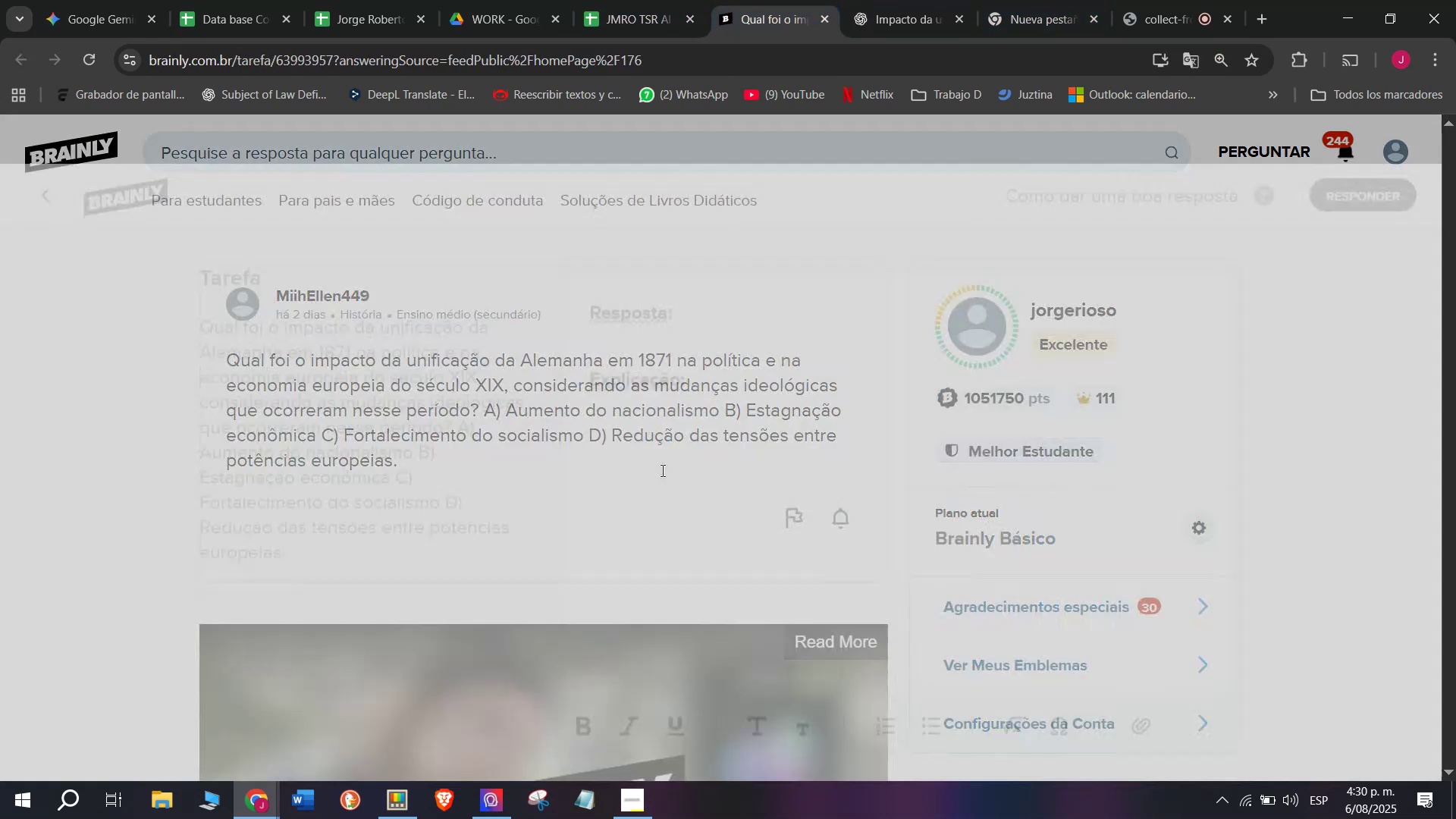 
left_click_drag(start_coordinate=[657, 444], to_coordinate=[435, 170])
 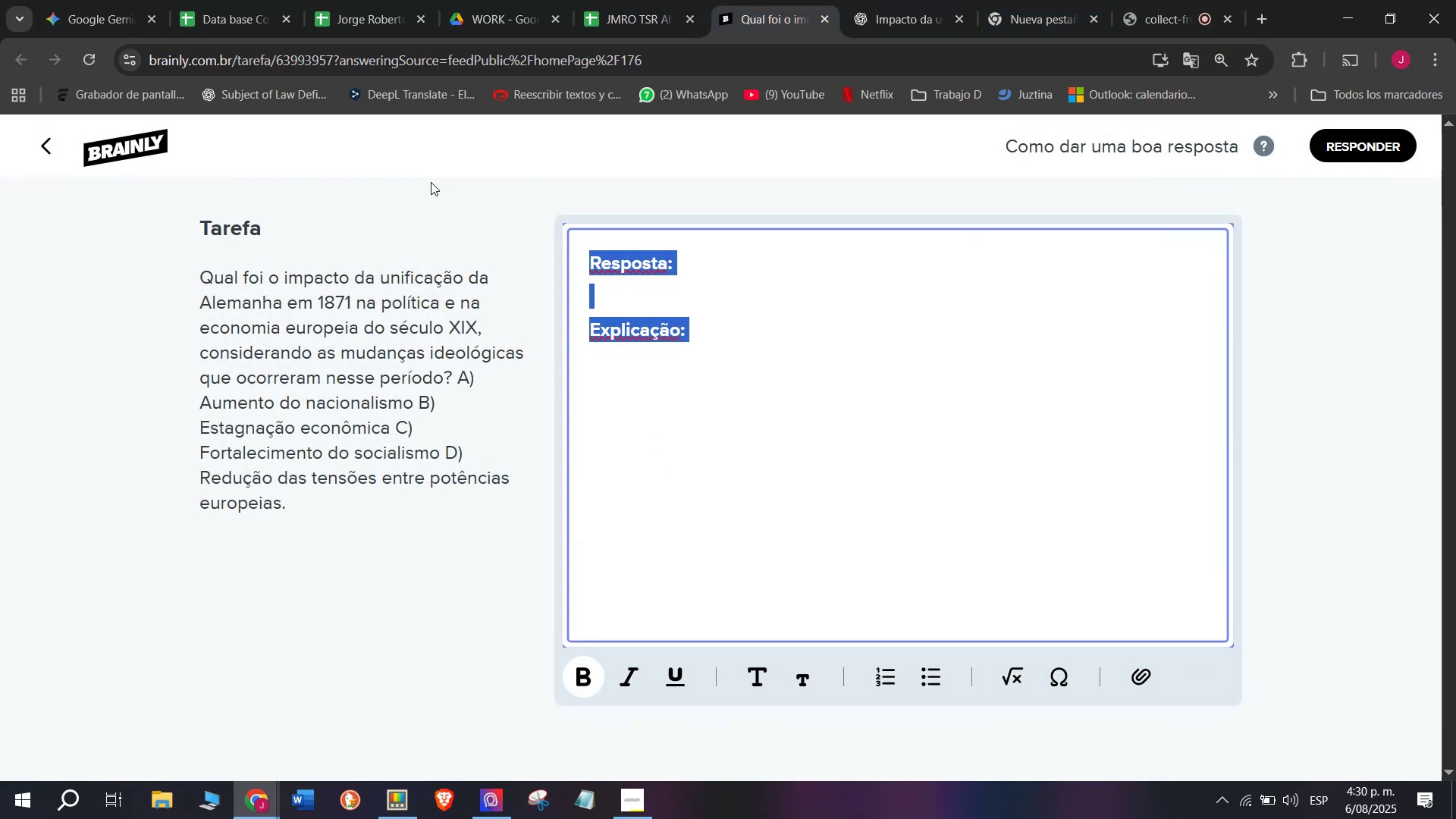 
key(Z)
 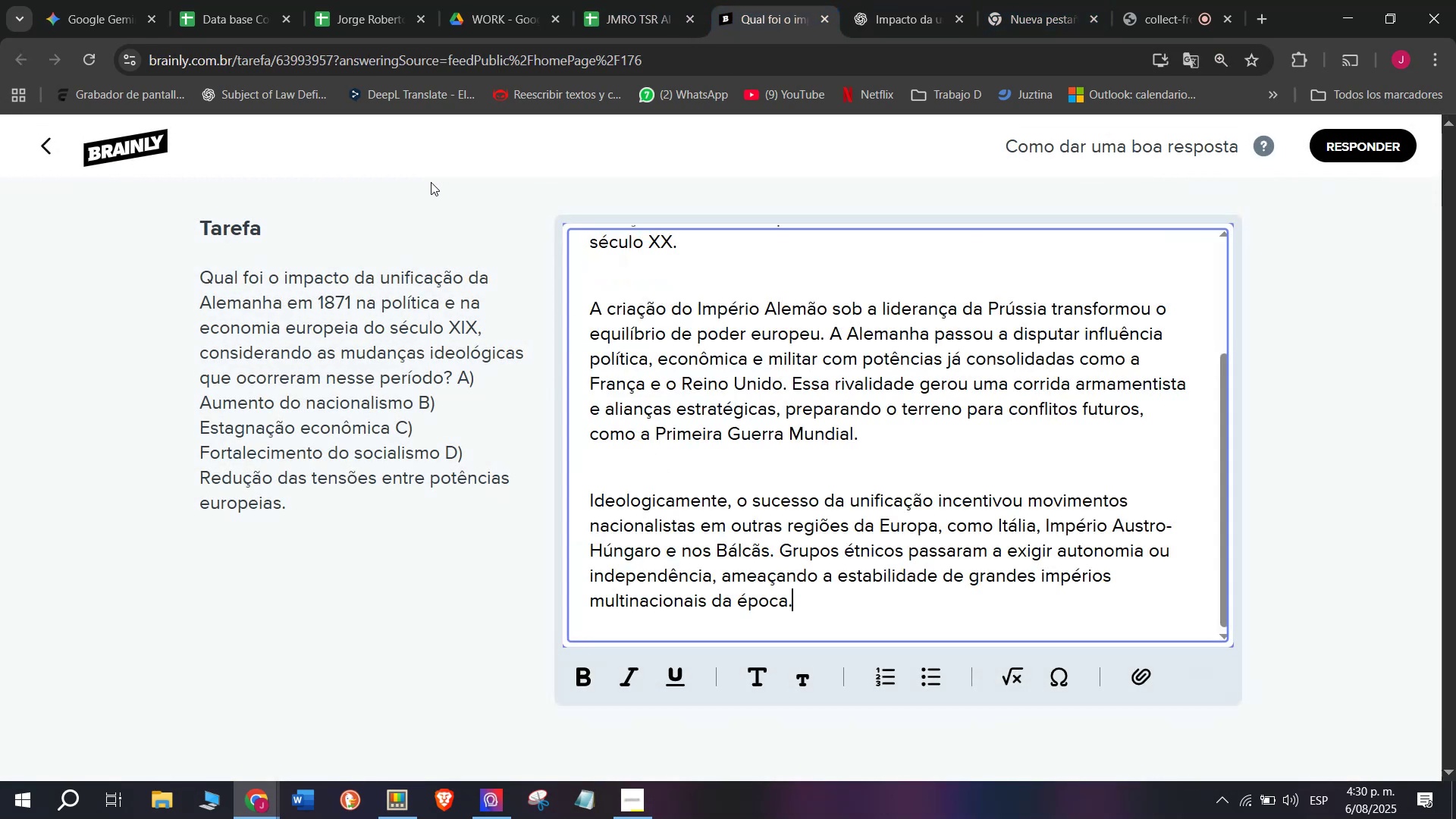 
key(Control+ControlLeft)
 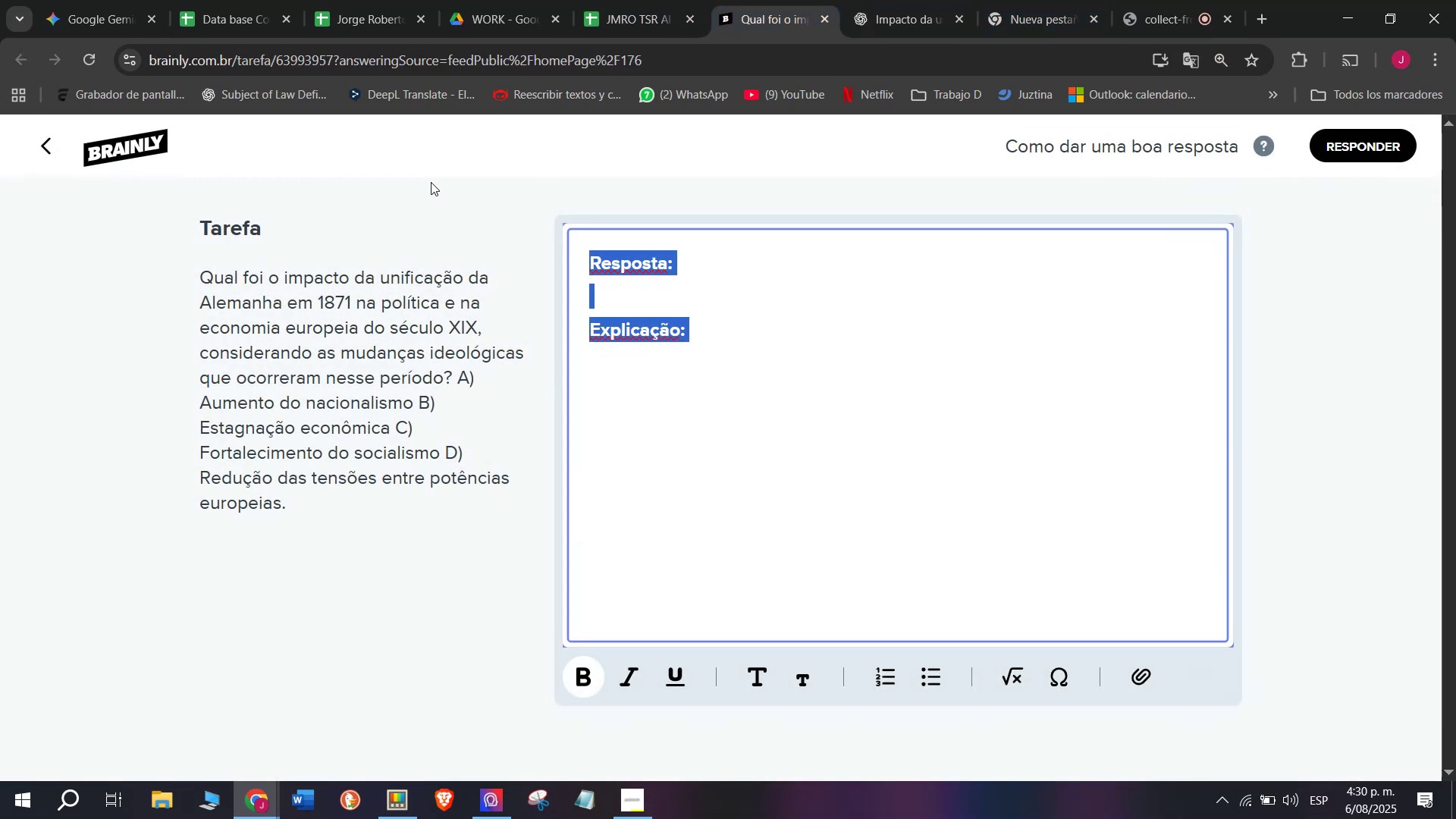 
key(Control+V)
 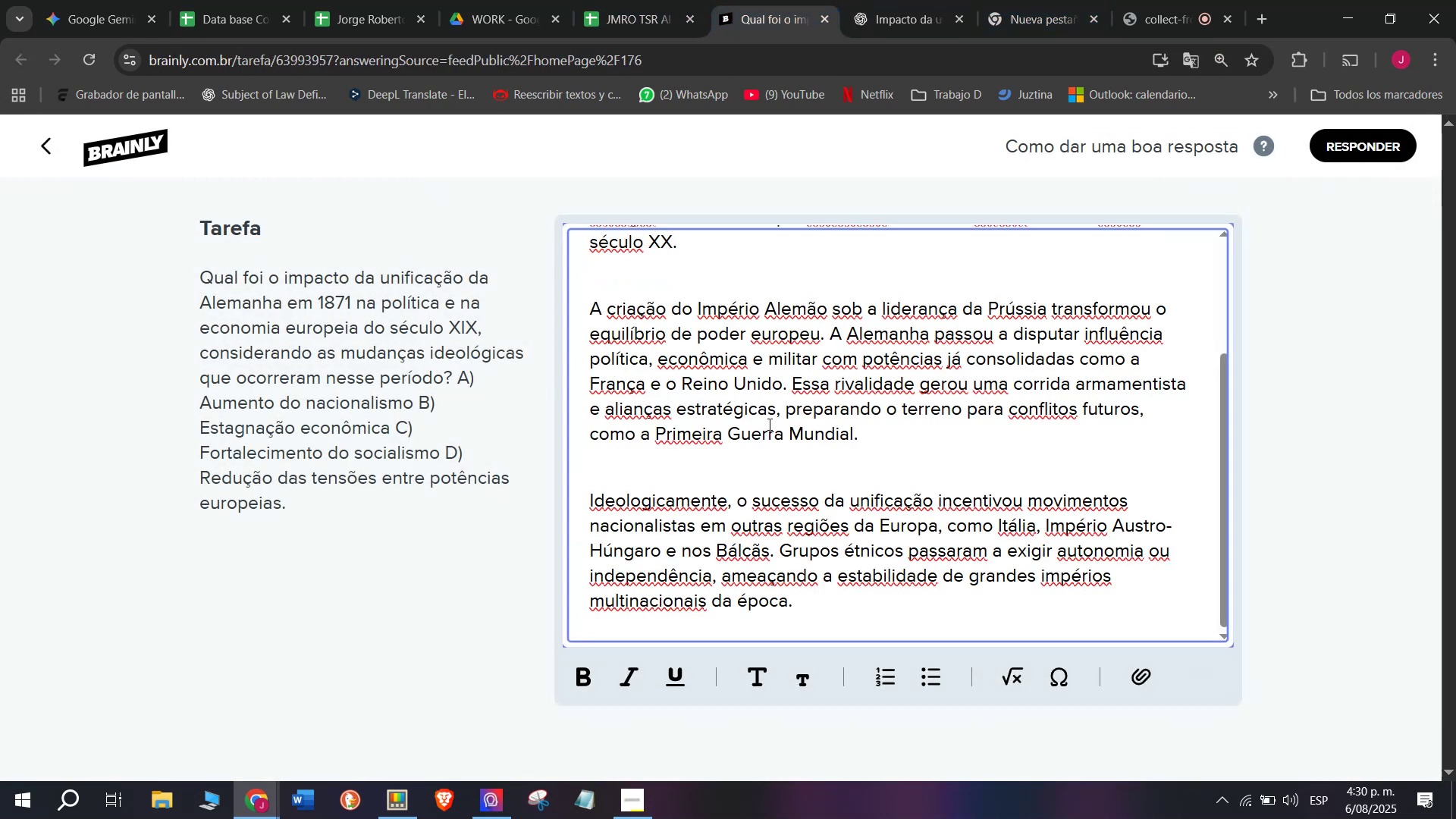 
left_click_drag(start_coordinate=[788, 383], to_coordinate=[931, 439])
 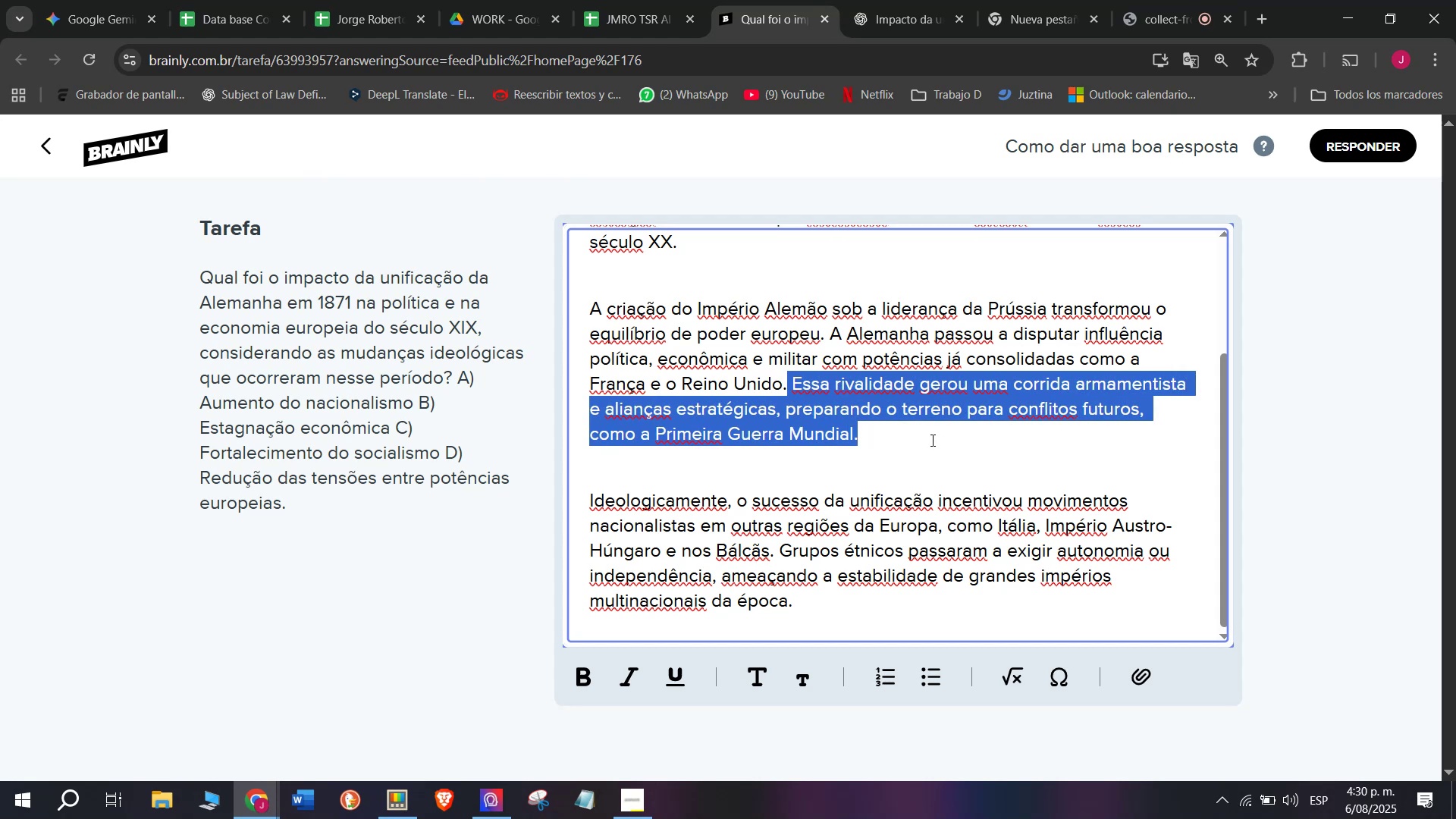 
key(Backspace)
 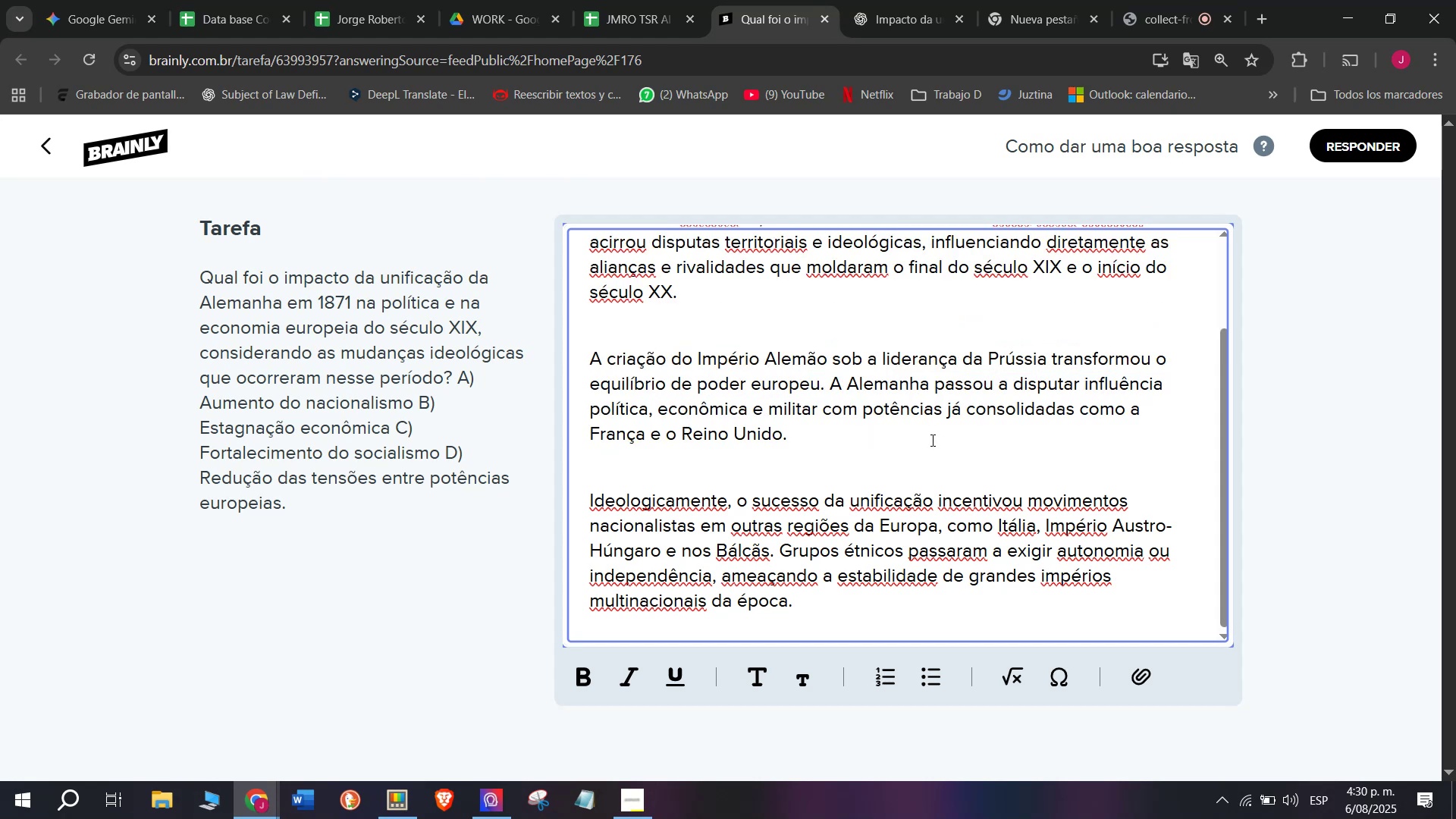 
scroll: coordinate [917, 422], scroll_direction: up, amount: 3.0
 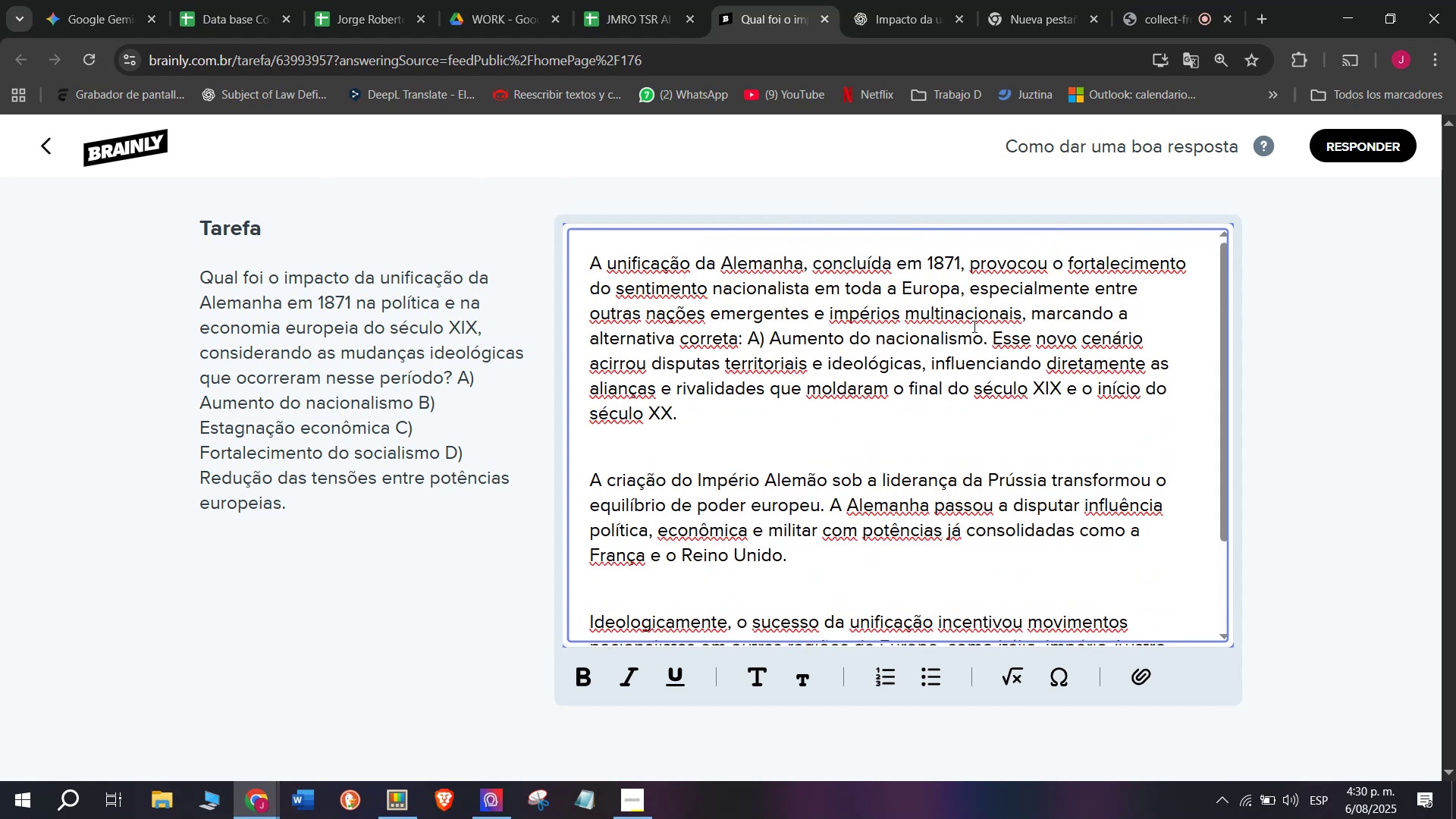 
left_click_drag(start_coordinate=[990, 334], to_coordinate=[1023, 416])
 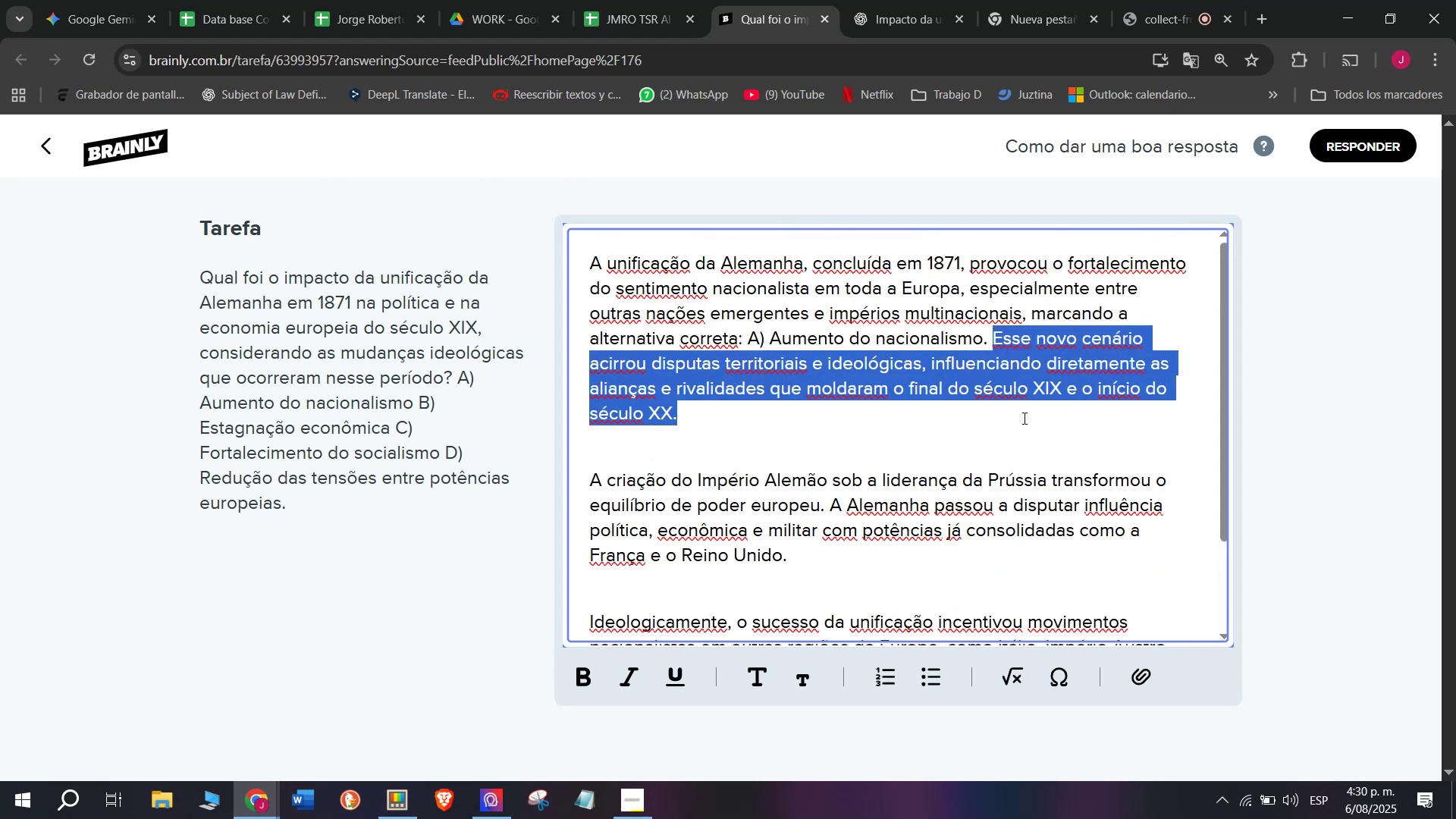 
key(Backspace)
 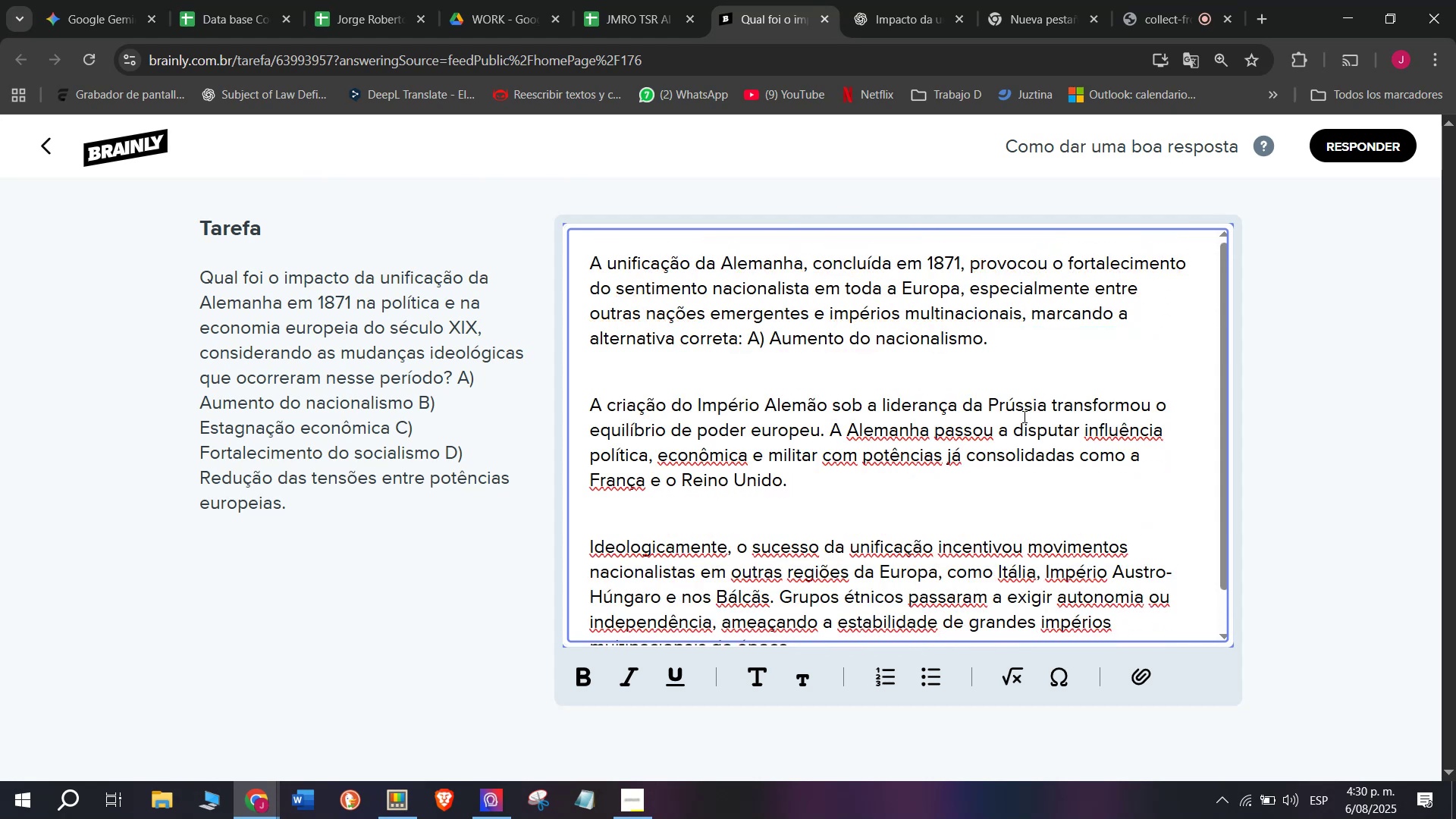 
scroll: coordinate [1023, 419], scroll_direction: down, amount: 4.0
 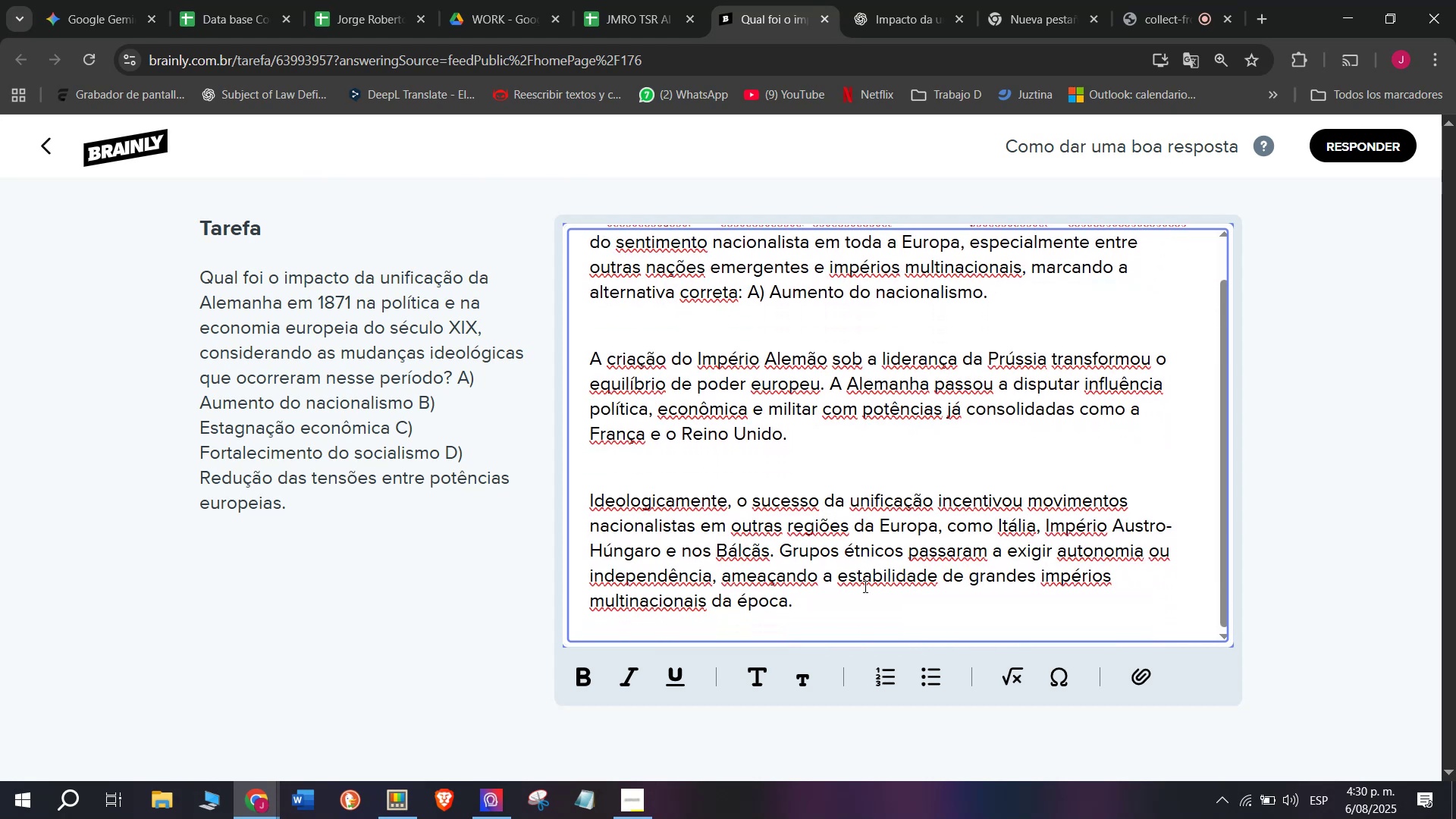 
left_click_drag(start_coordinate=[834, 600], to_coordinate=[504, 139])
 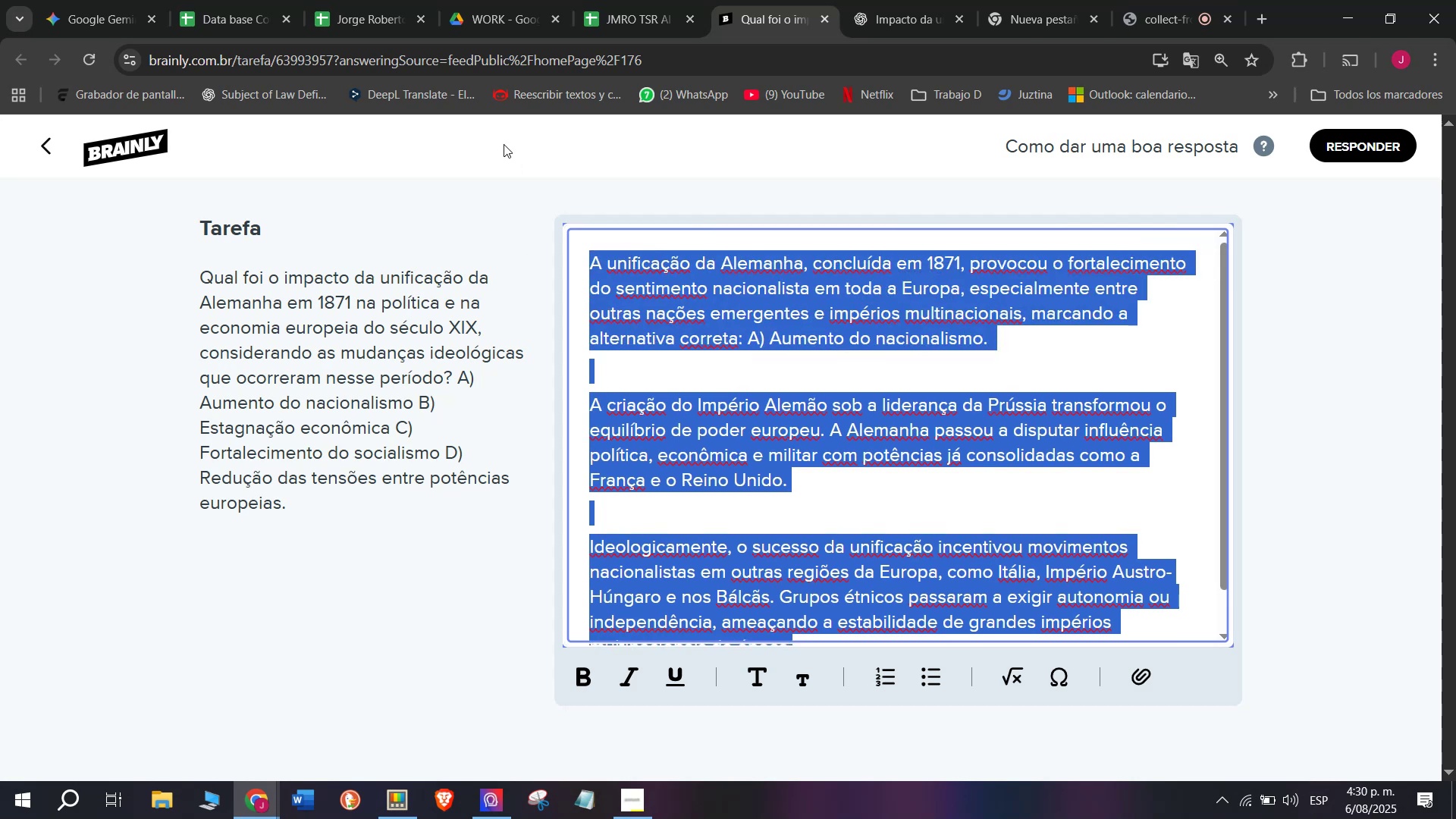 
wait(6.97)
 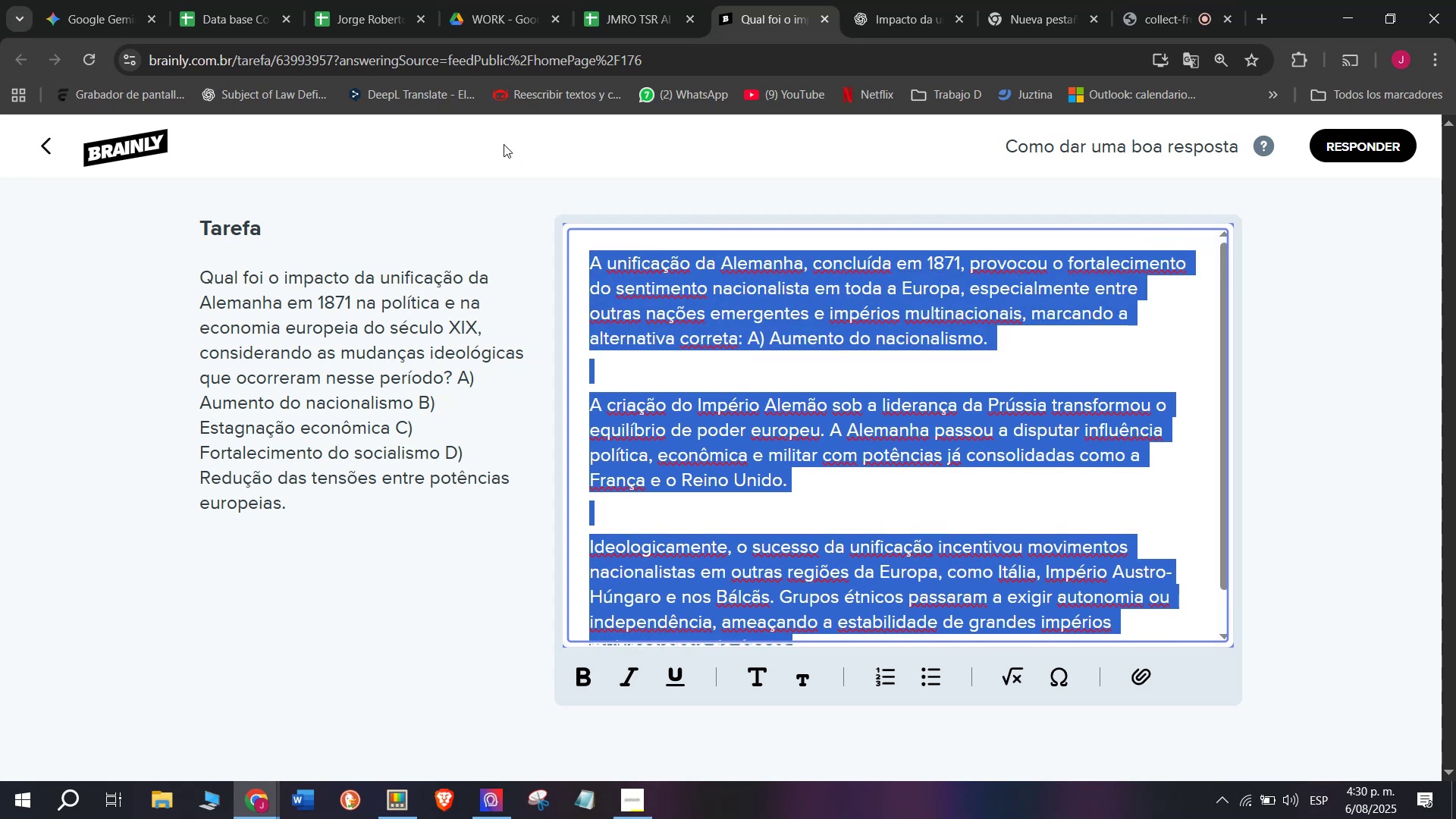 
key(Break)
 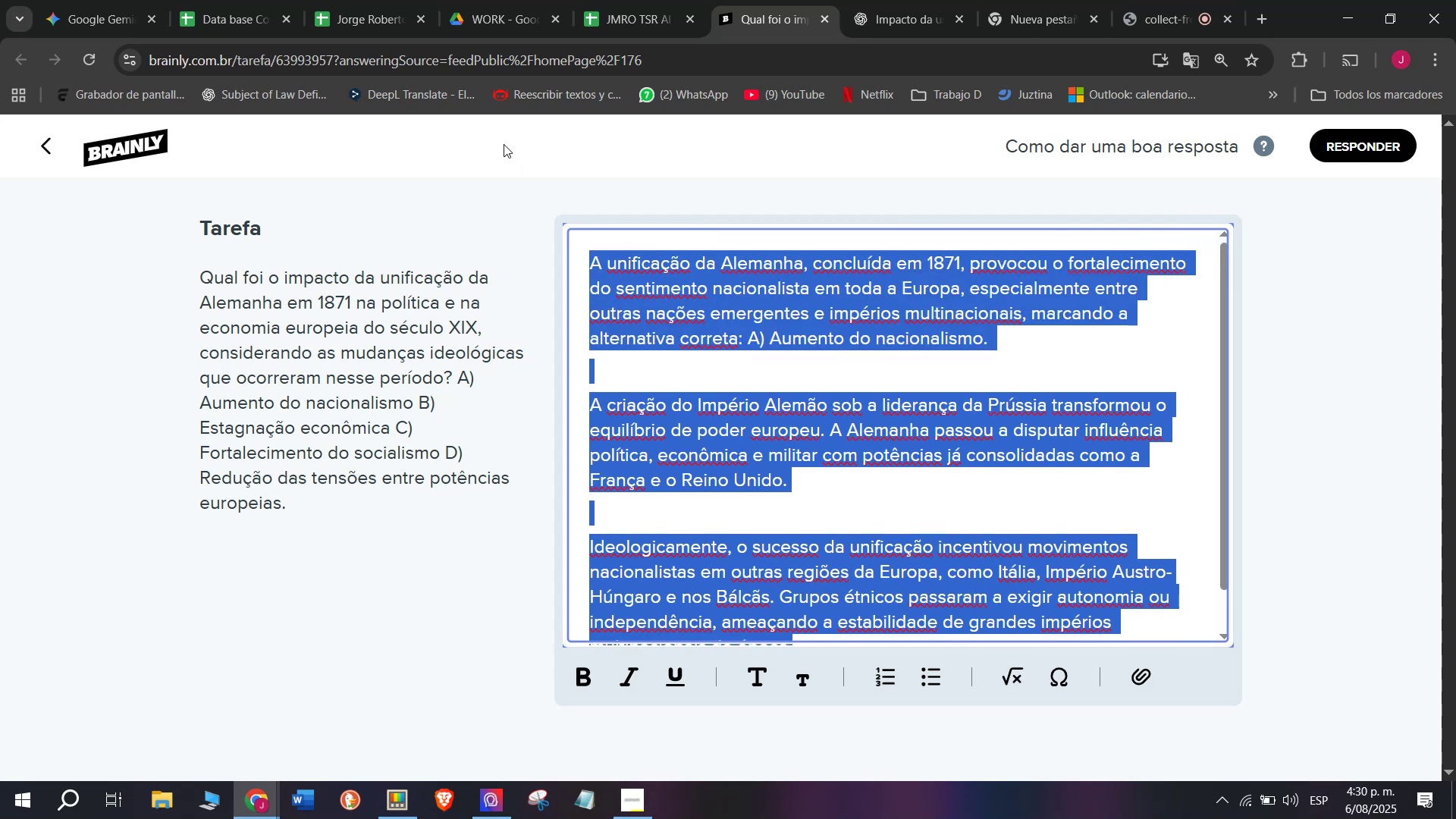 
key(Control+ControlLeft)
 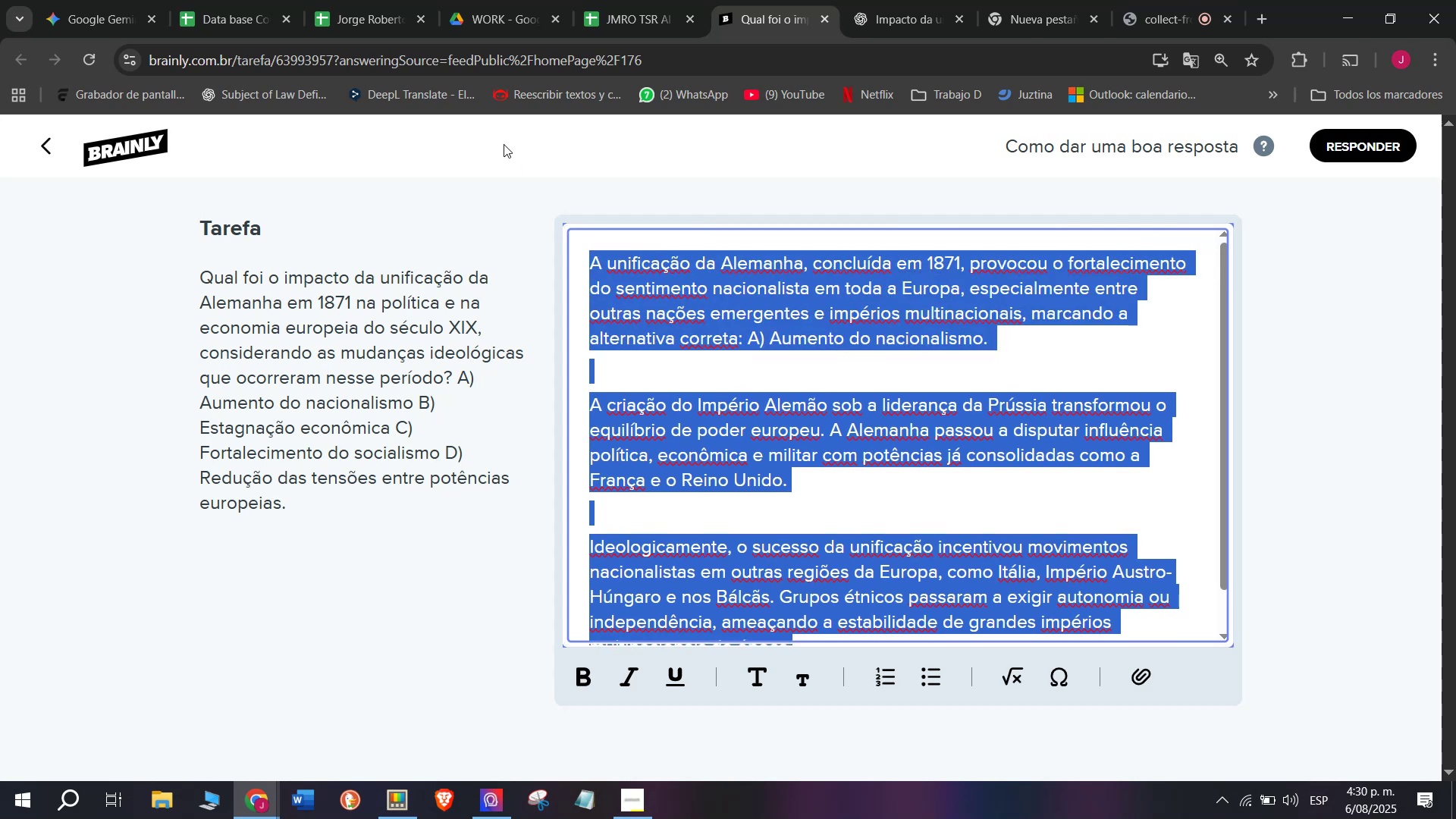 
key(Control+C)
 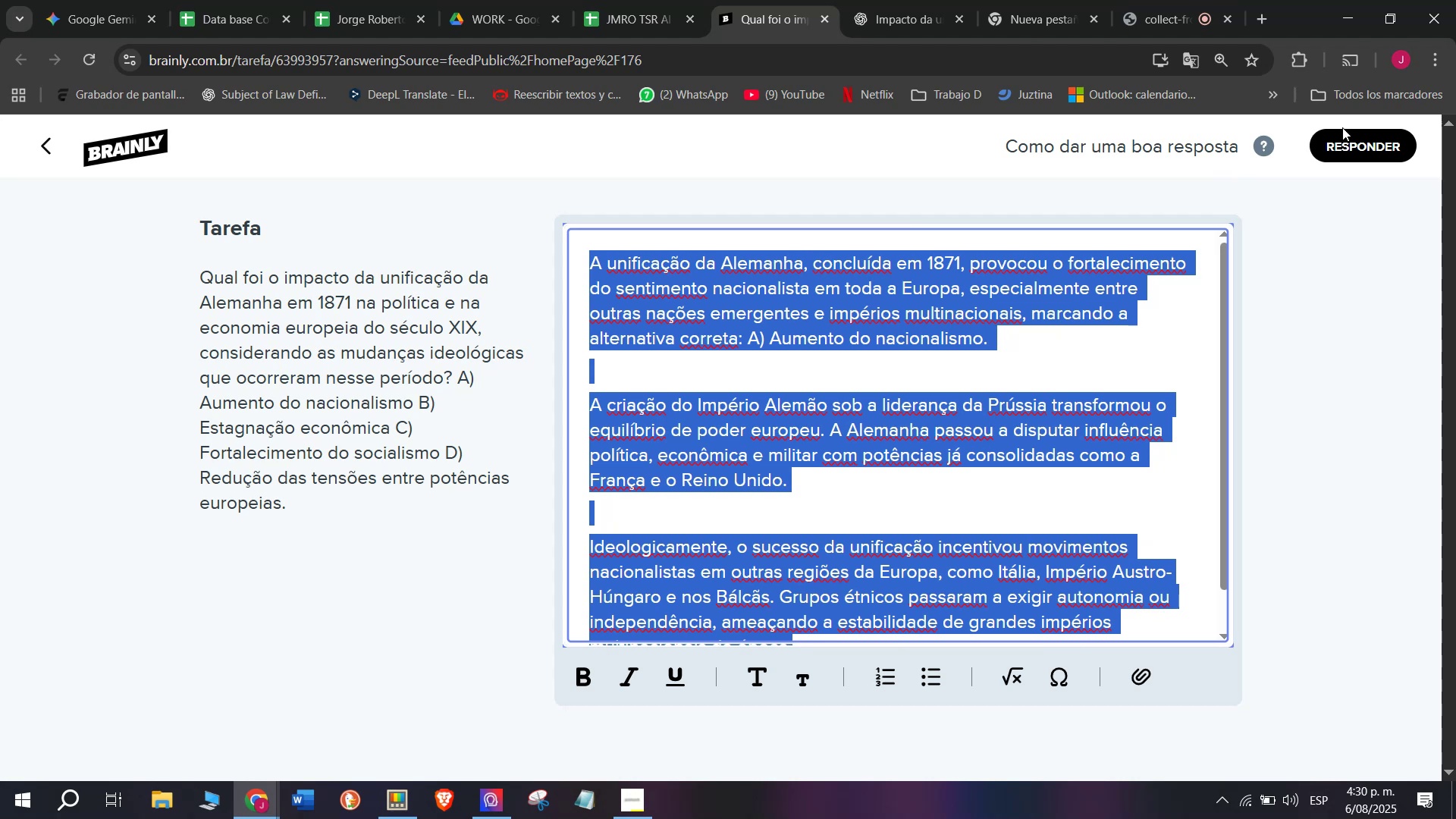 
left_click([1342, 136])
 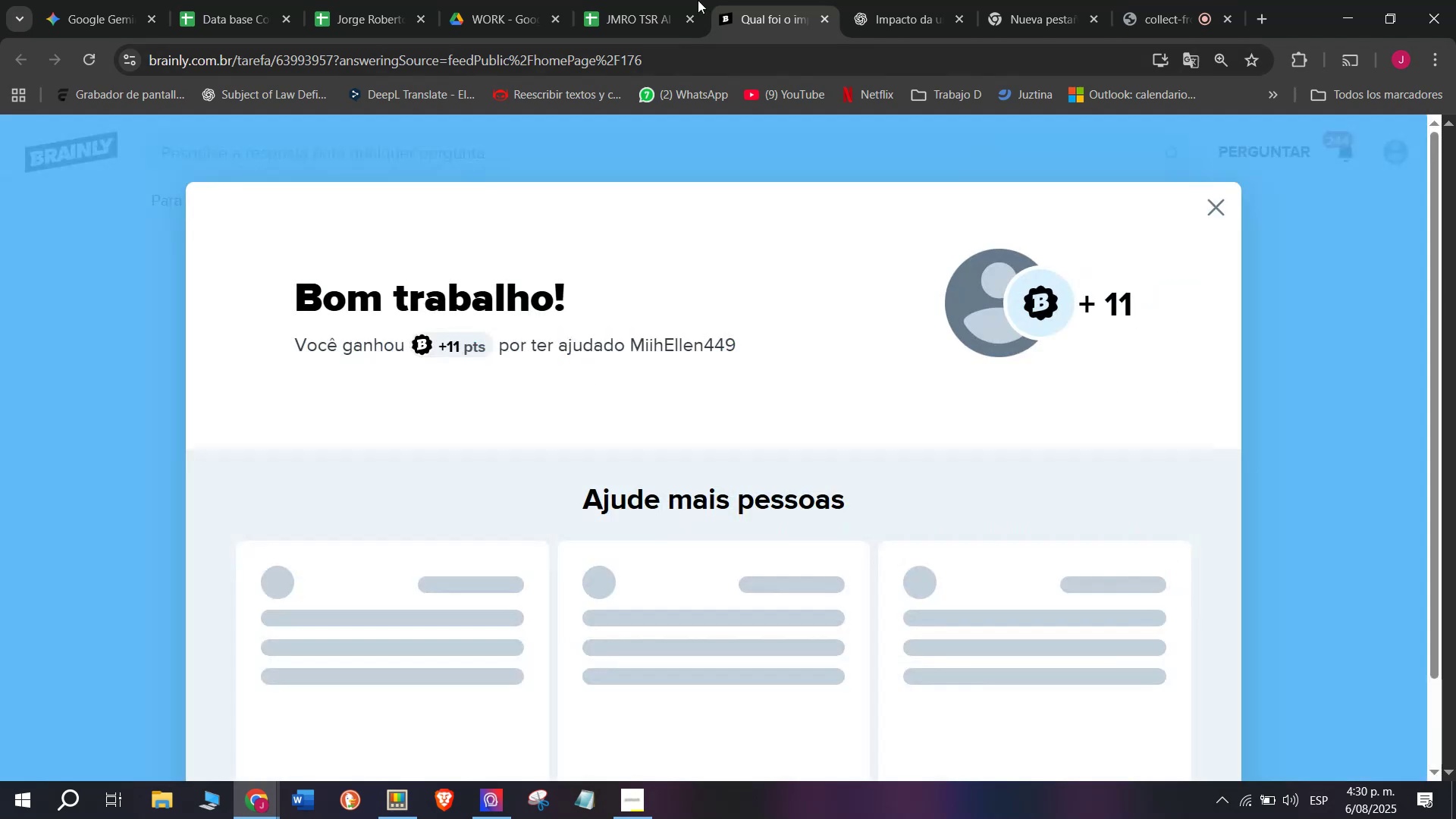 
left_click([645, 0])
 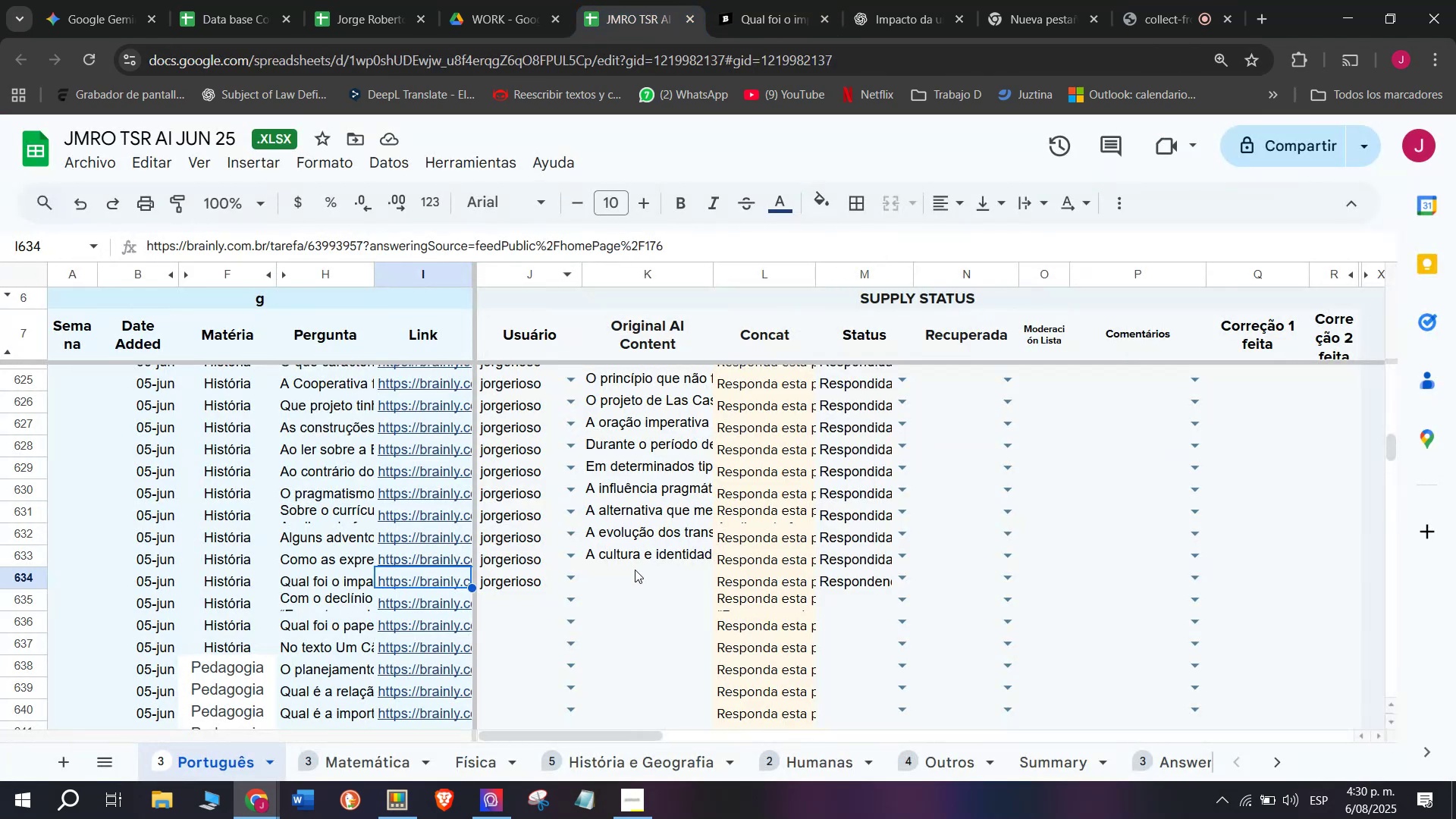 
left_click([630, 585])
 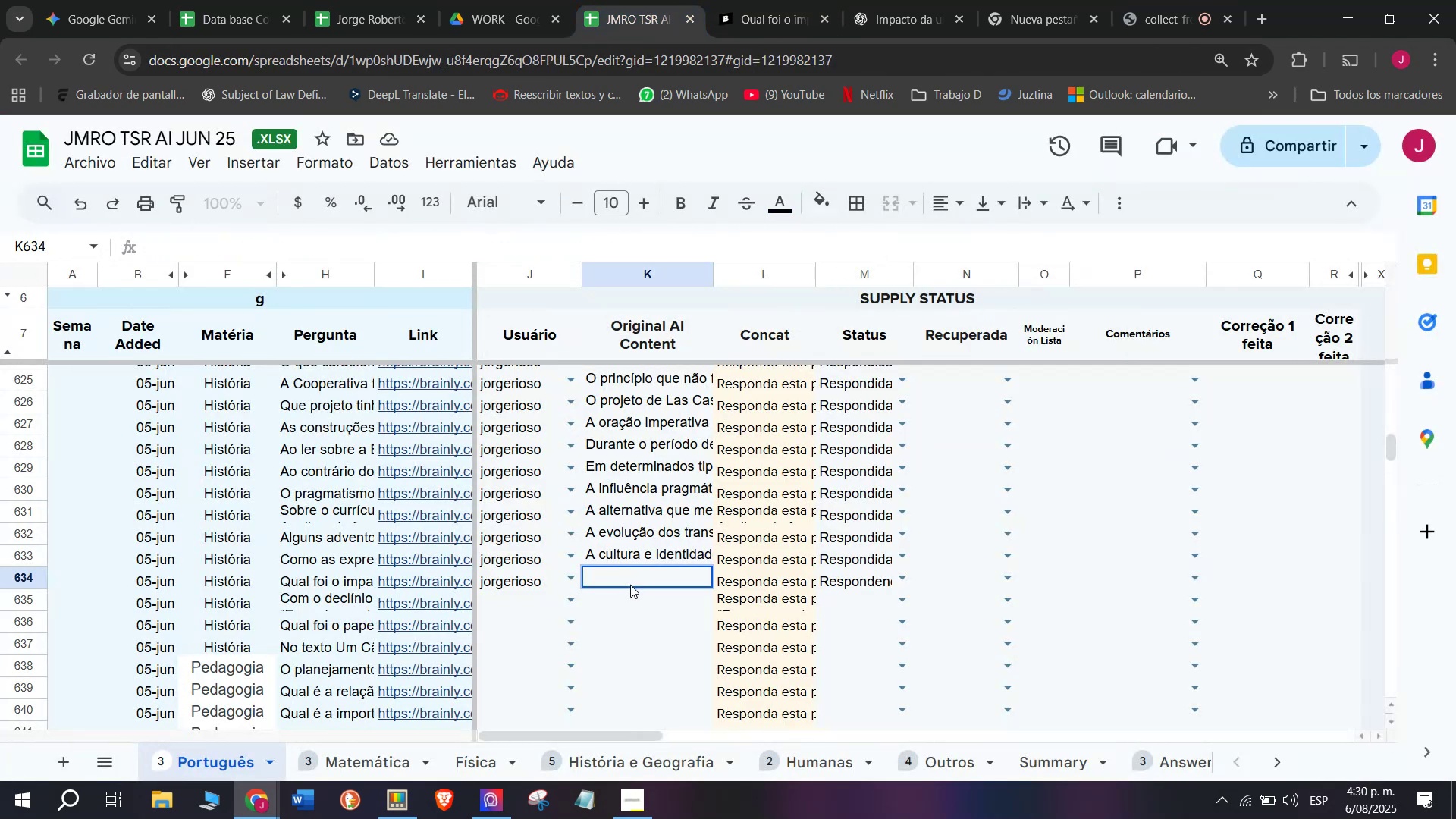 
key(Z)
 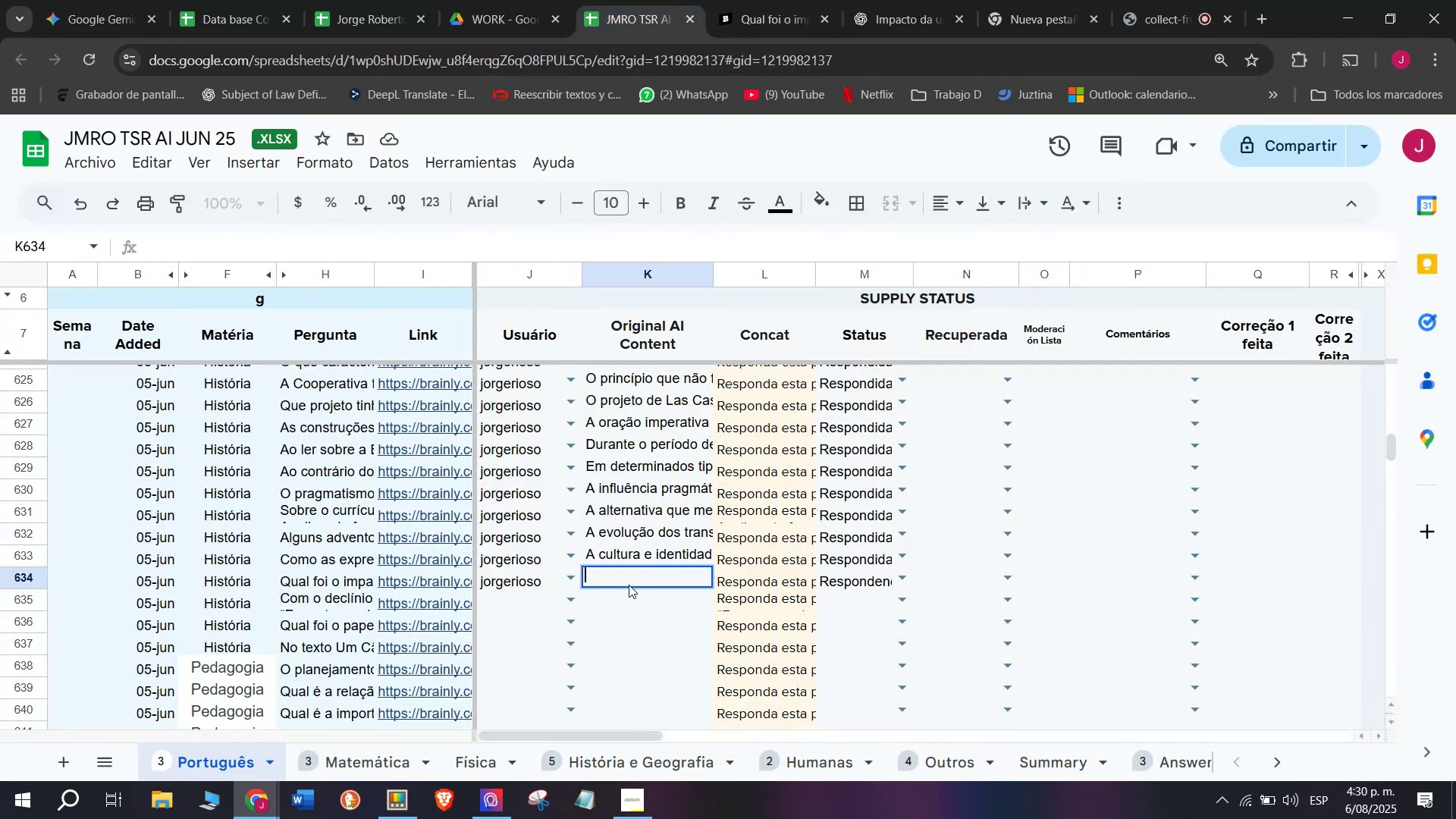 
key(Control+ControlLeft)
 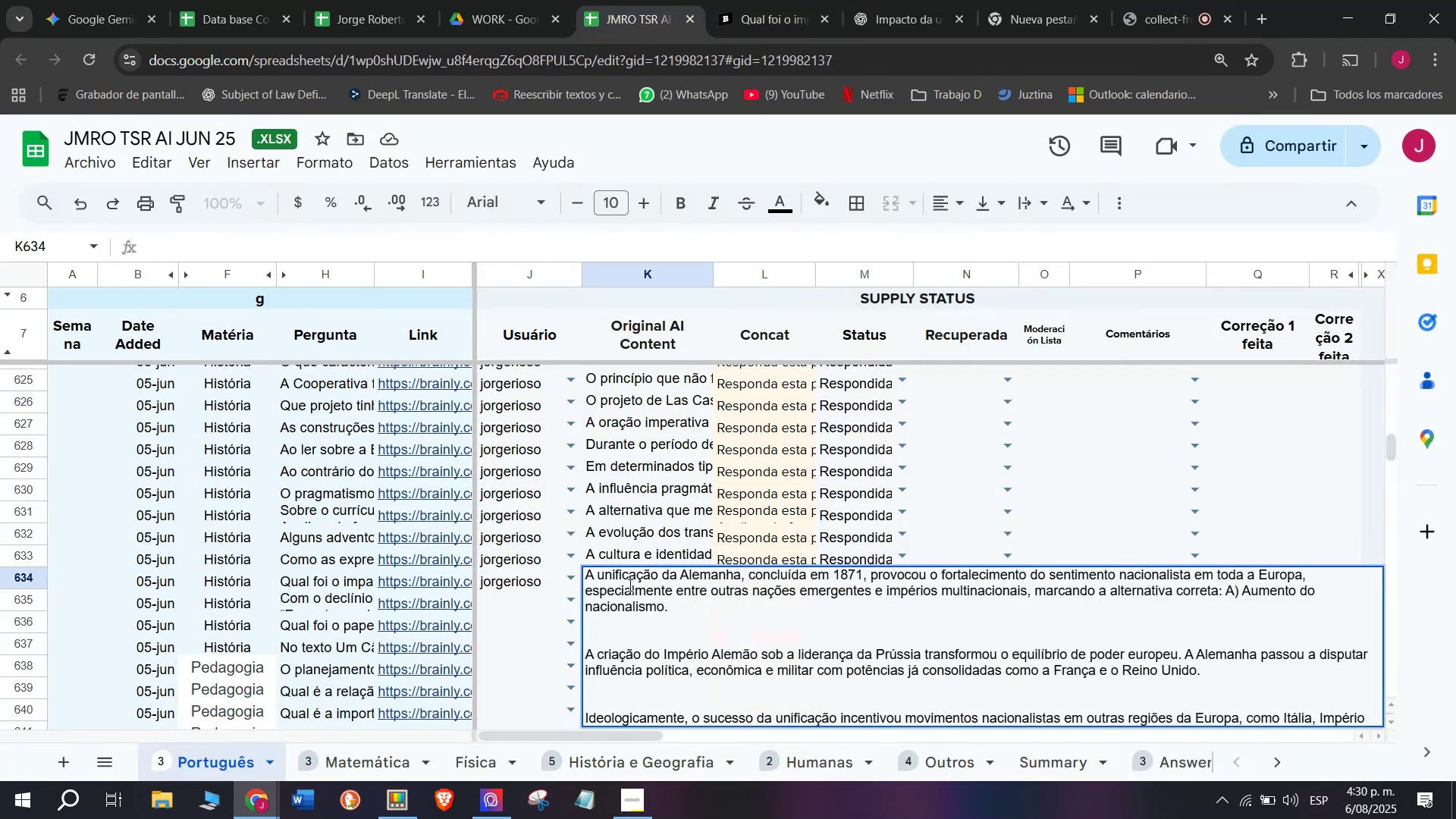 
key(Control+V)
 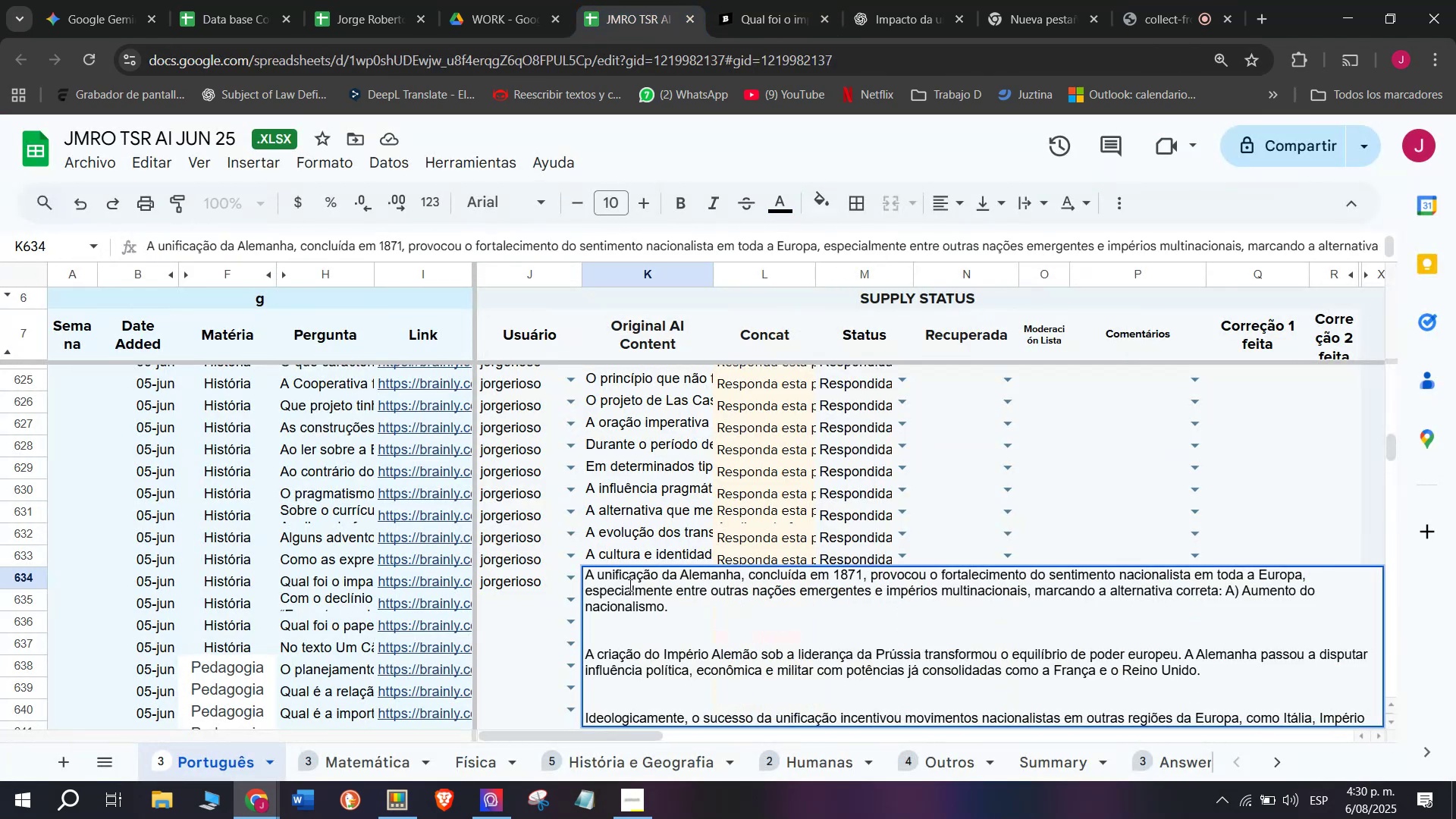 
key(Enter)
 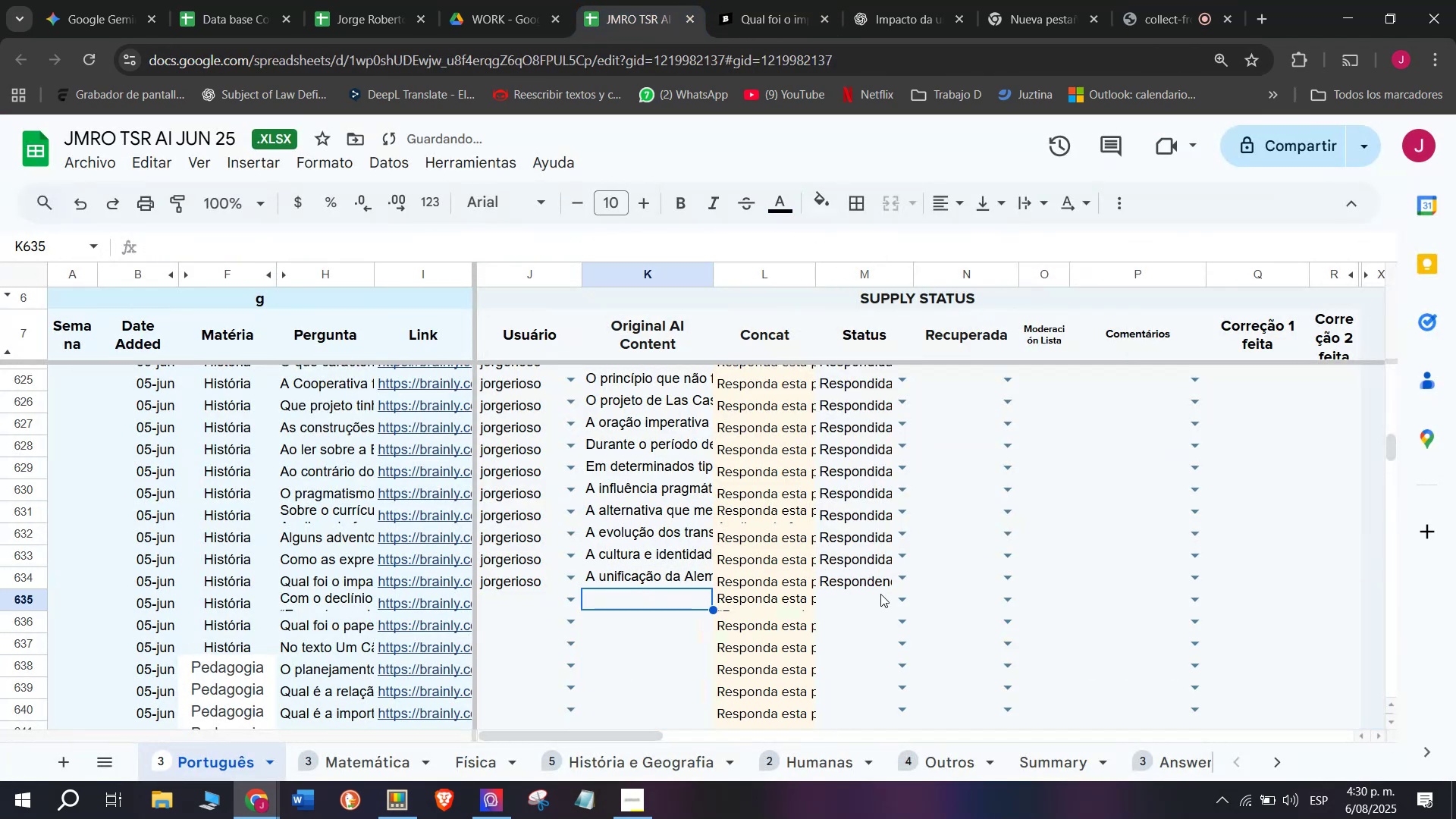 
left_click([902, 569])
 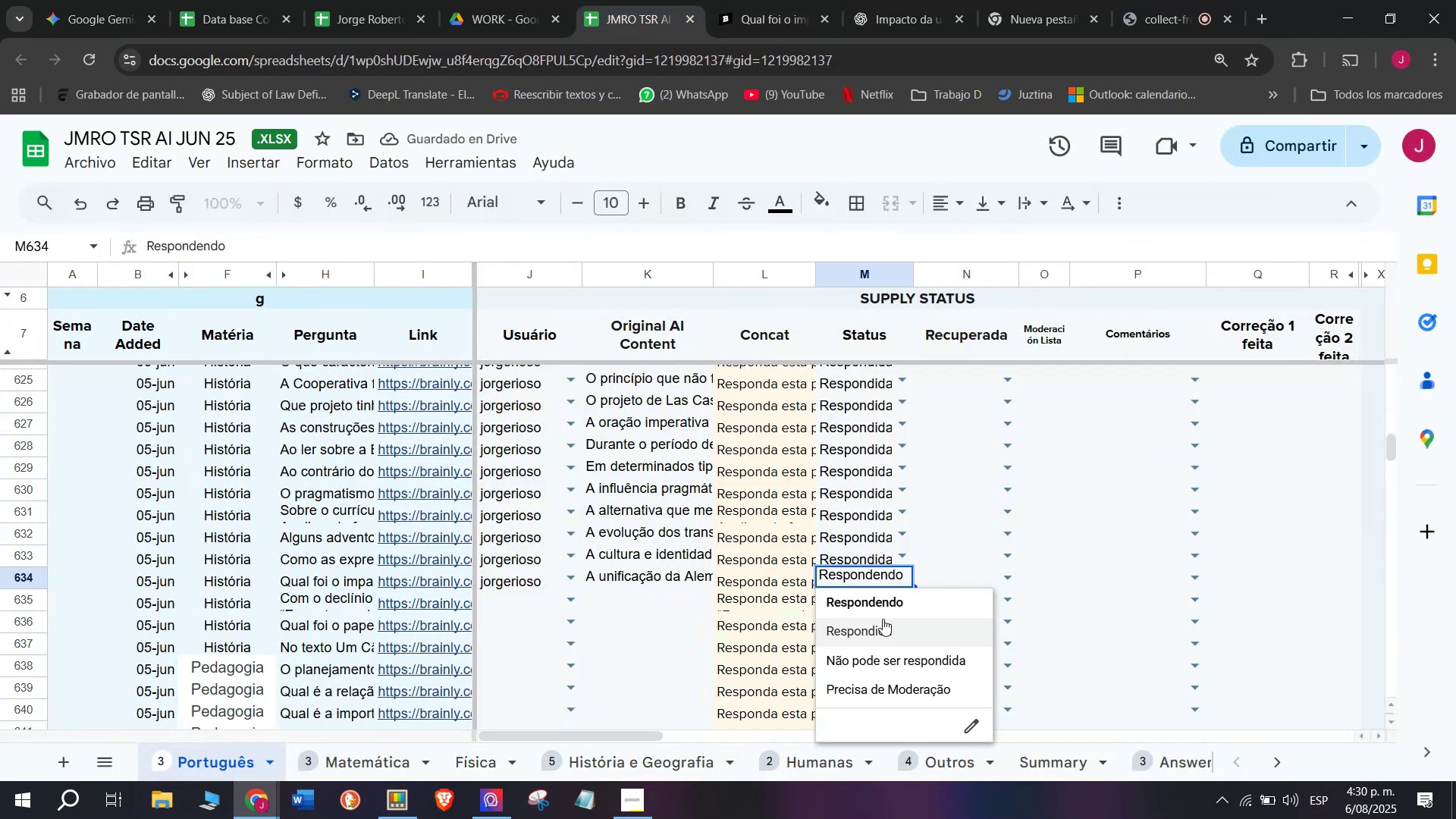 
left_click([880, 623])
 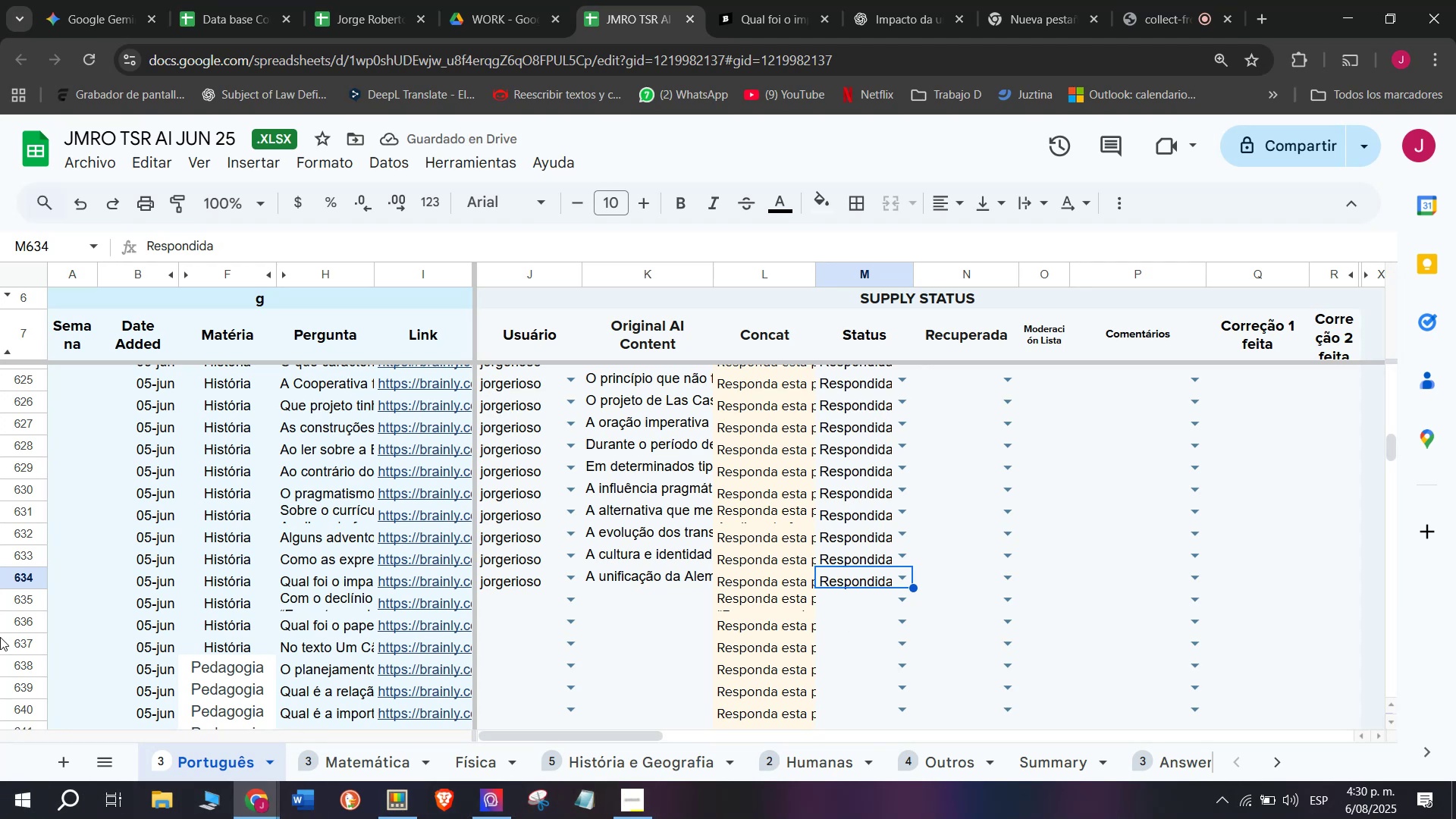 
wait(8.63)
 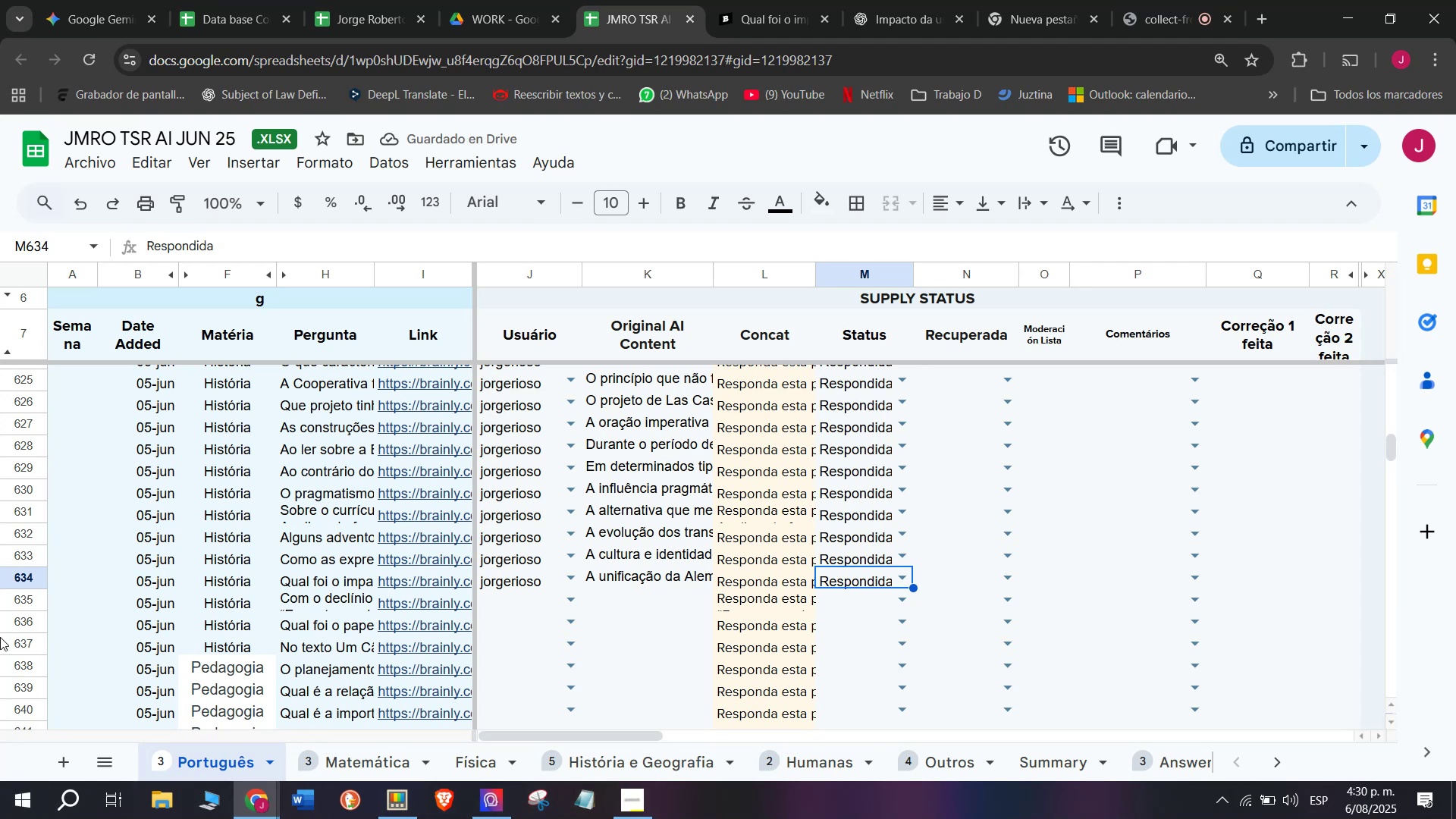 
left_click_drag(start_coordinate=[494, 600], to_coordinate=[494, 596])
 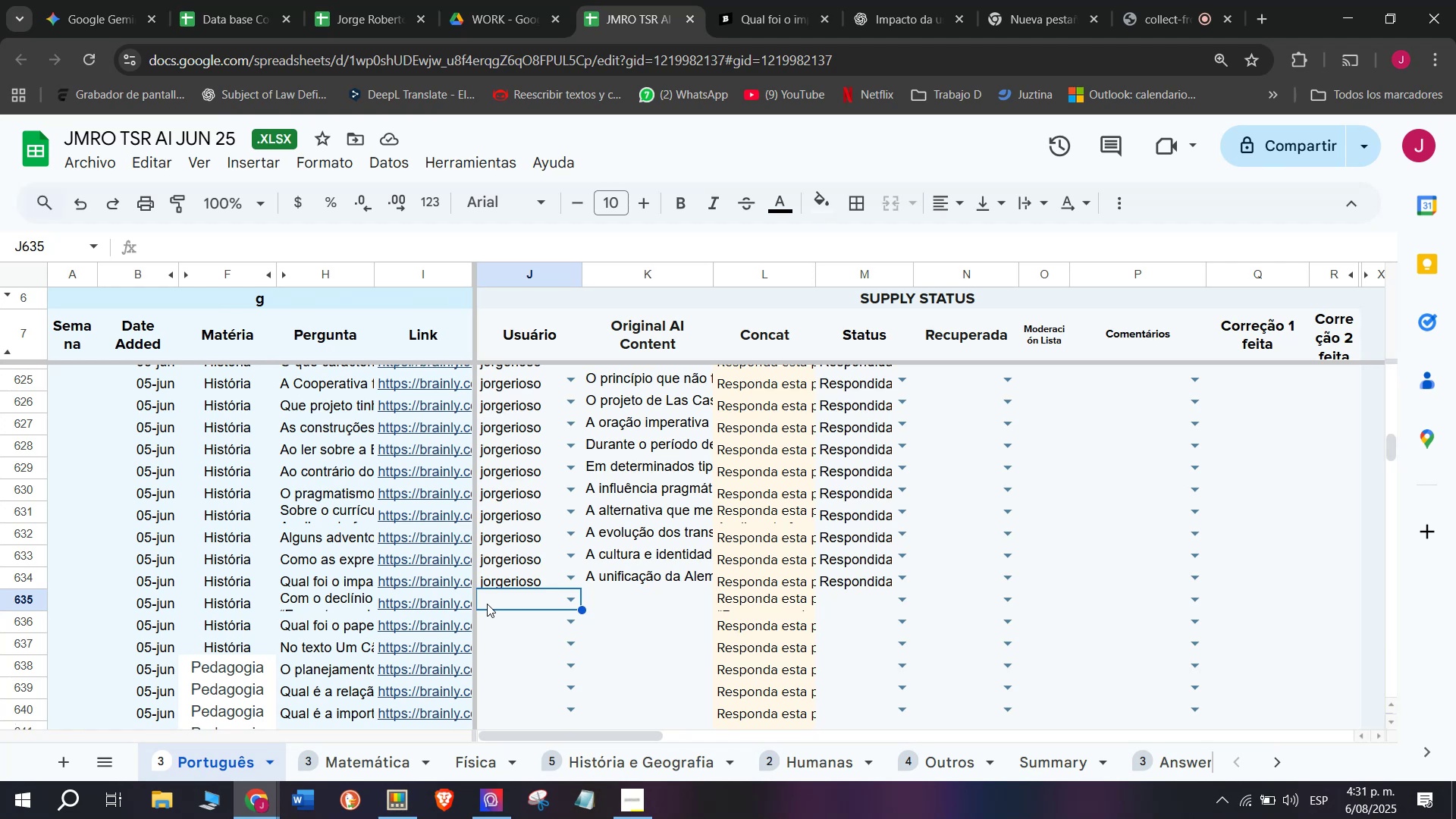 
wait(5.69)
 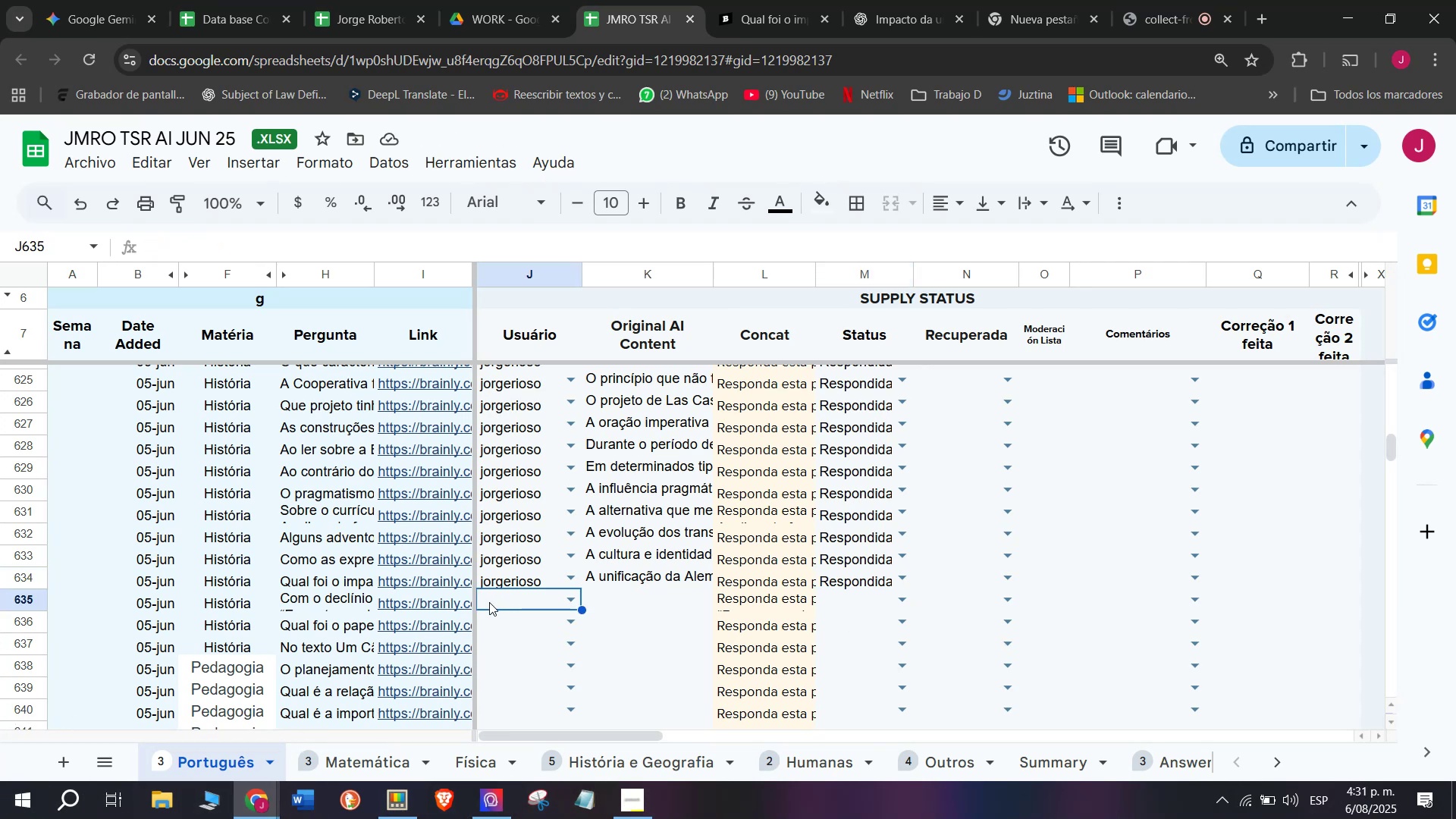 
key(J)
 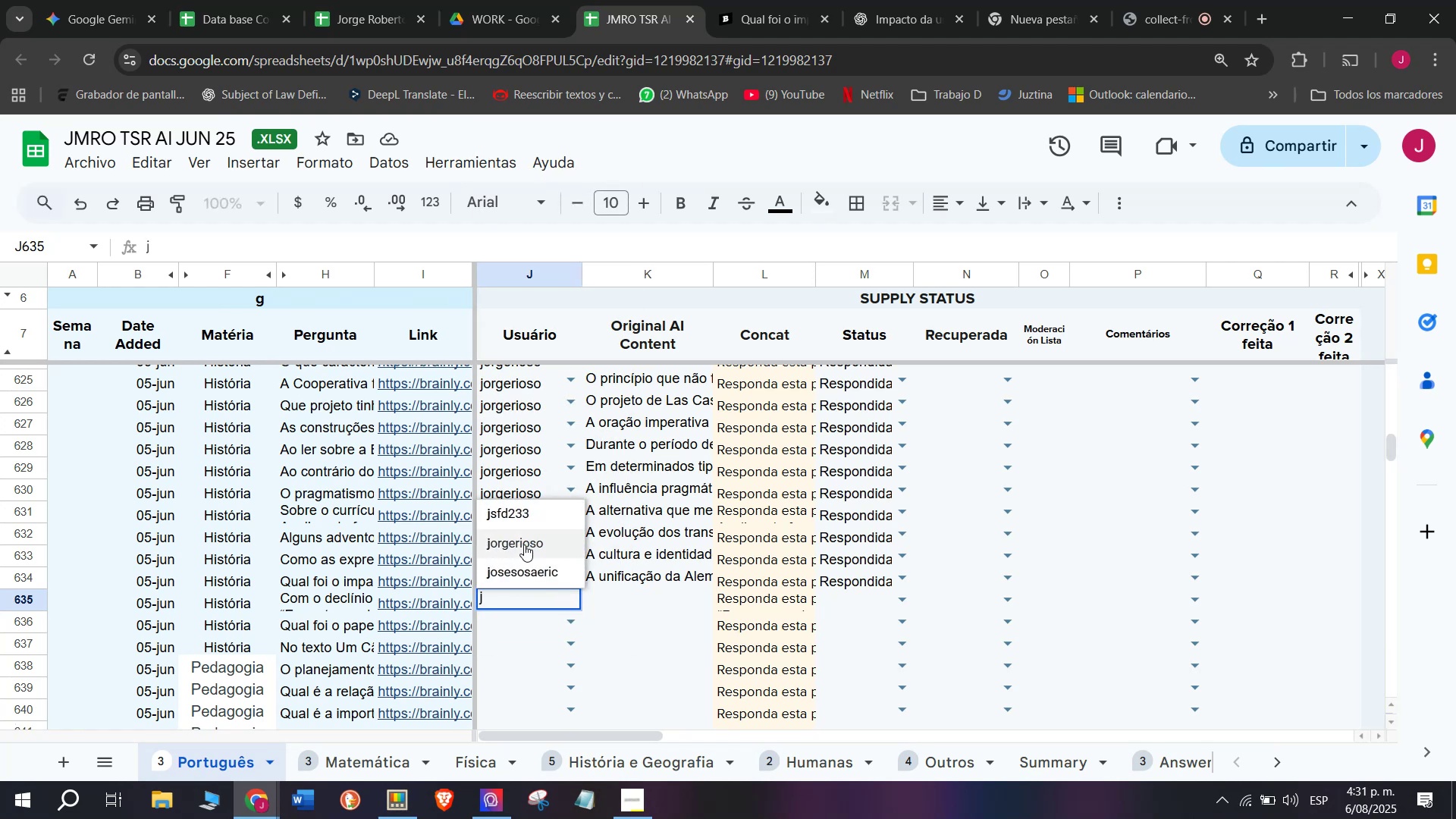 
left_click([524, 539])
 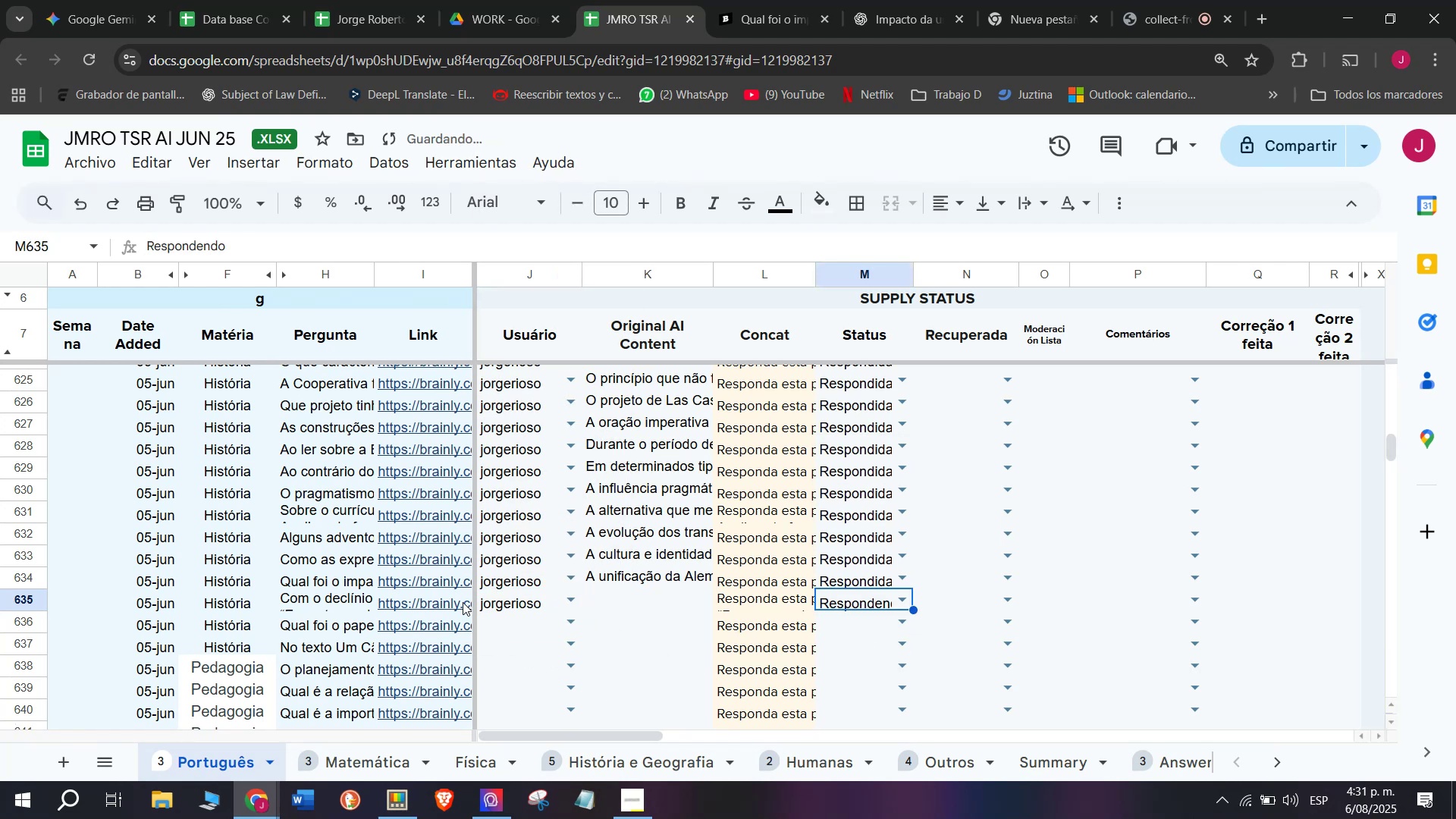 
wait(5.59)
 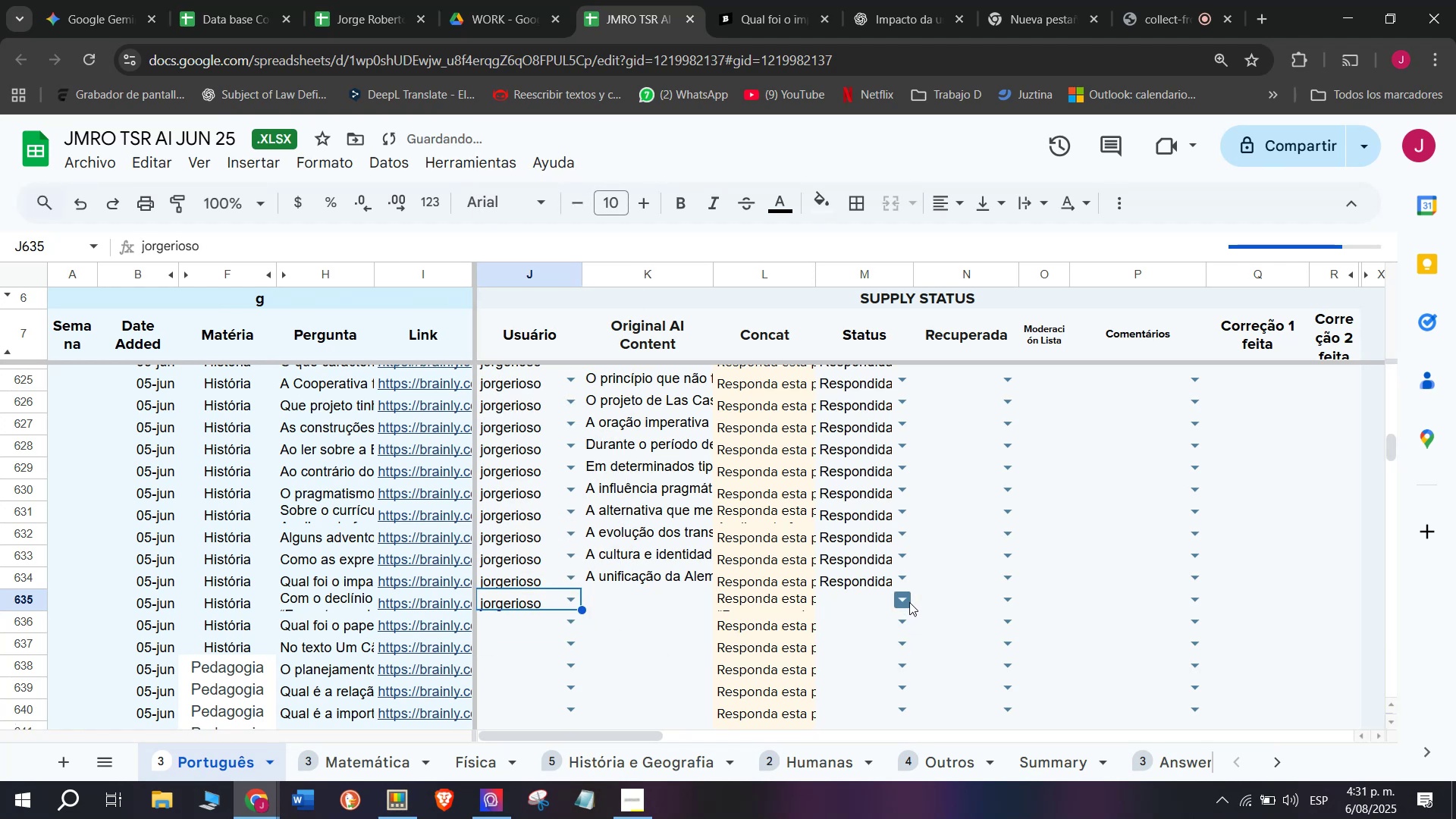 
left_click([457, 633])
 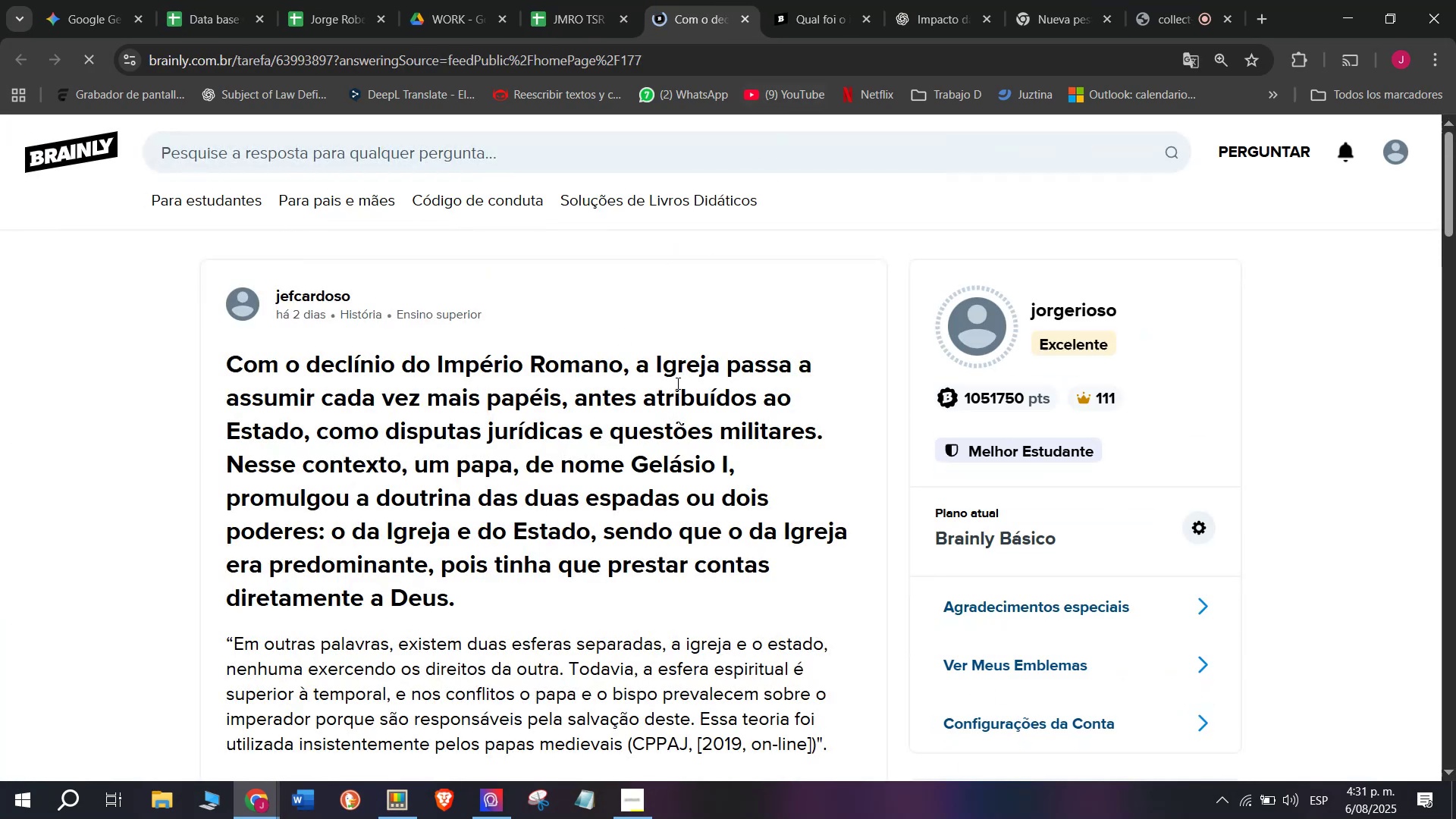 
left_click([823, 0])
 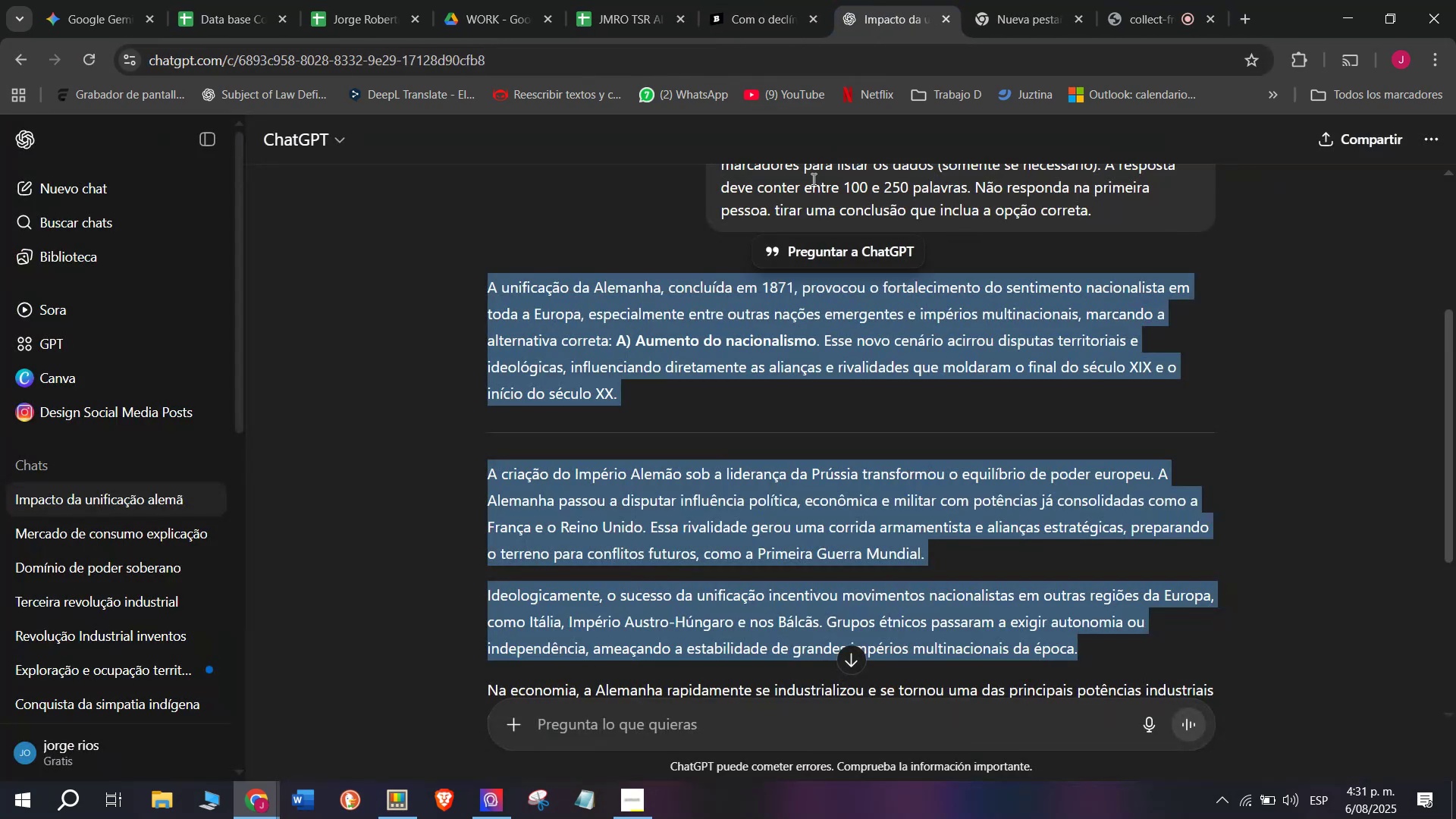 
left_click([773, 0])
 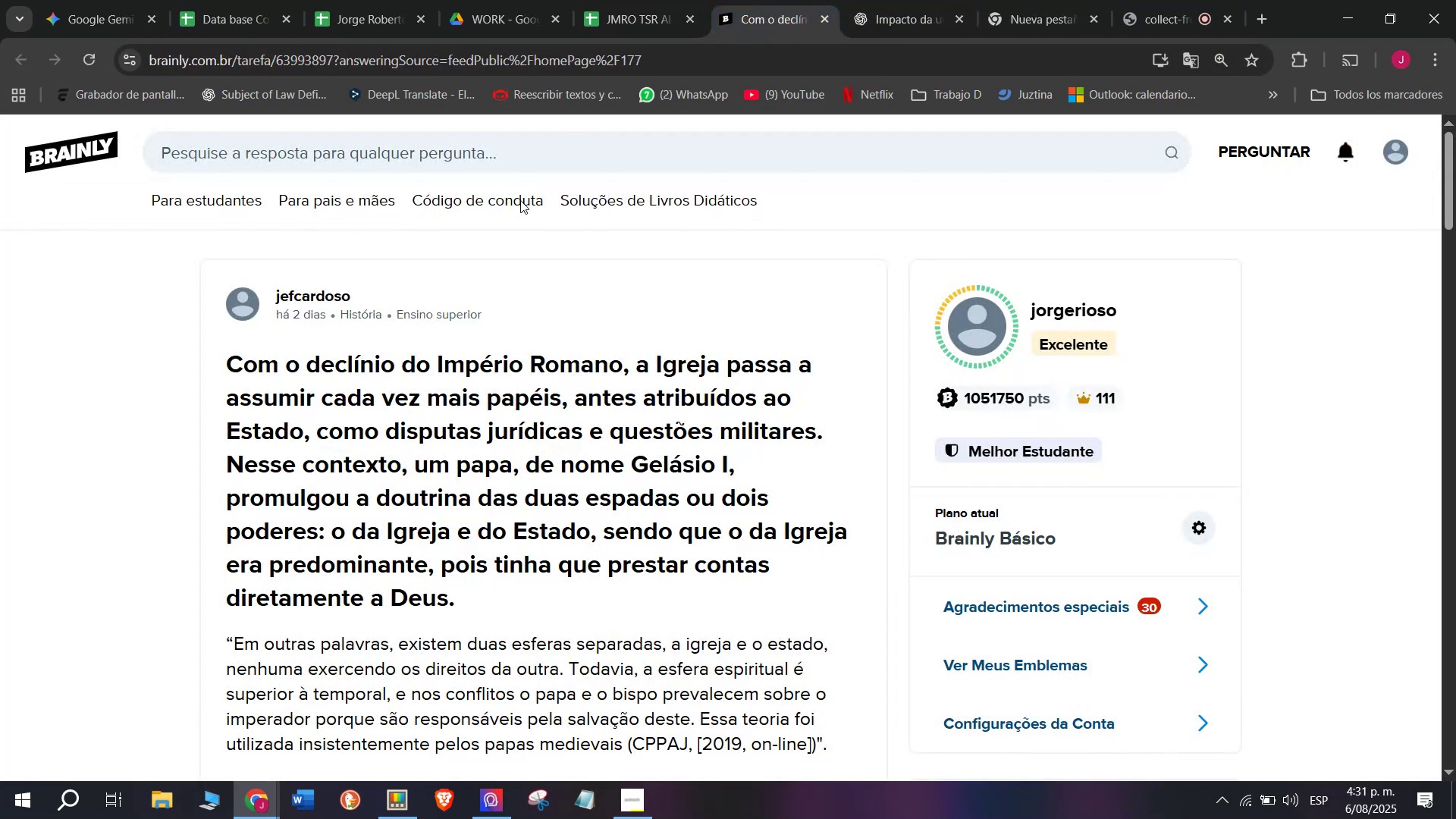 
scroll: coordinate [543, 340], scroll_direction: down, amount: 1.0
 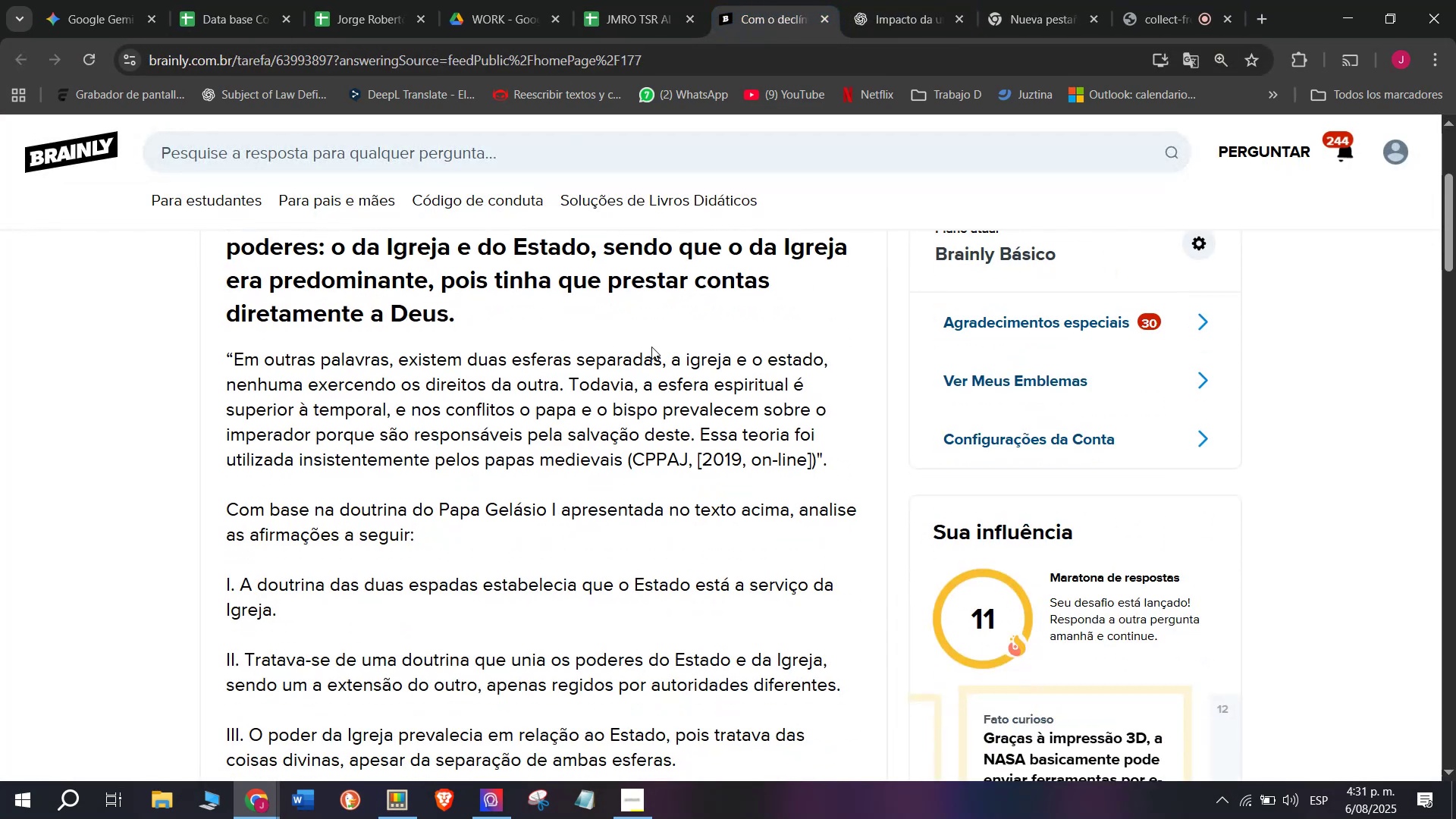 
scroll: coordinate [706, 352], scroll_direction: up, amount: 1.0
 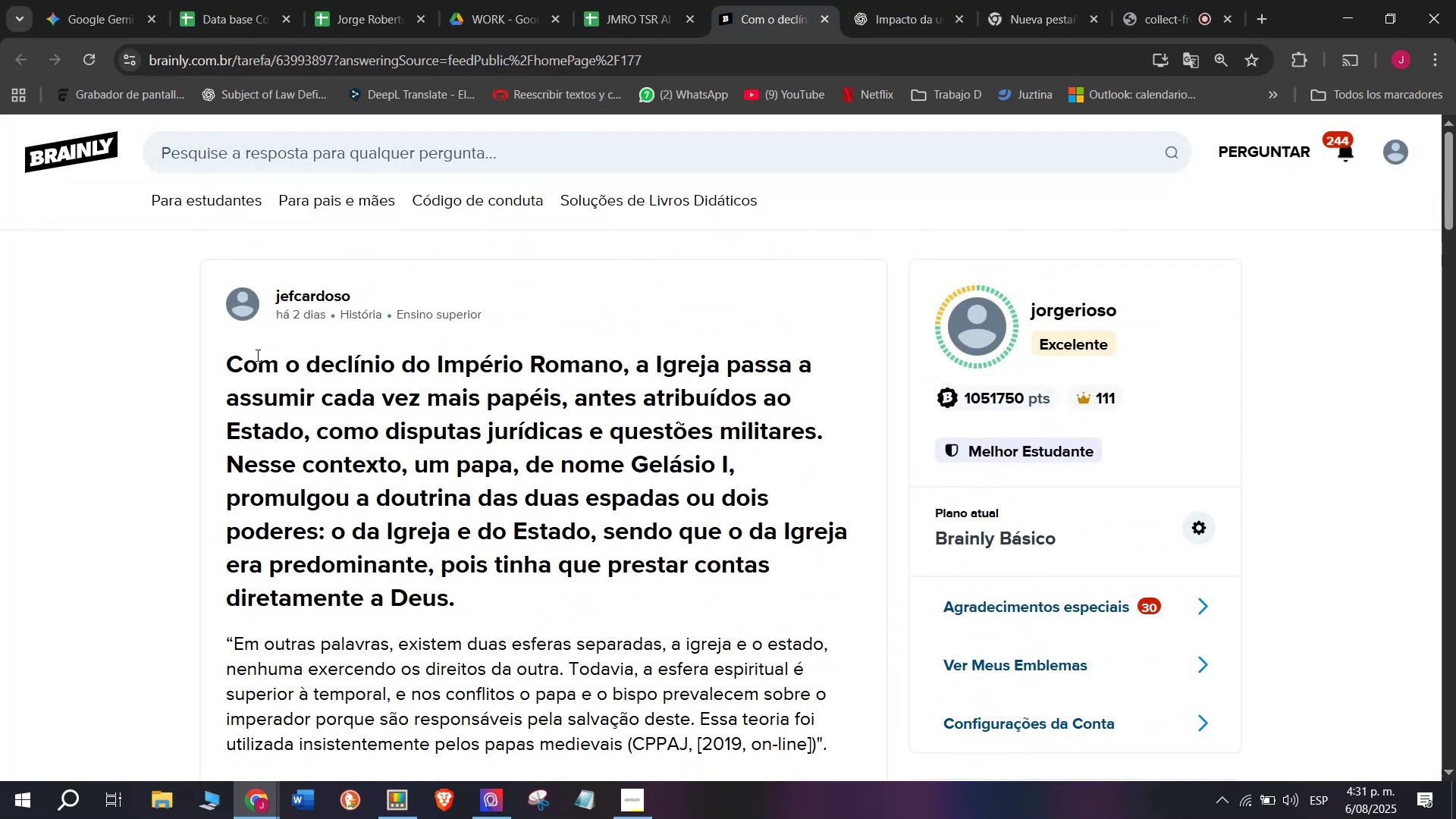 
left_click_drag(start_coordinate=[227, 358], to_coordinate=[513, 430])
 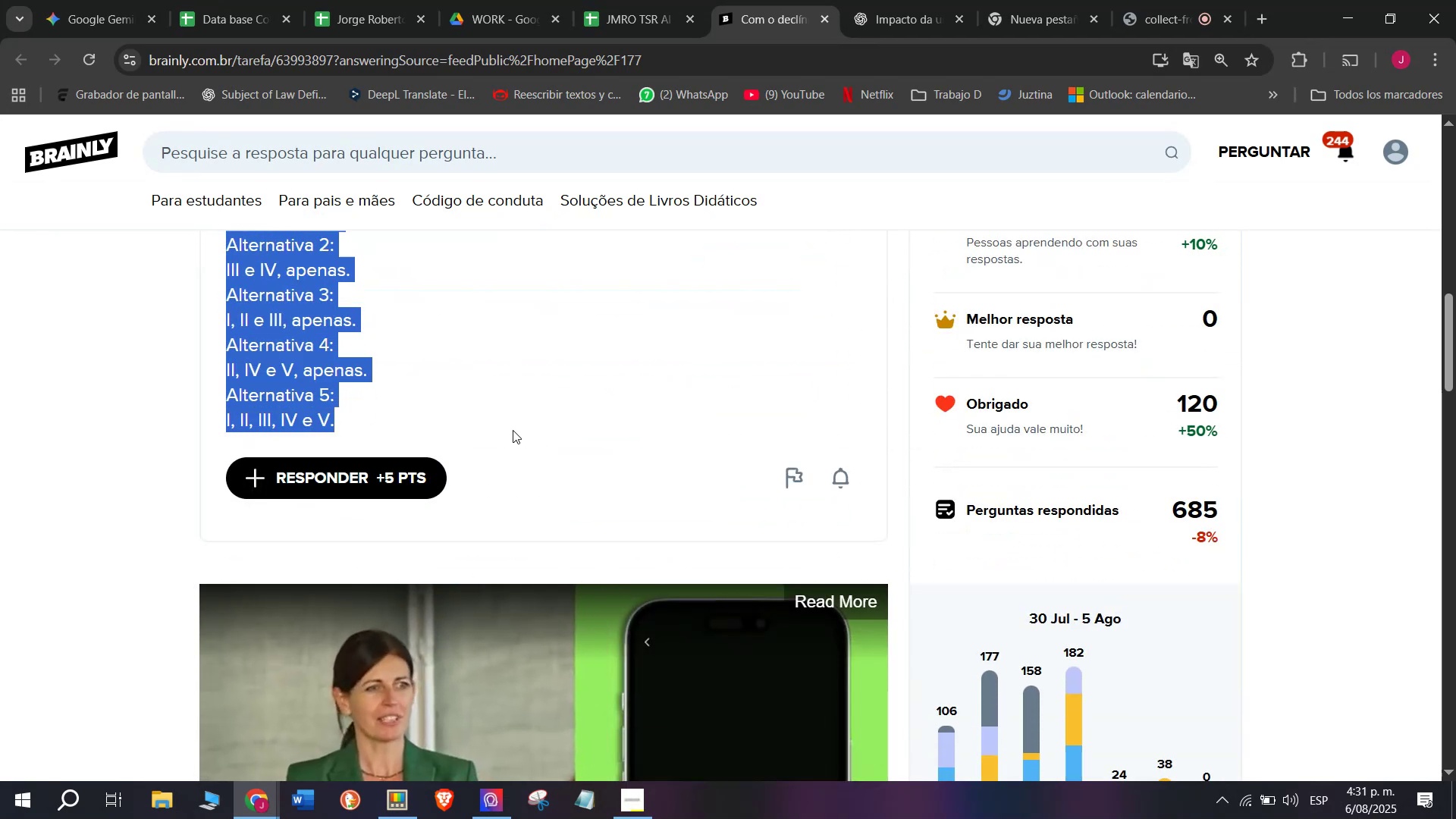 
key(Break)
 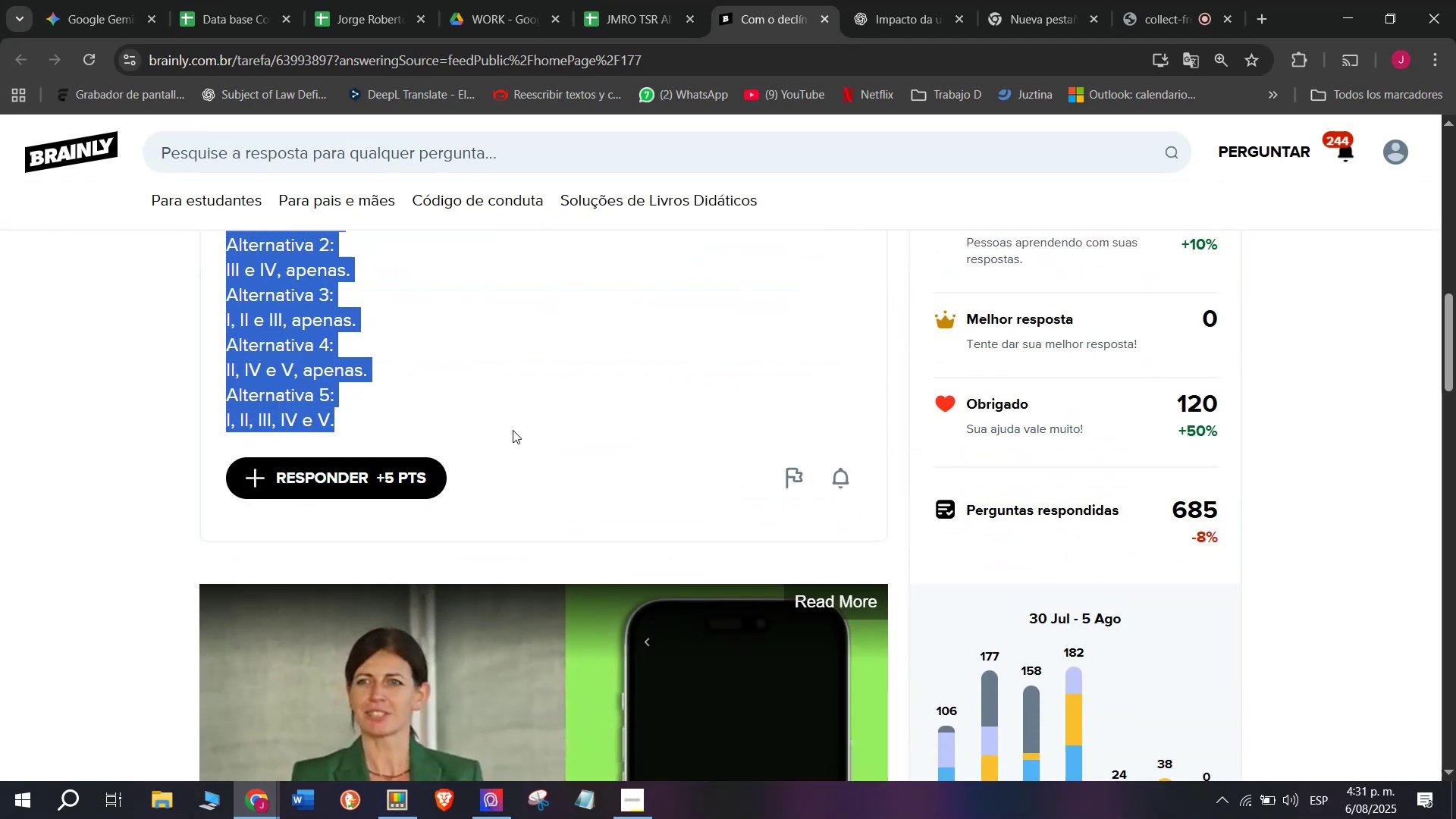 
key(Control+ControlLeft)
 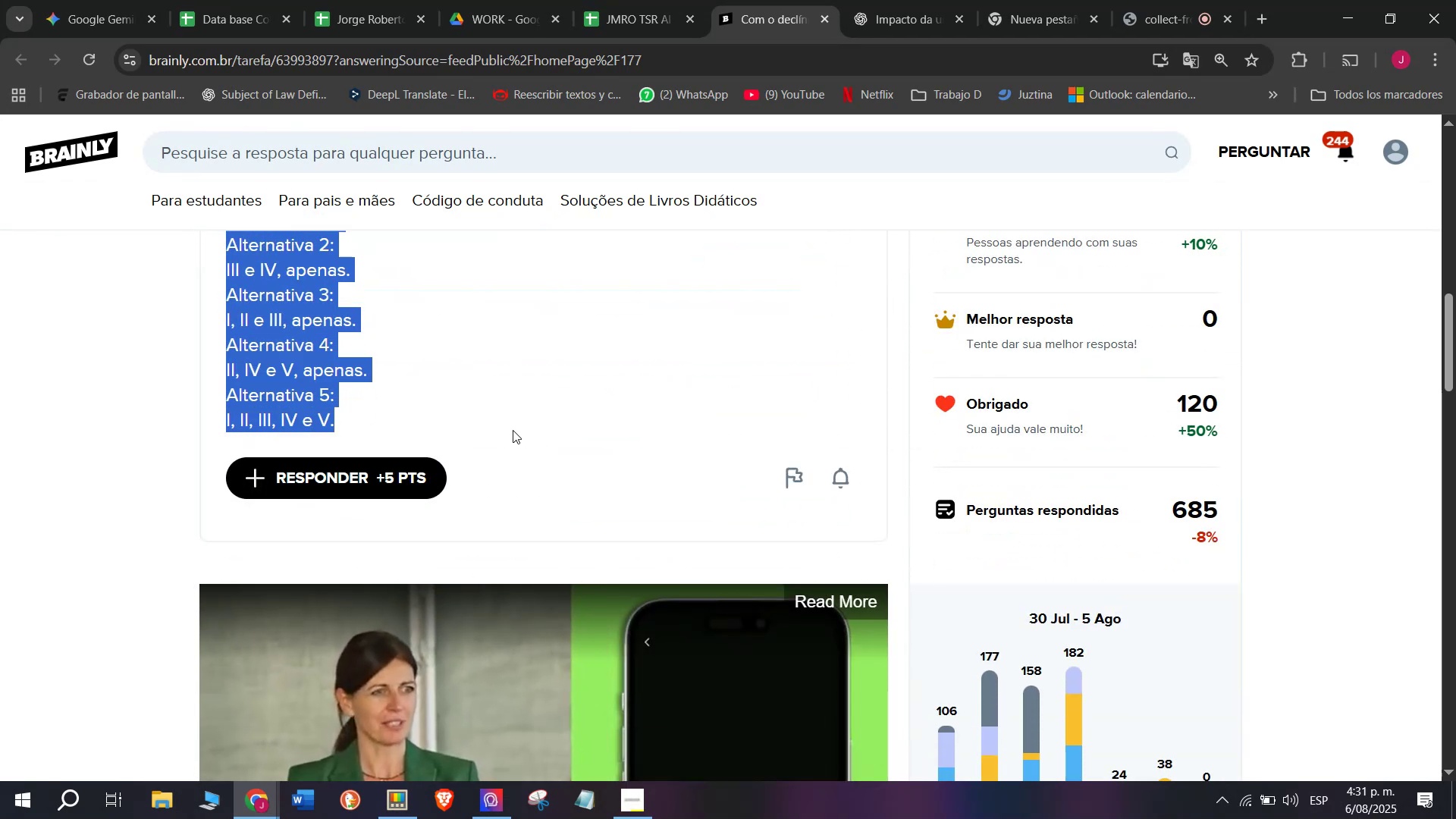 
key(Control+C)
 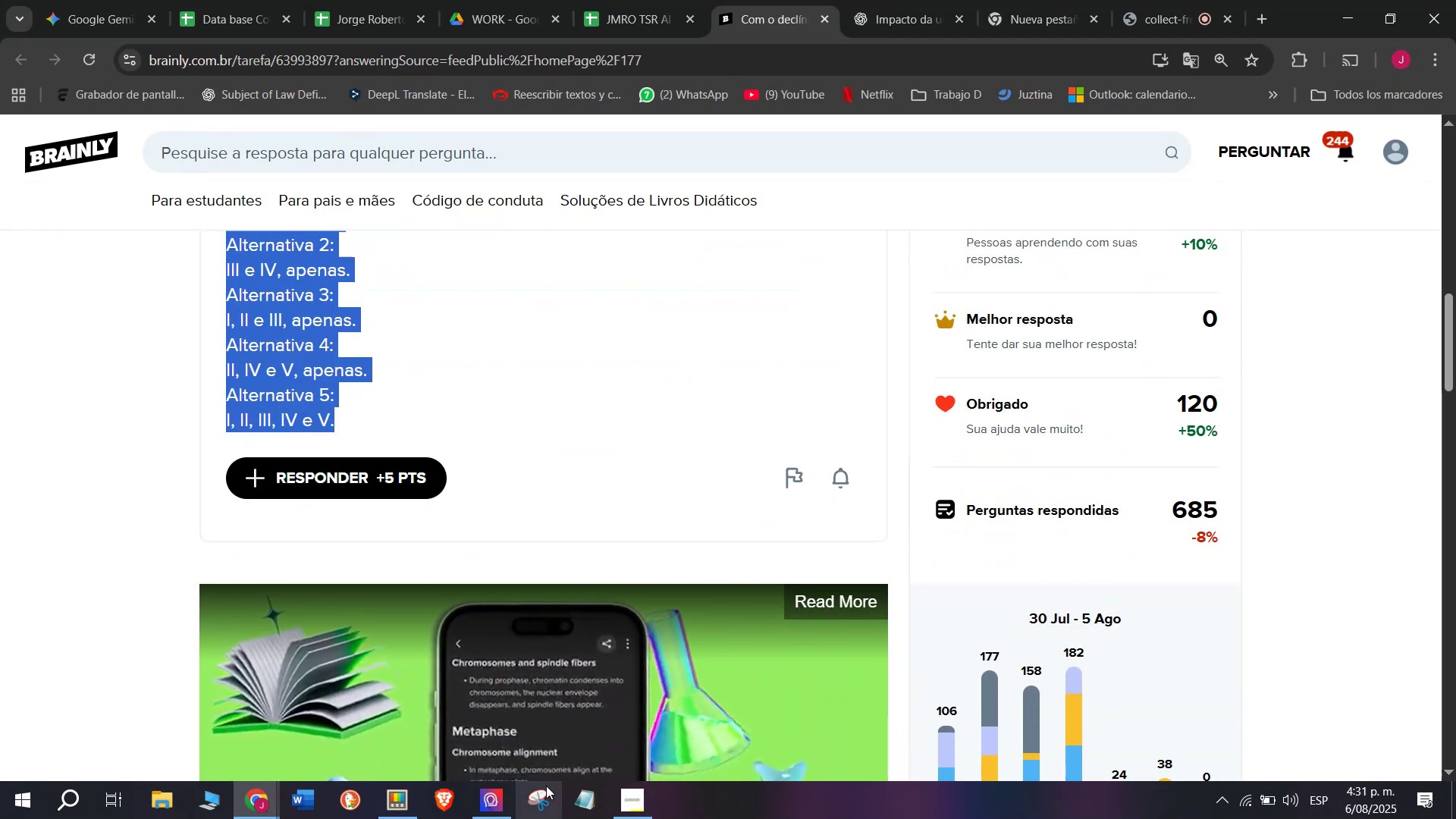 
wait(6.7)
 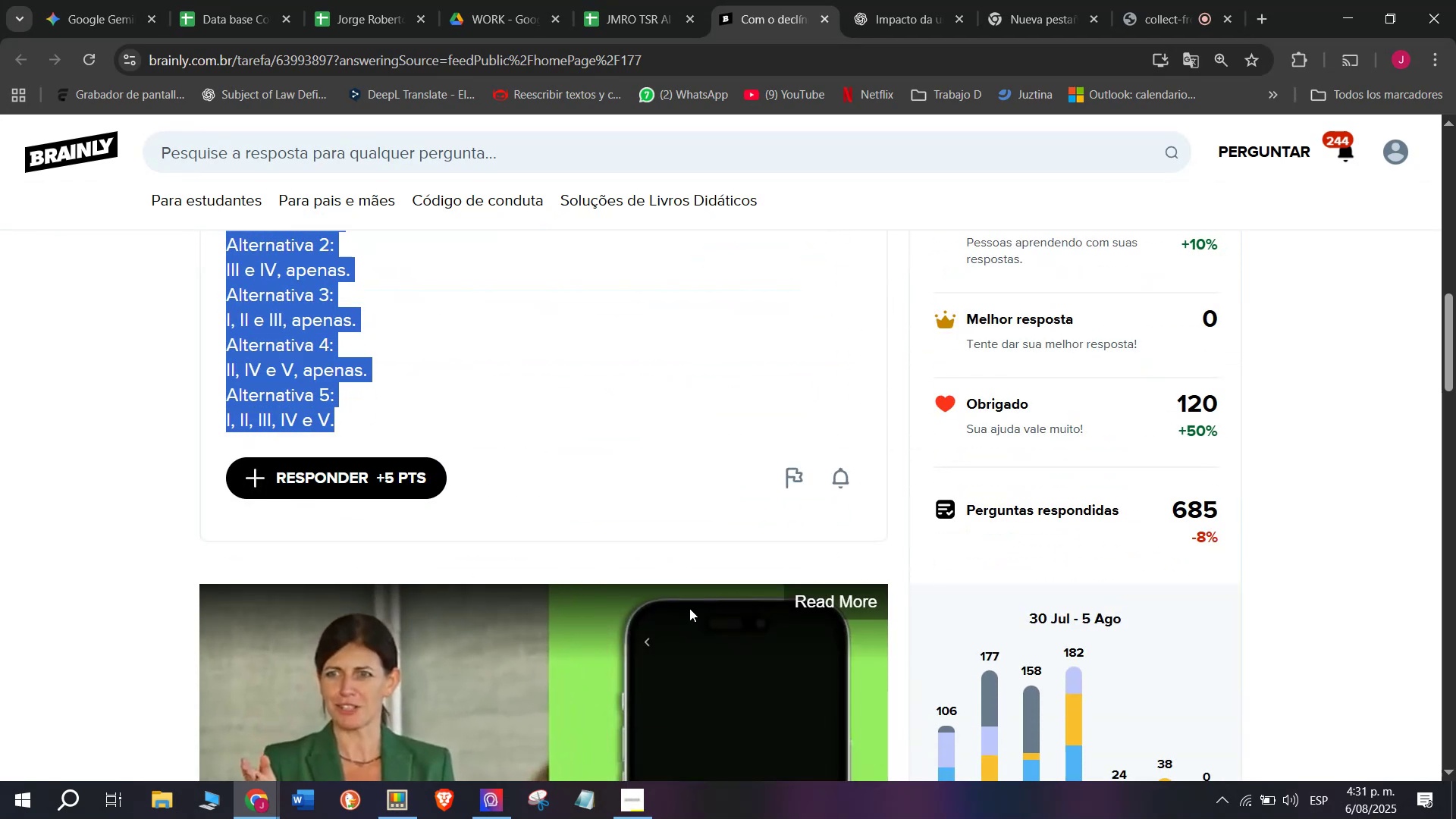 
left_click([911, 0])
 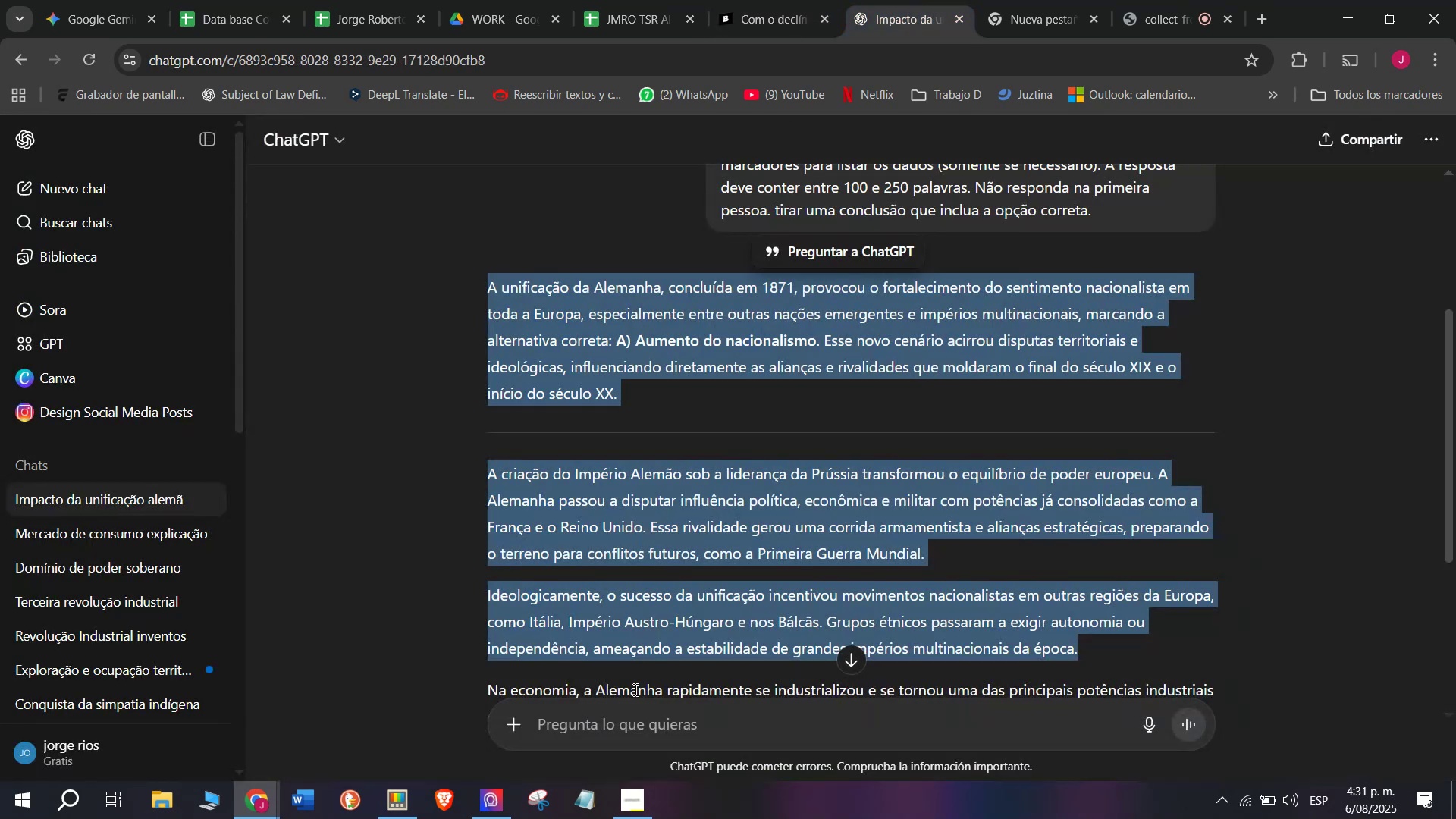 
left_click([622, 713])
 